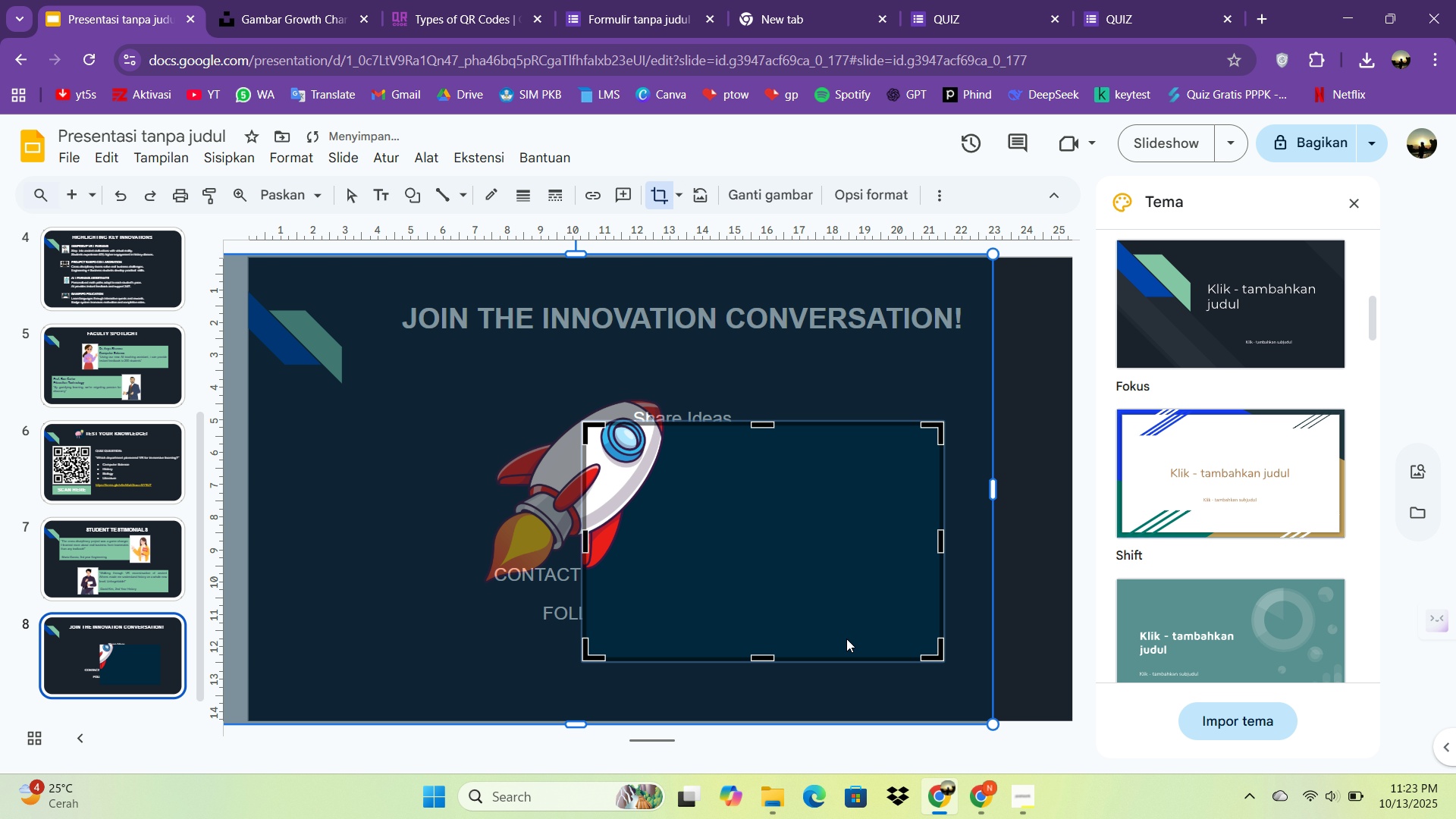 
key(Control+Z)
 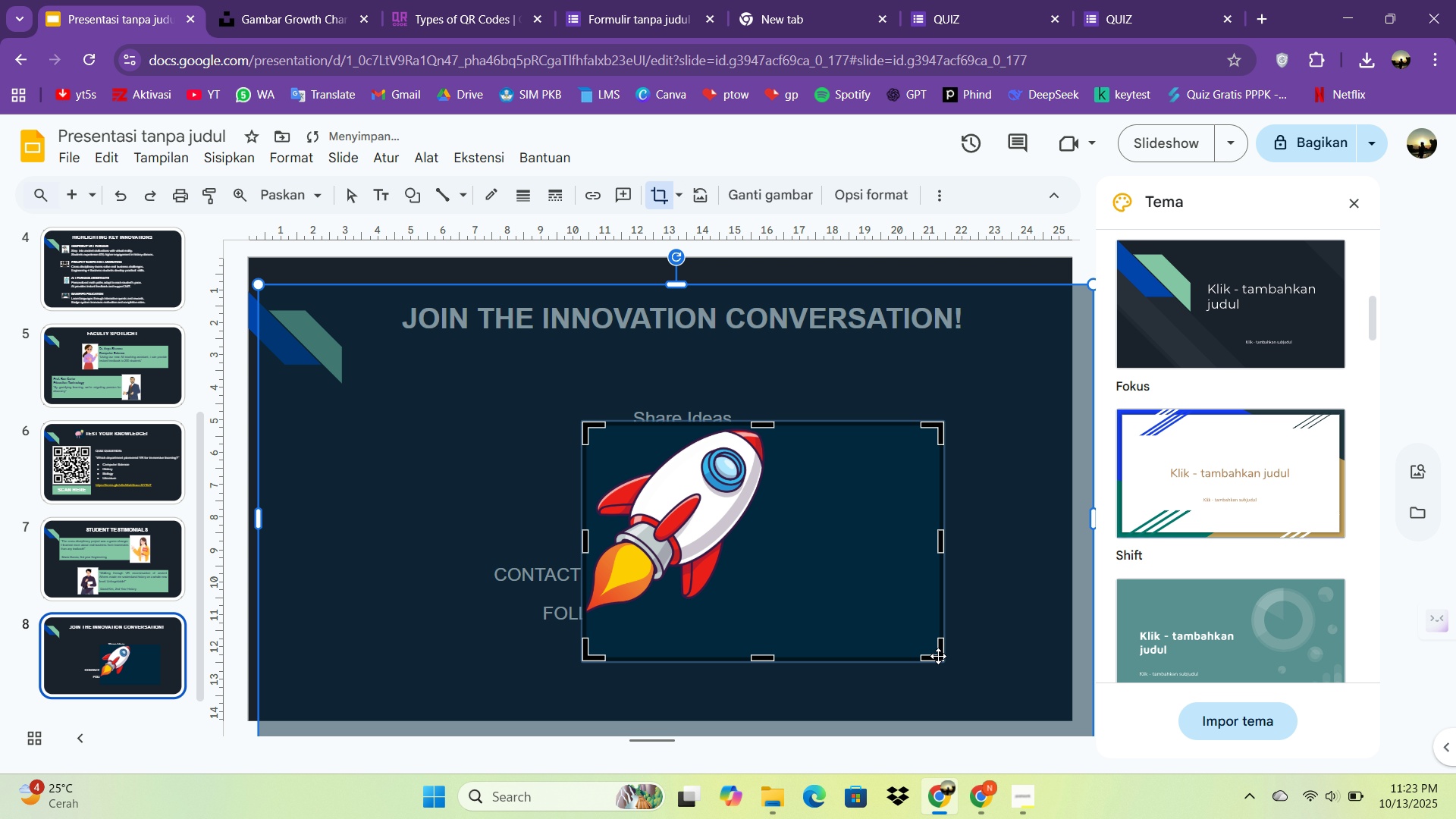 
left_click_drag(start_coordinate=[940, 656], to_coordinate=[814, 625])
 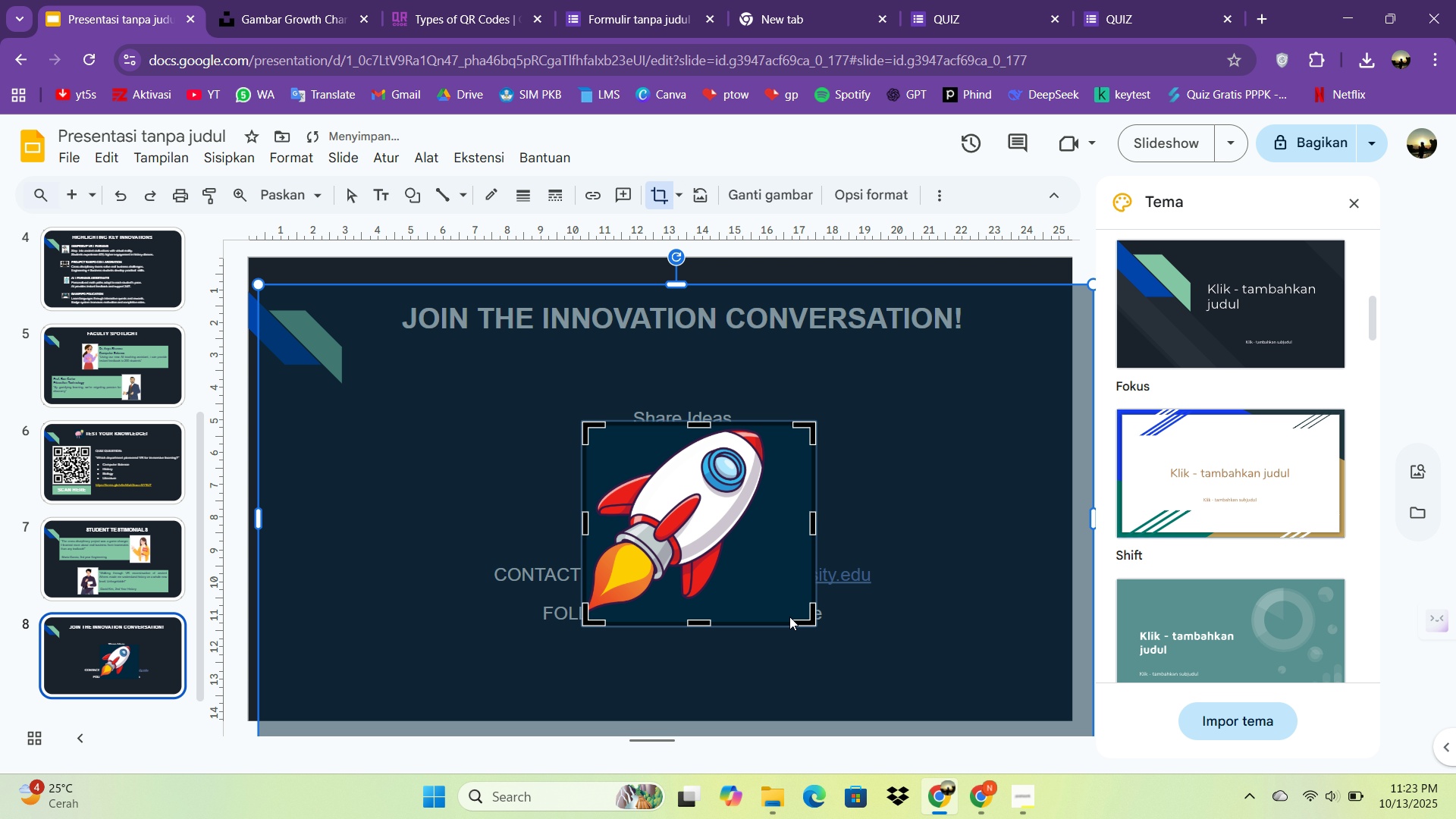 
double_click([787, 617])
 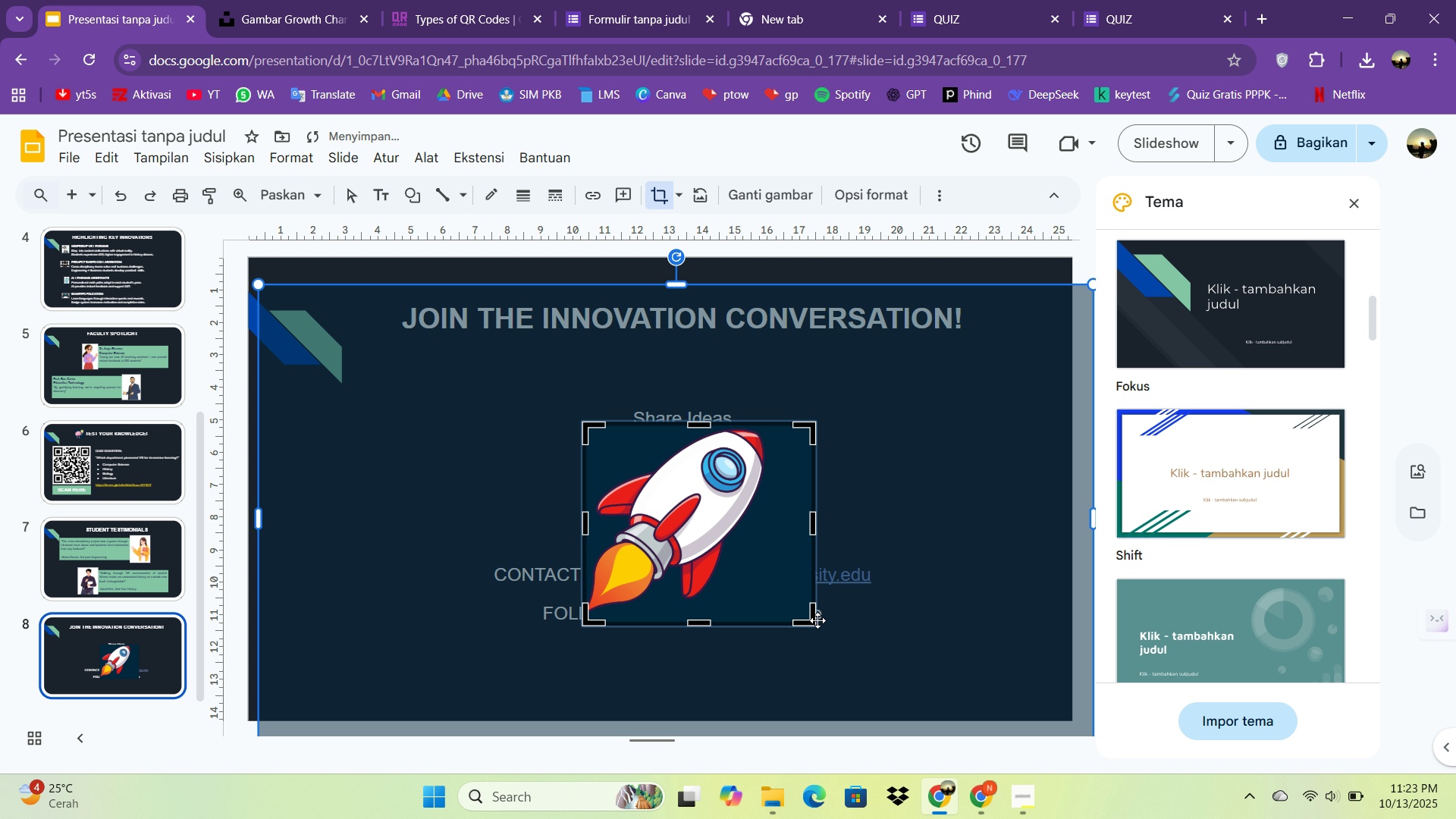 
left_click_drag(start_coordinate=[815, 623], to_coordinate=[800, 611])
 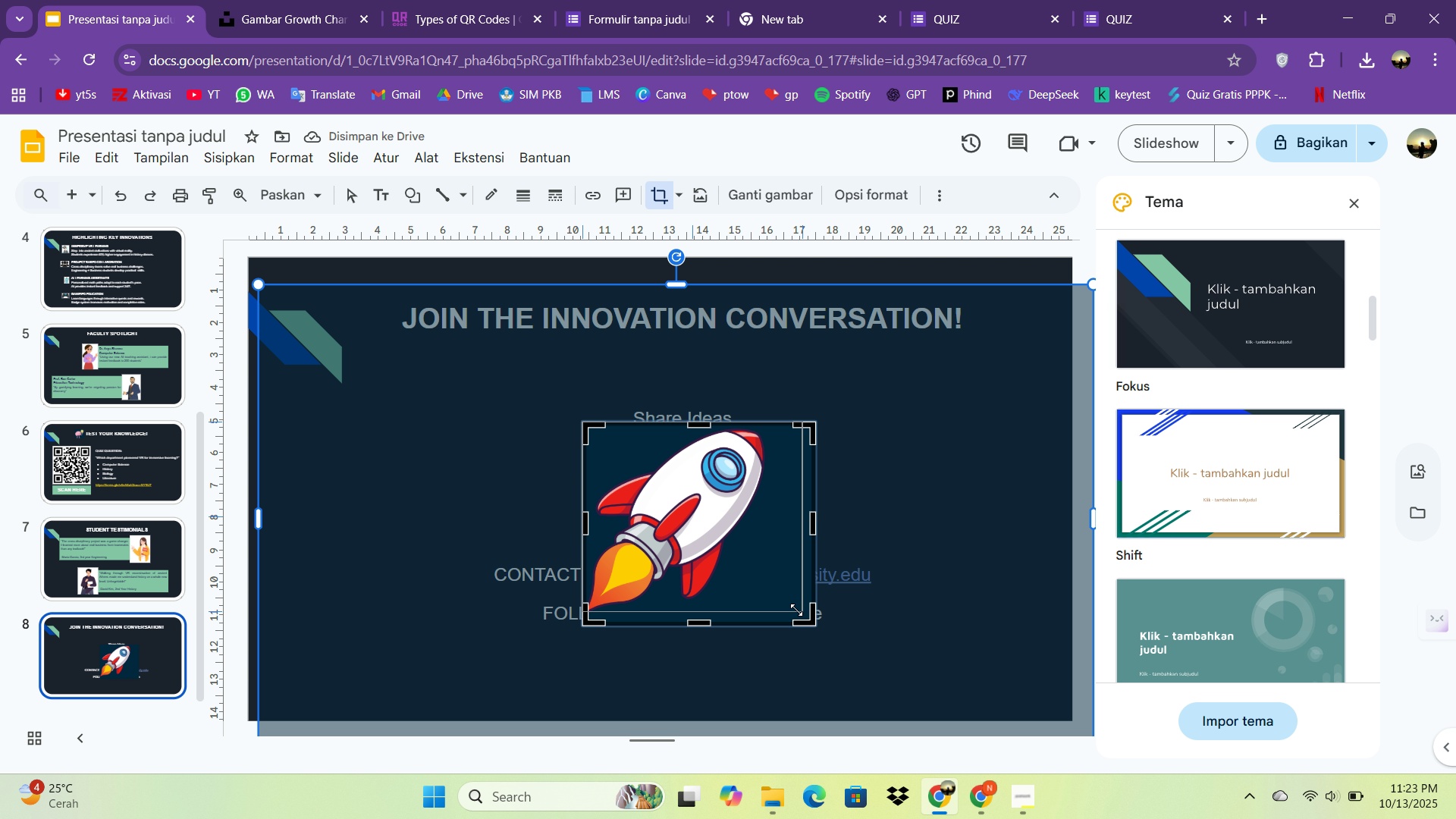 
left_click_drag(start_coordinate=[799, 611], to_coordinate=[786, 610])
 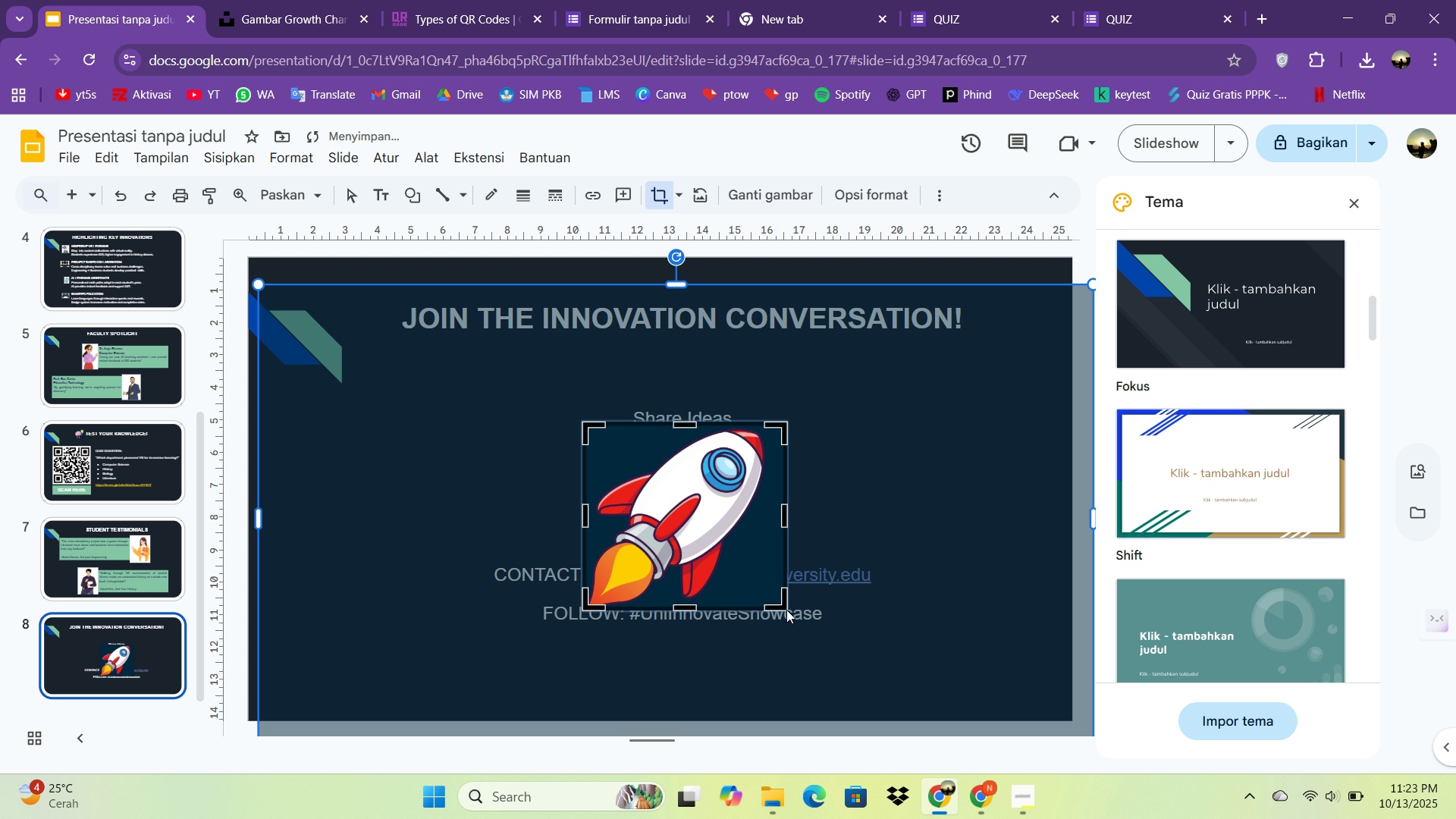 
triple_click([786, 610])
 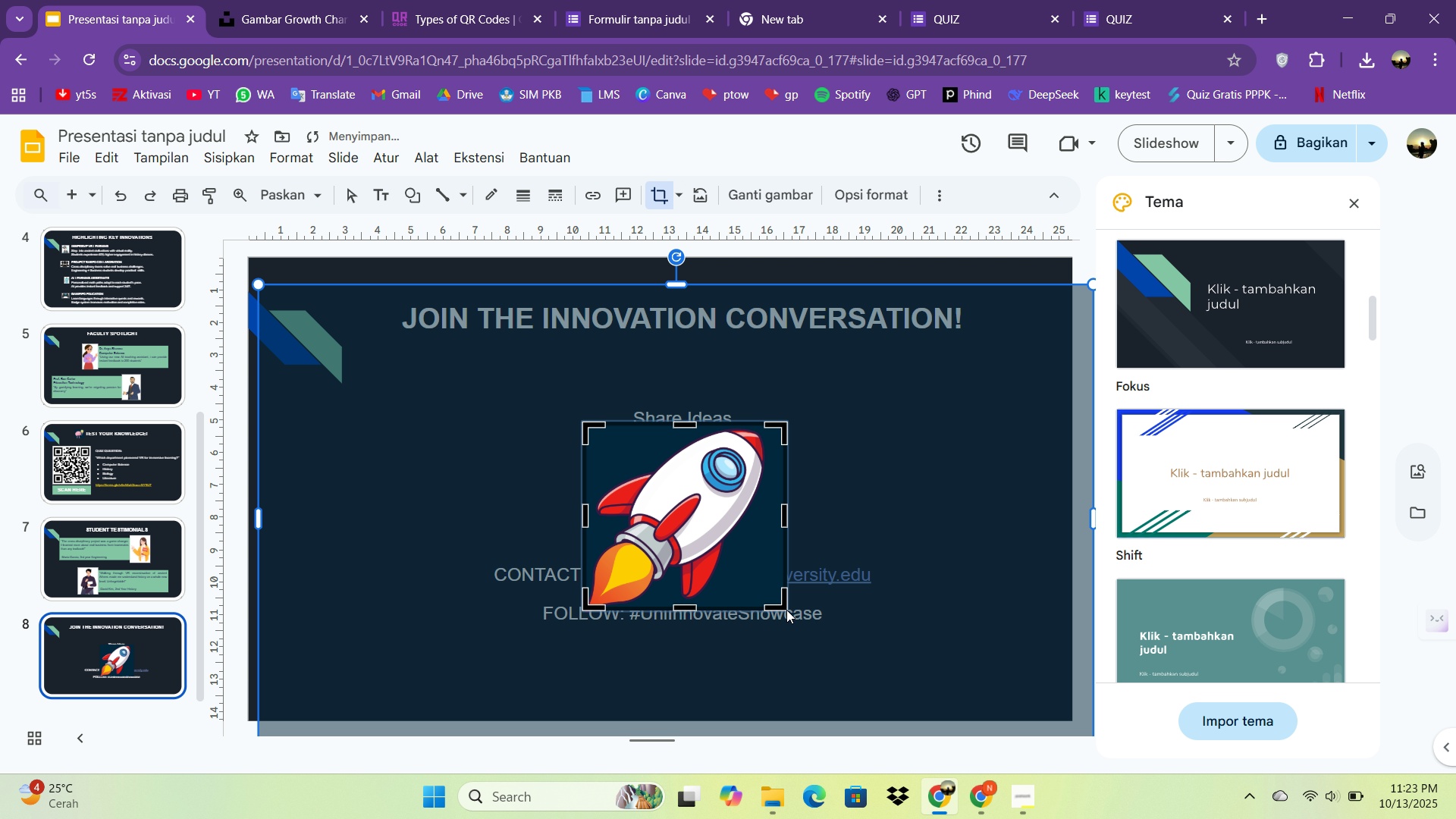 
triple_click([786, 610])
 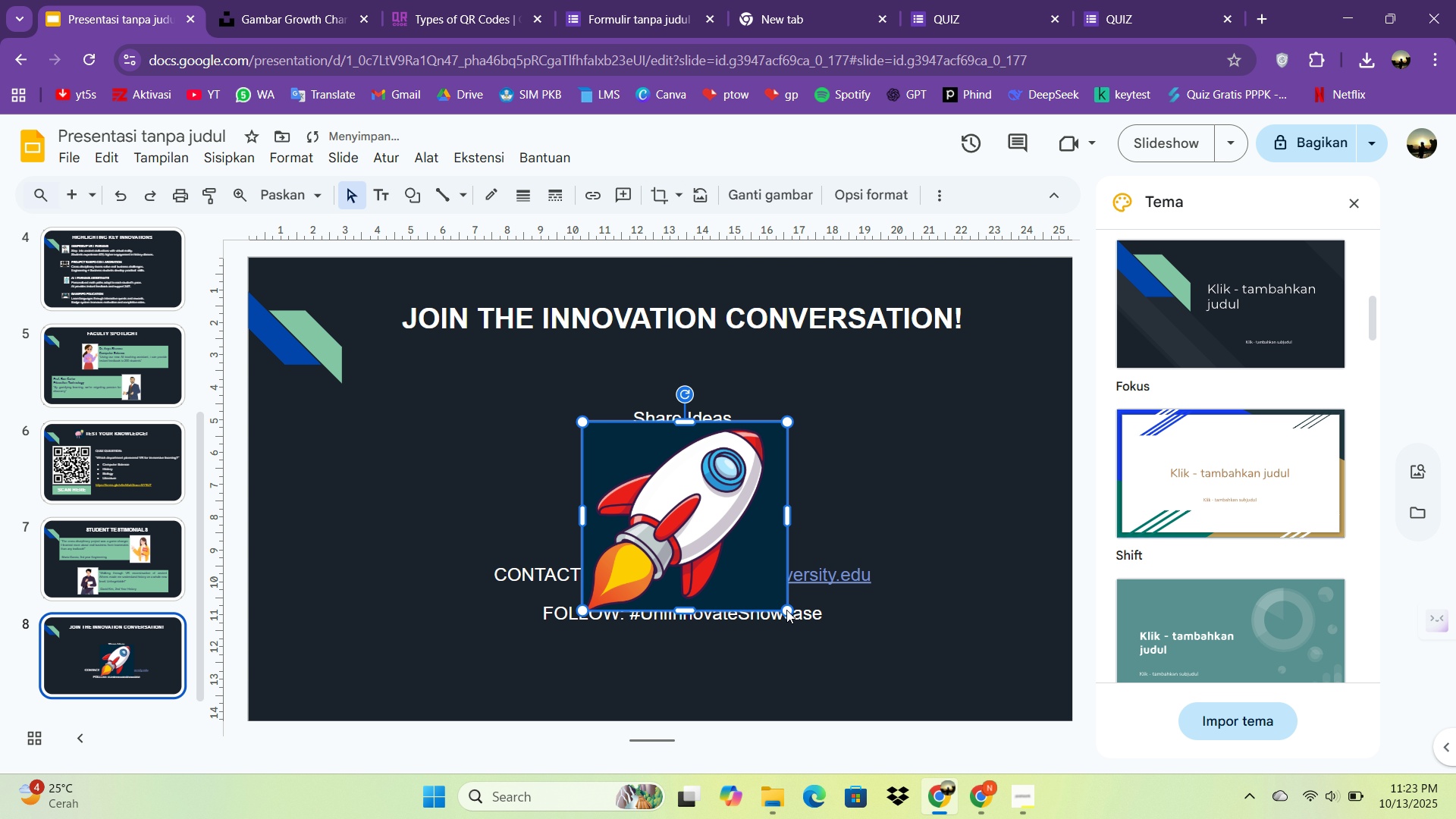 
triple_click([786, 610])
 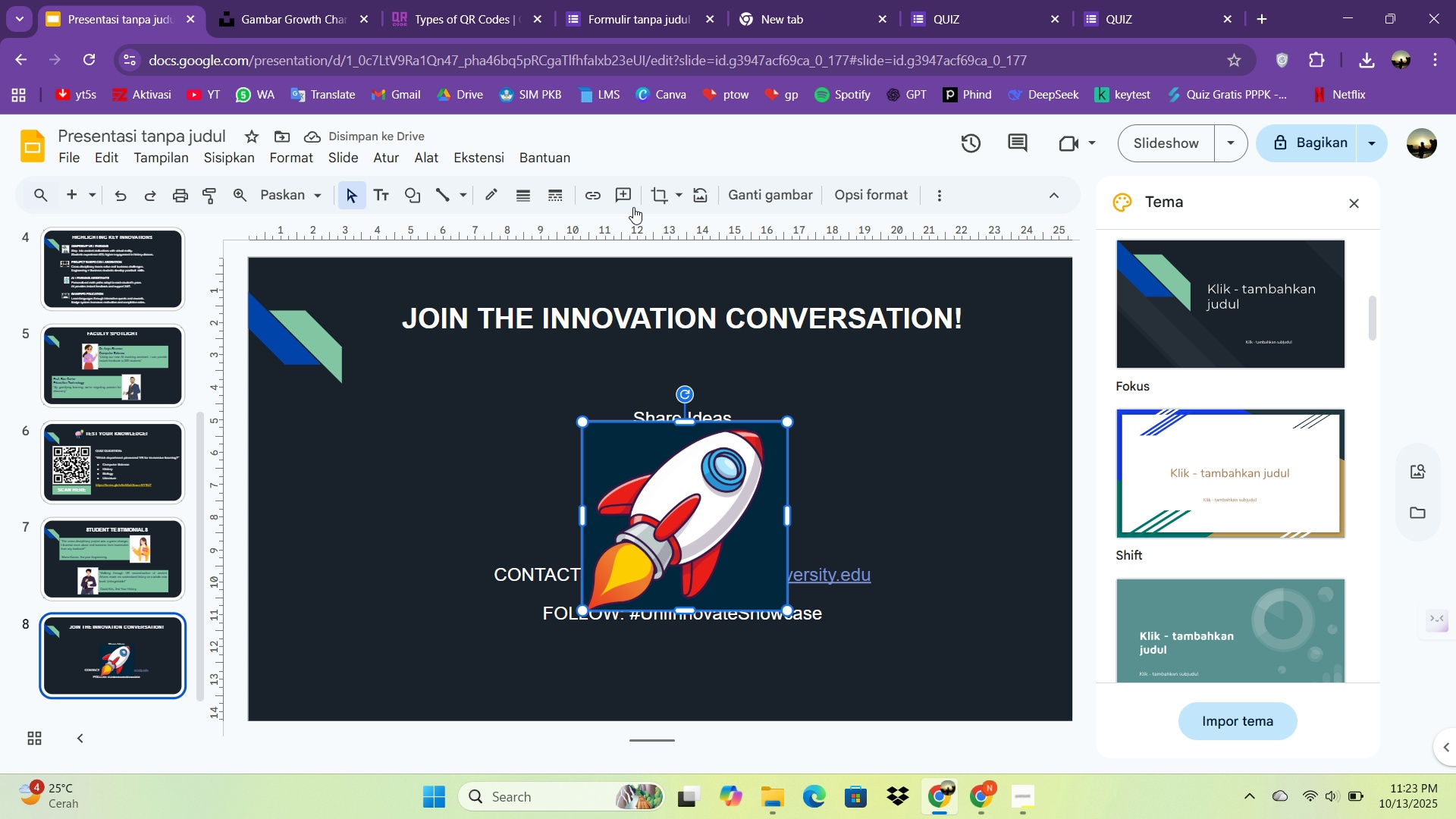 
double_click([657, 196])
 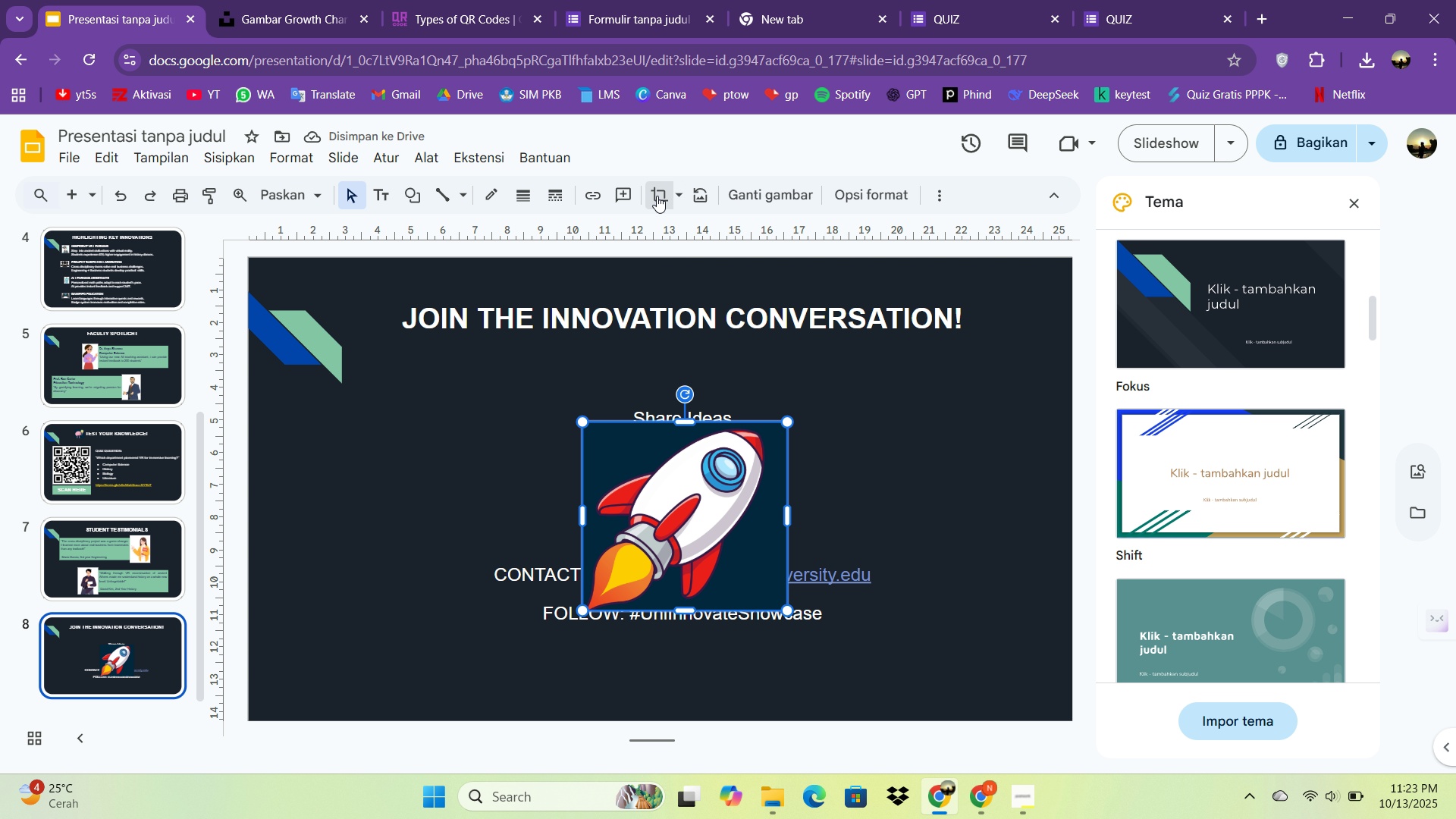 
triple_click([657, 196])
 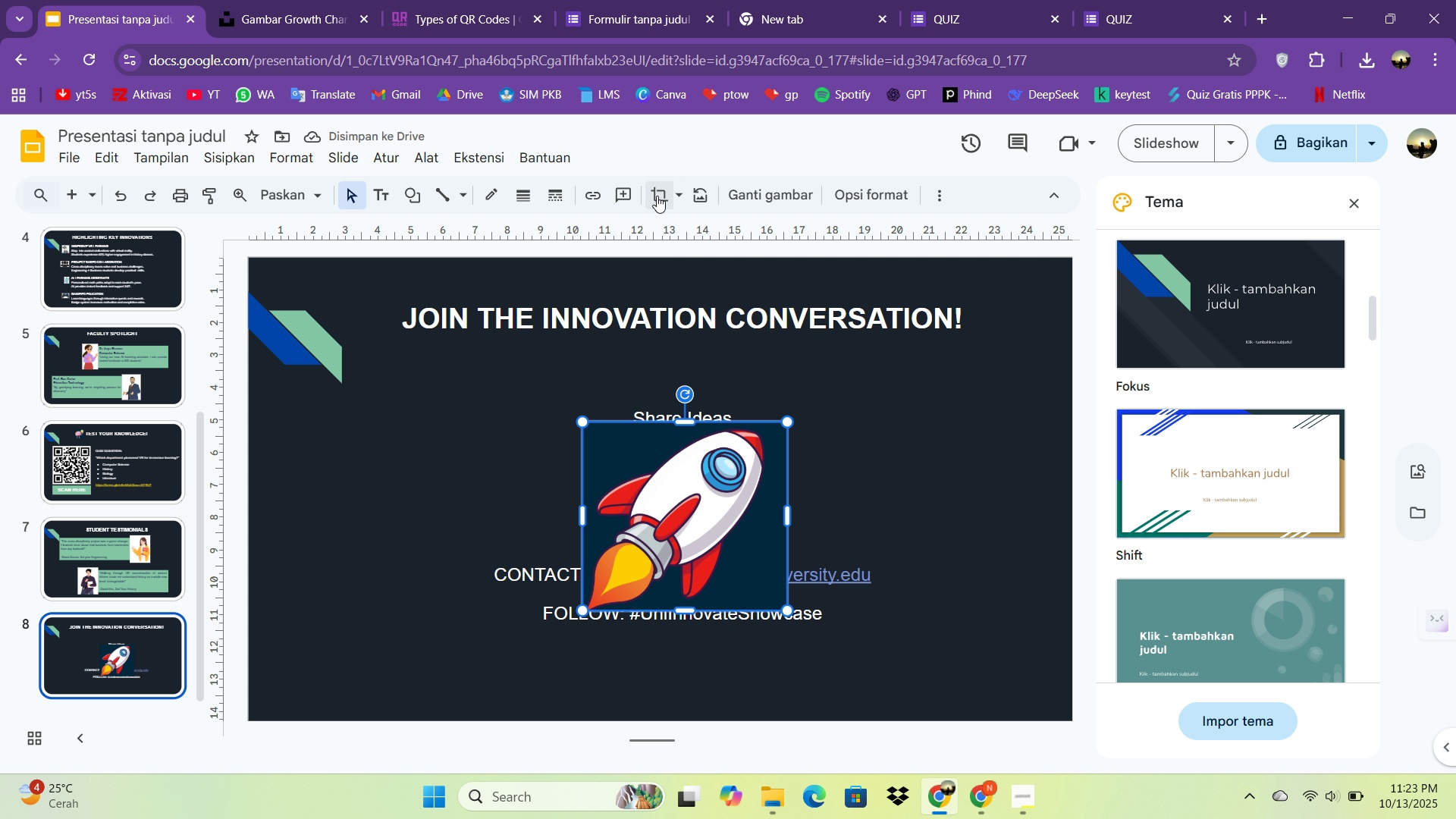 
left_click([657, 196])
 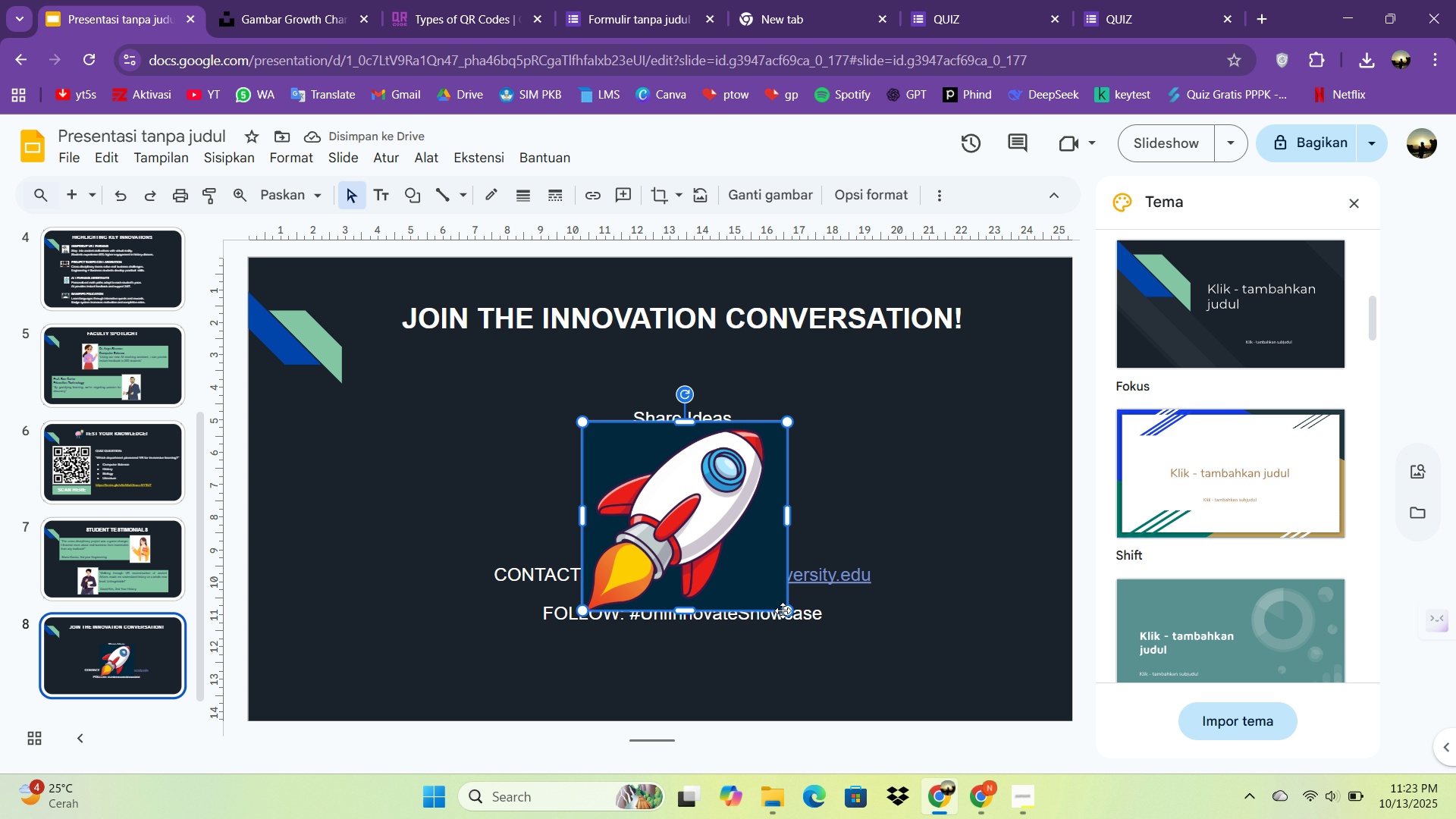 
left_click_drag(start_coordinate=[788, 613], to_coordinate=[629, 488])
 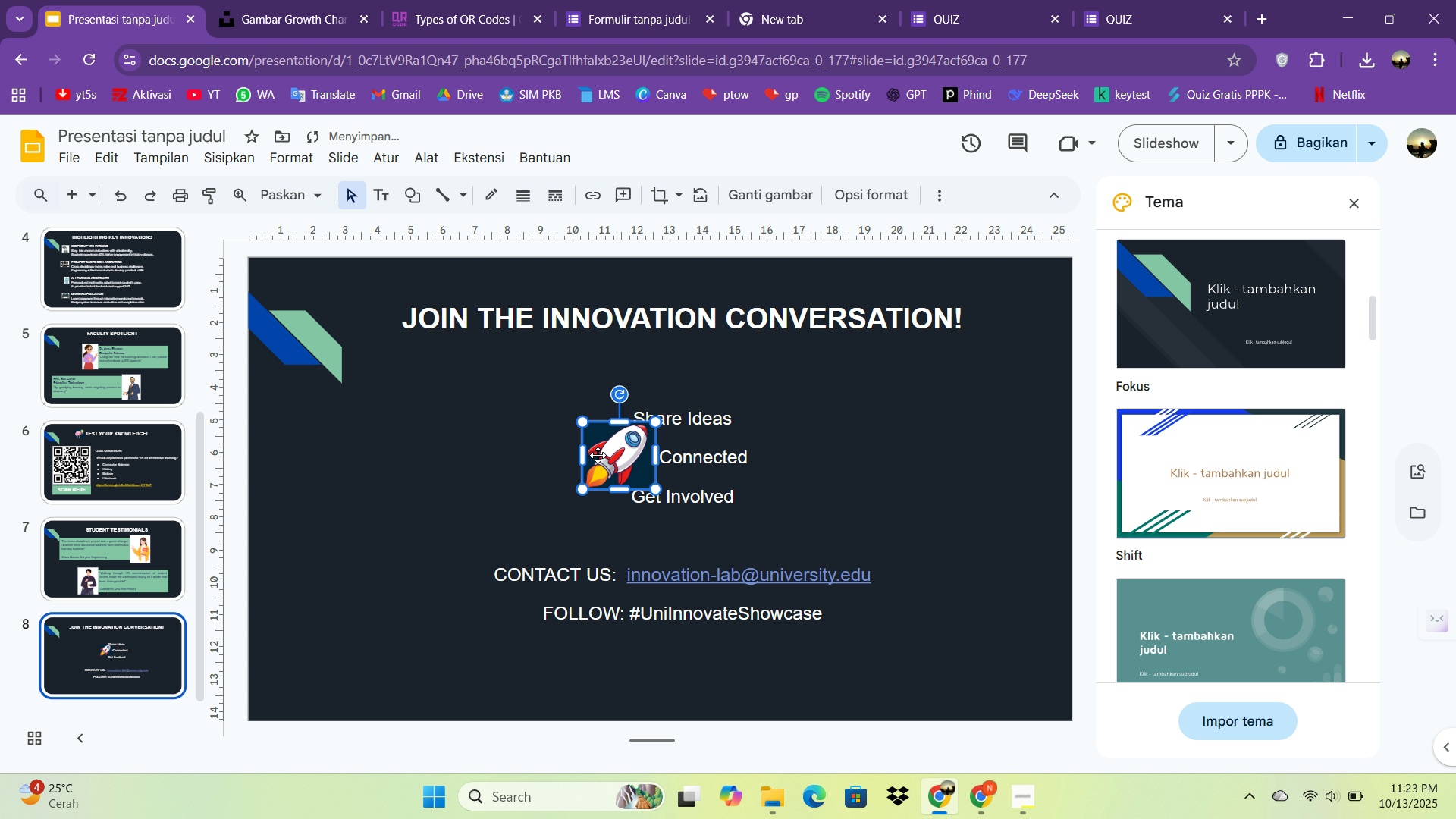 
left_click_drag(start_coordinate=[600, 453], to_coordinate=[405, 320])
 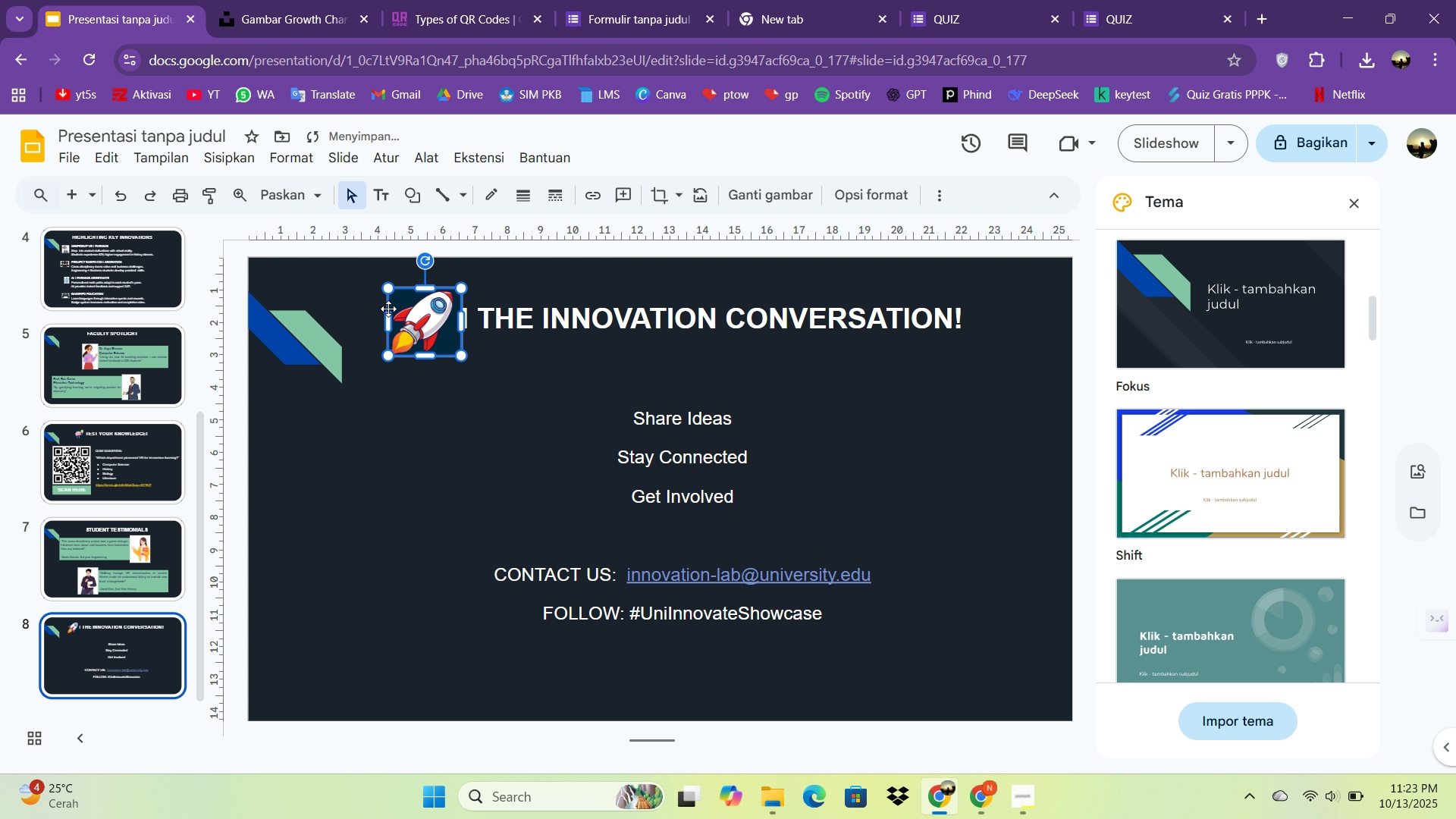 
left_click_drag(start_coordinate=[388, 309], to_coordinate=[377, 309])
 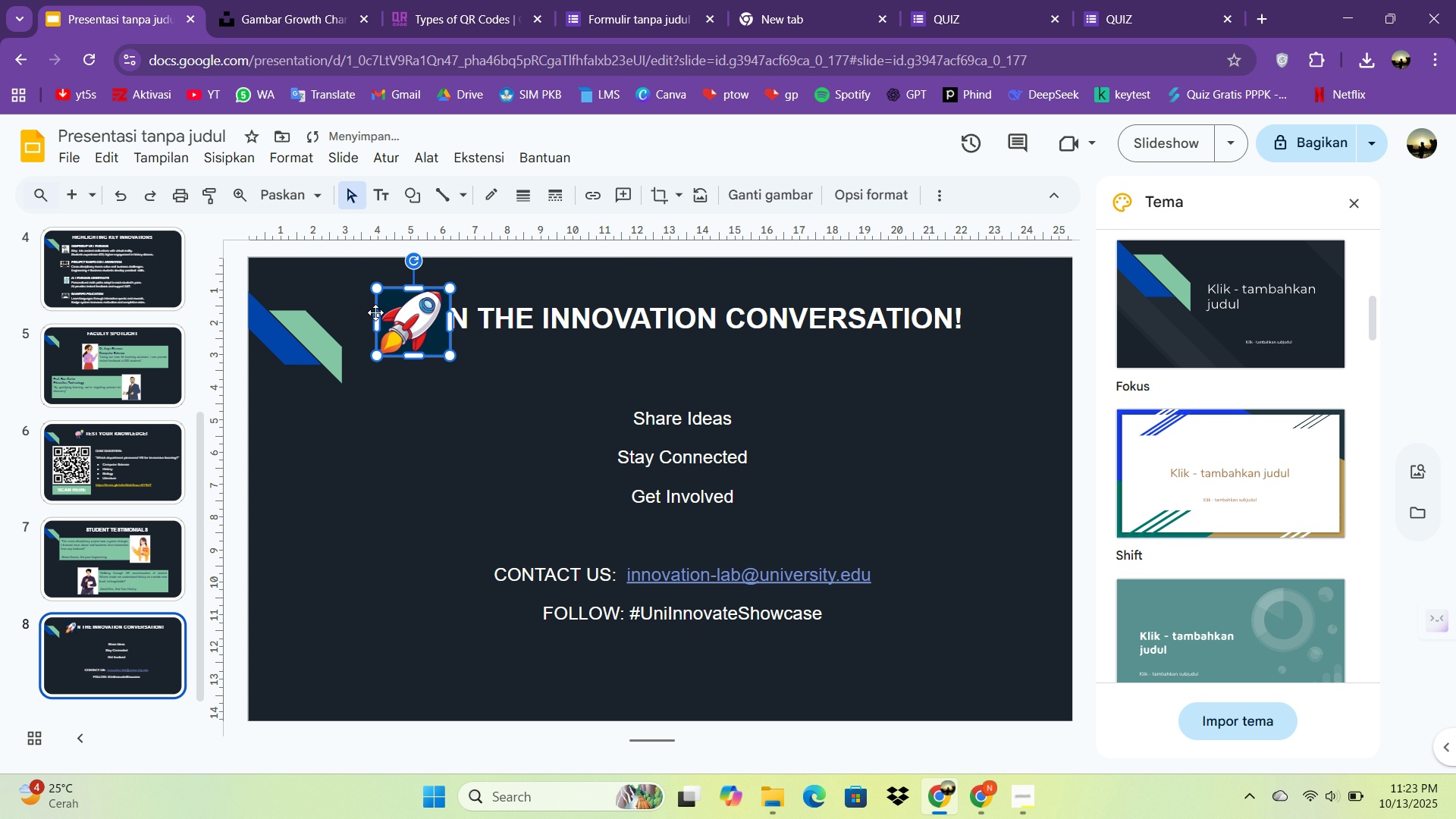 
triple_click([377, 309])
 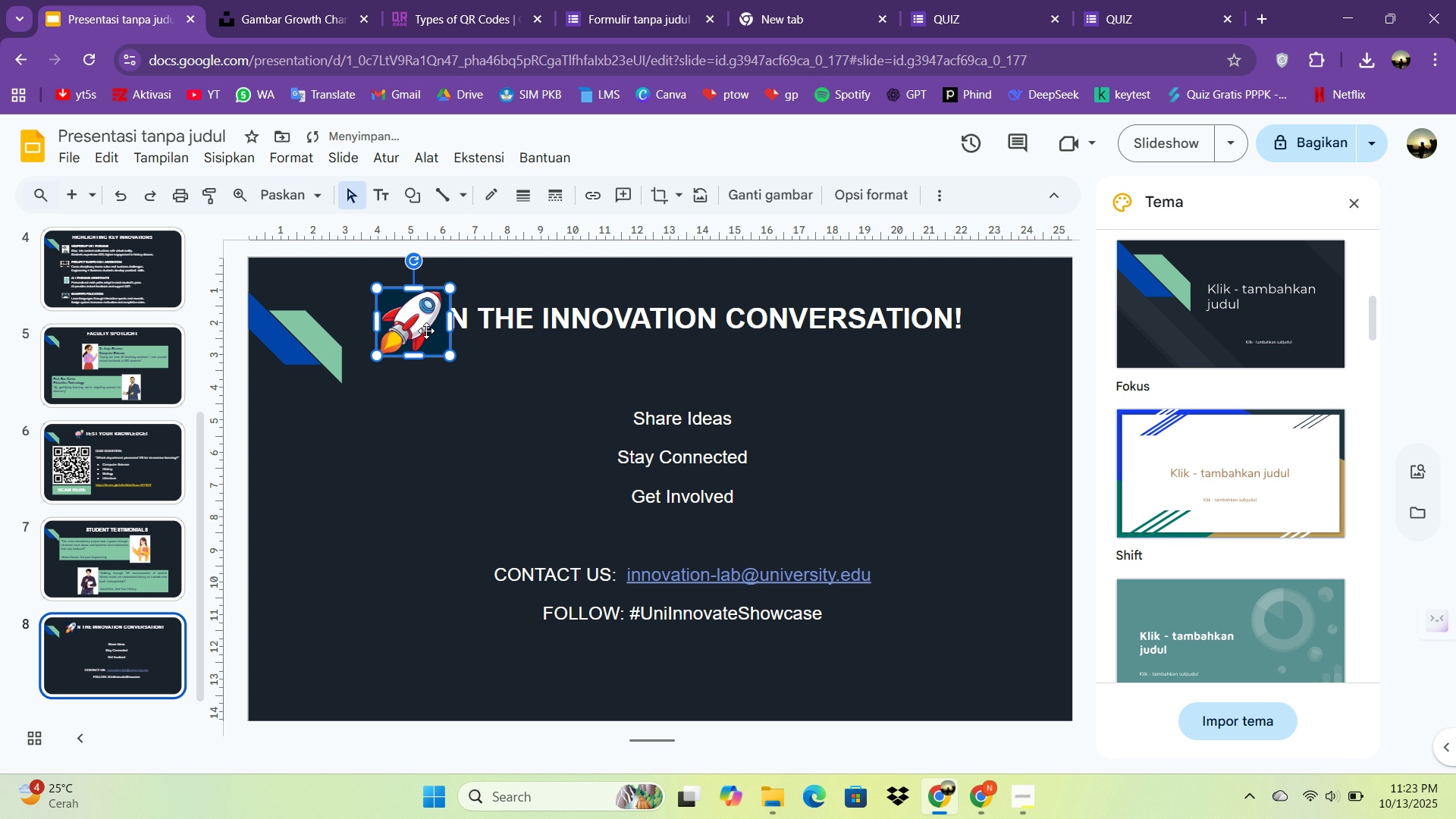 
left_click_drag(start_coordinate=[426, 331], to_coordinate=[737, 403])
 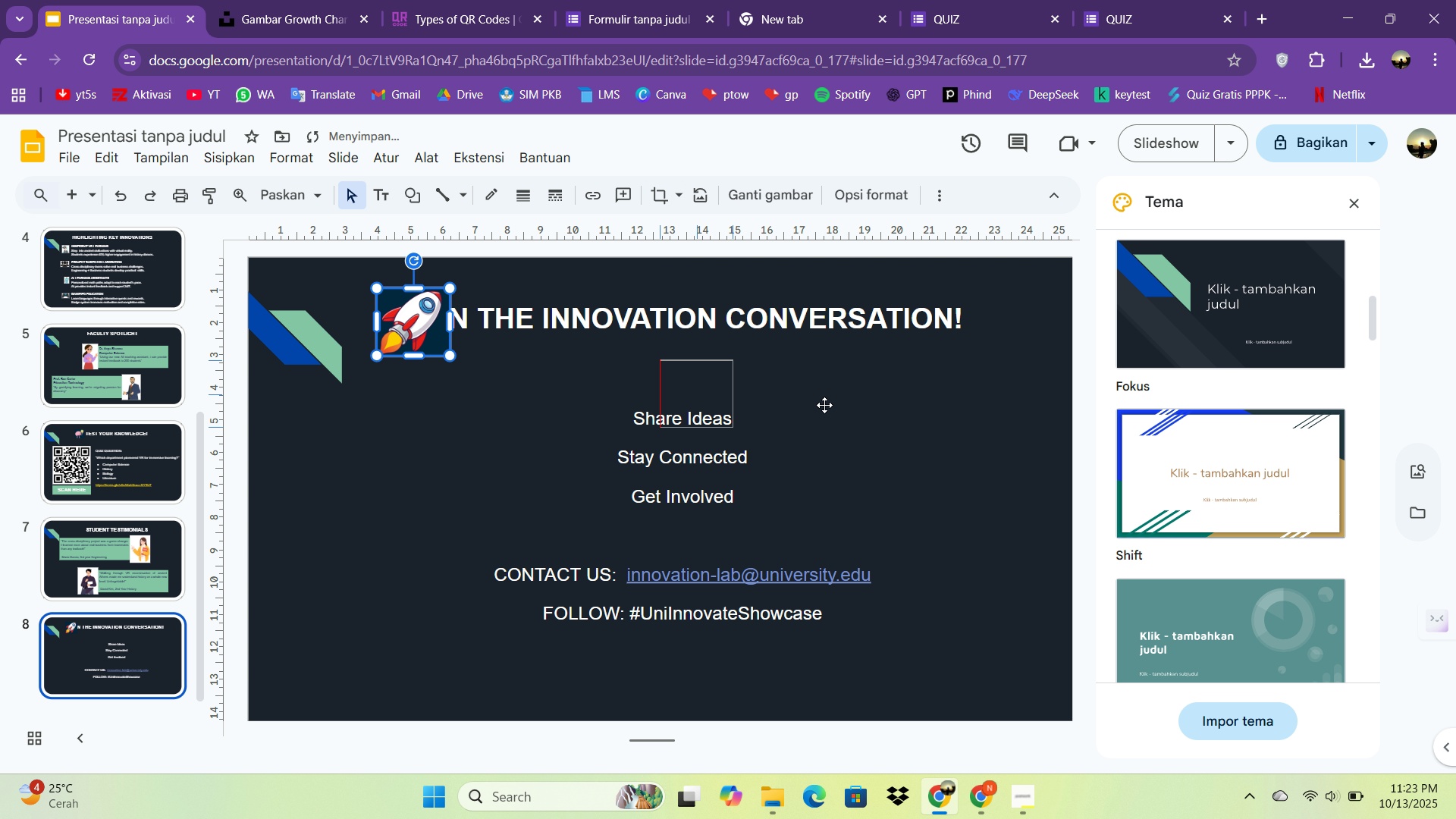 
left_click_drag(start_coordinate=[750, 403], to_coordinate=[764, 403])
 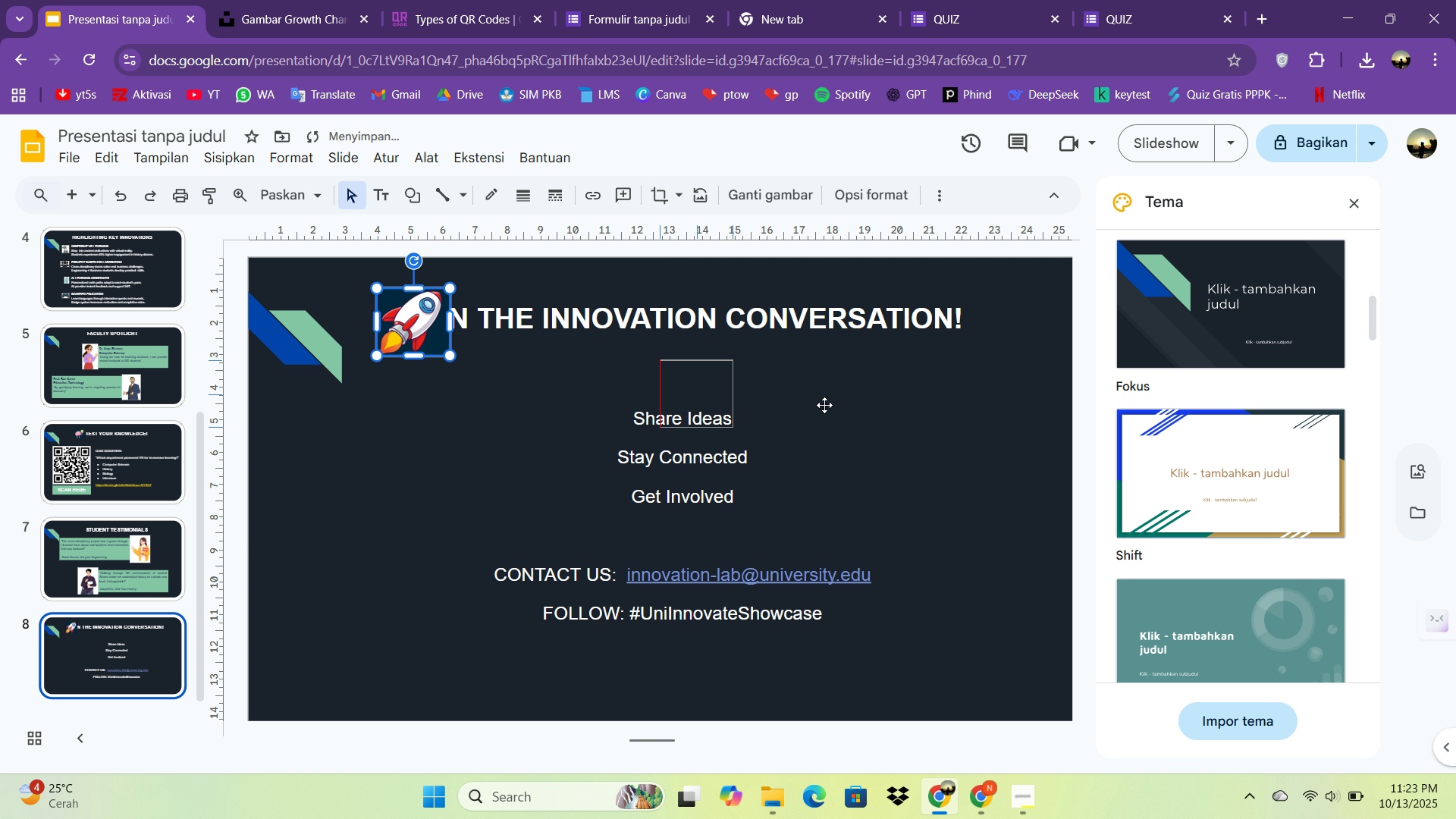 
left_click_drag(start_coordinate=[795, 405], to_coordinate=[805, 405])
 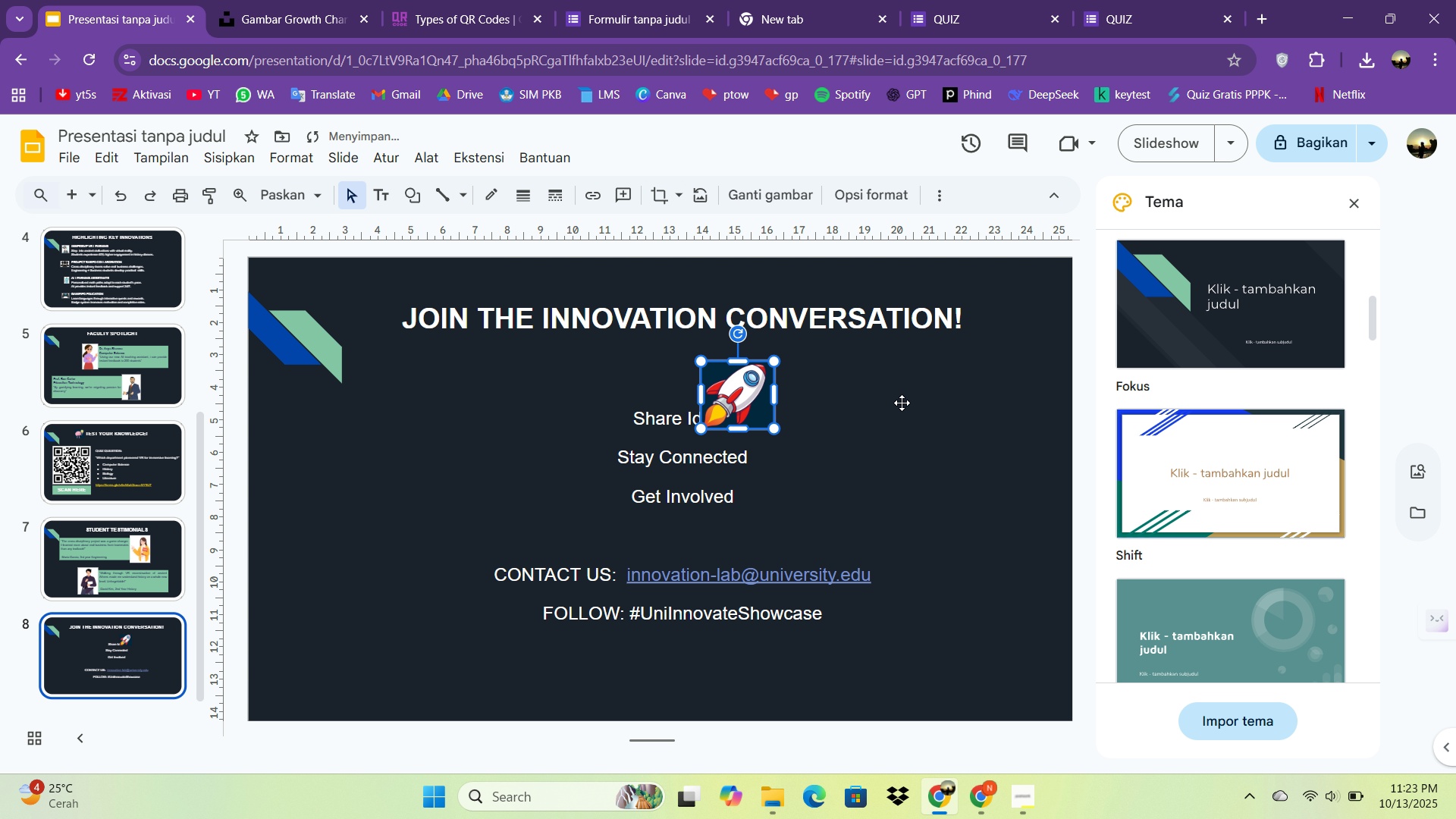 
left_click_drag(start_coordinate=[866, 405], to_coordinate=[1003, 361])
 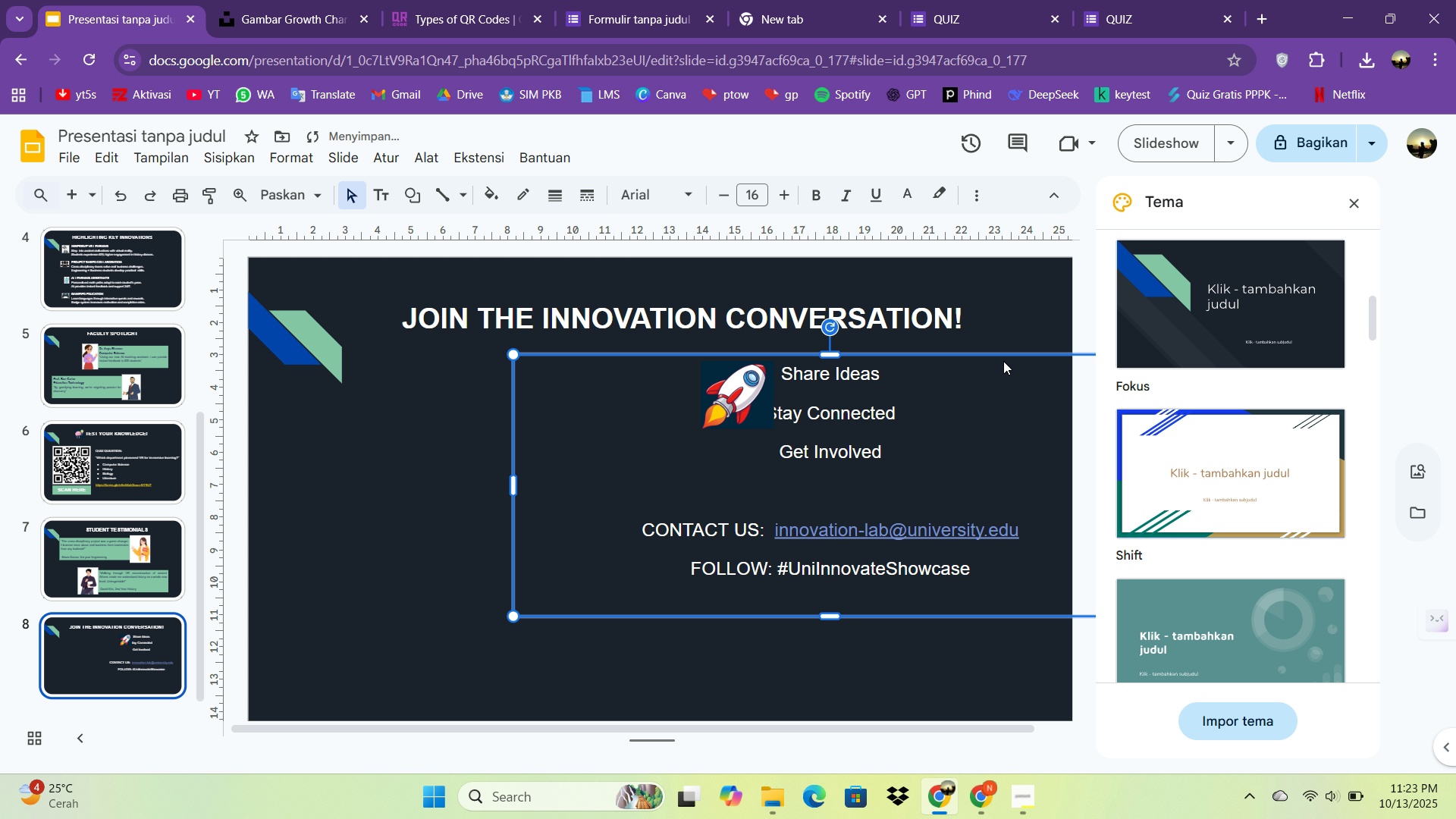 
triple_click([1003, 361])
 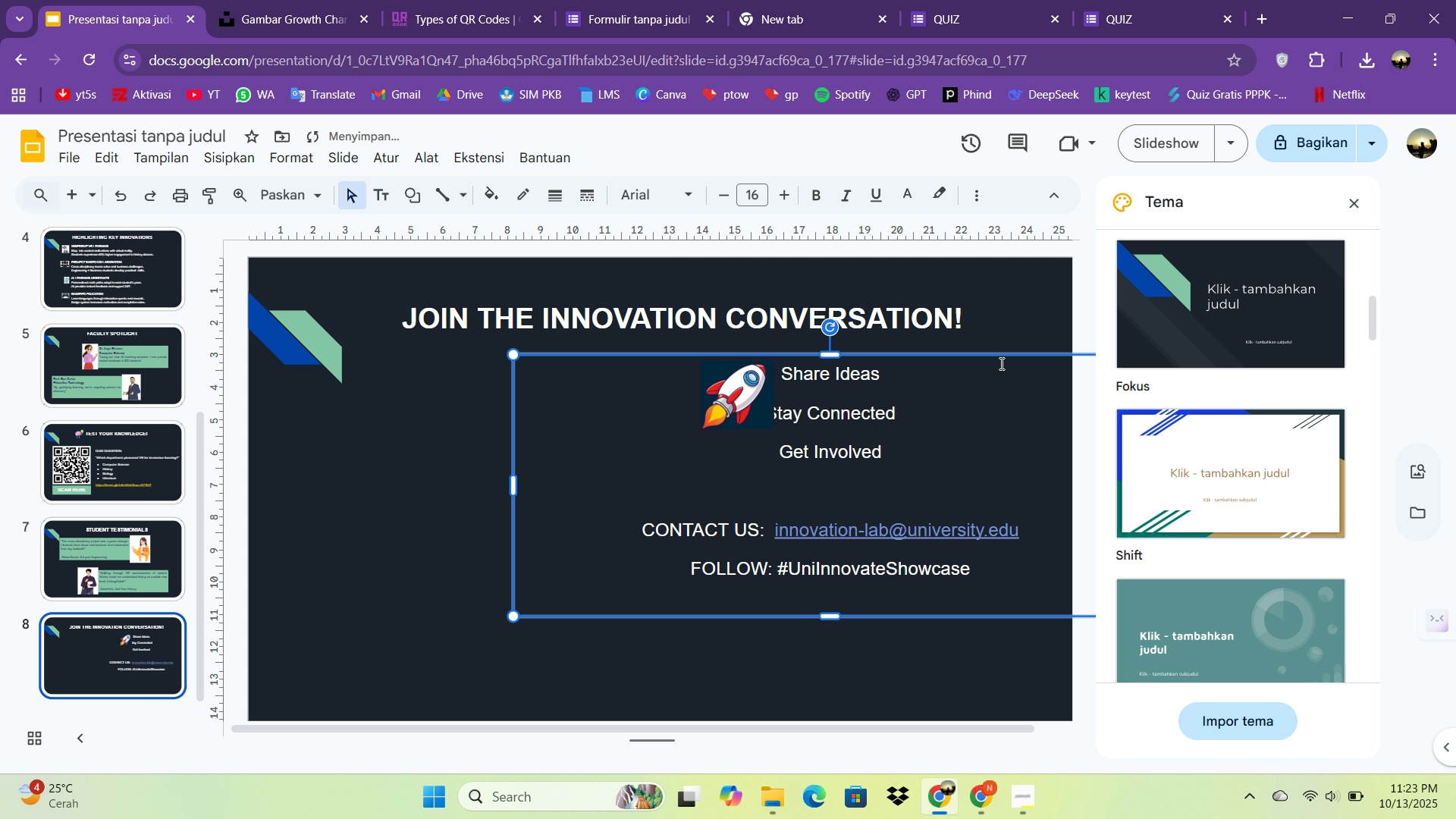 
triple_click([1003, 361])
 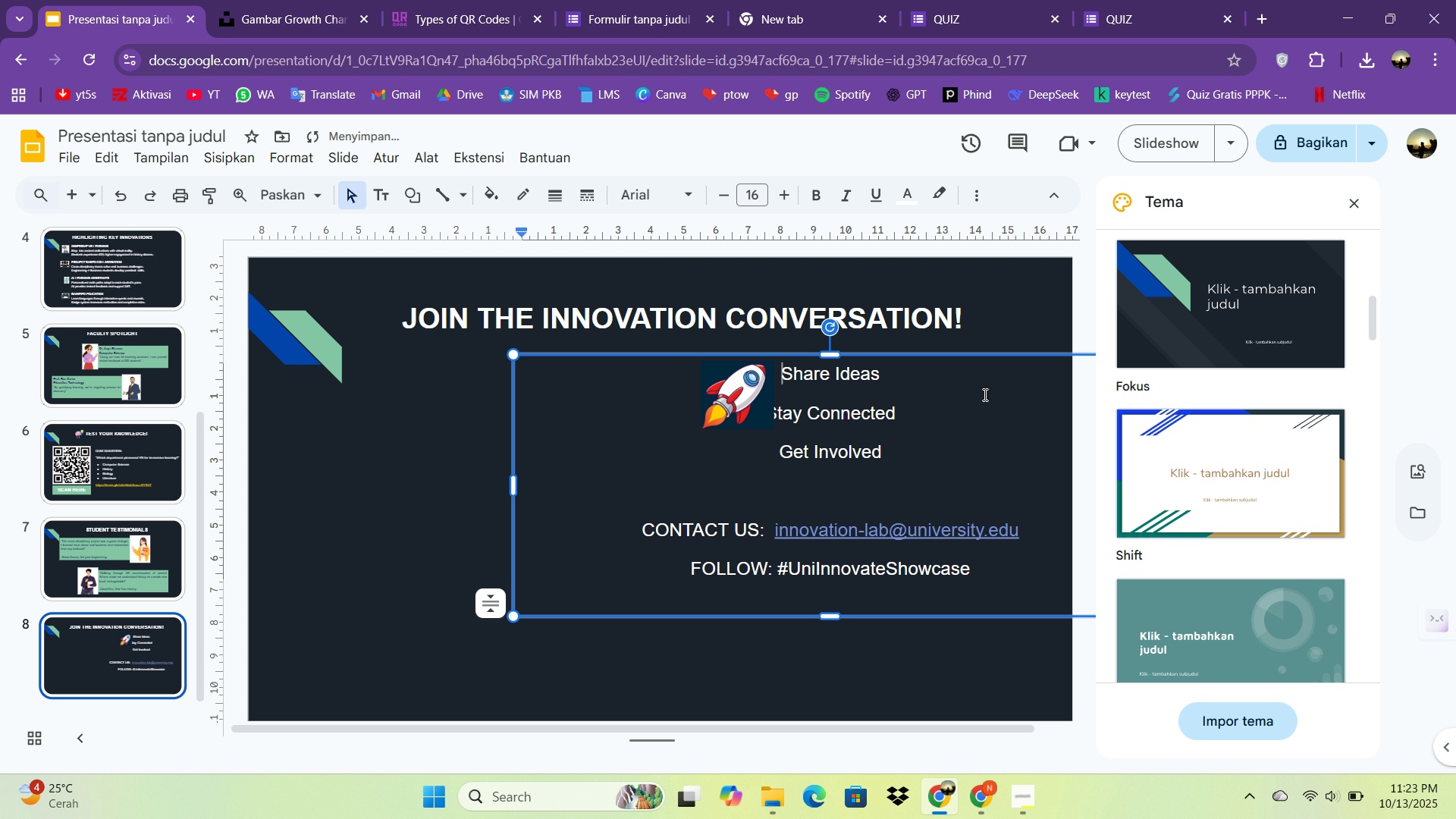 
key(Control+Z)
 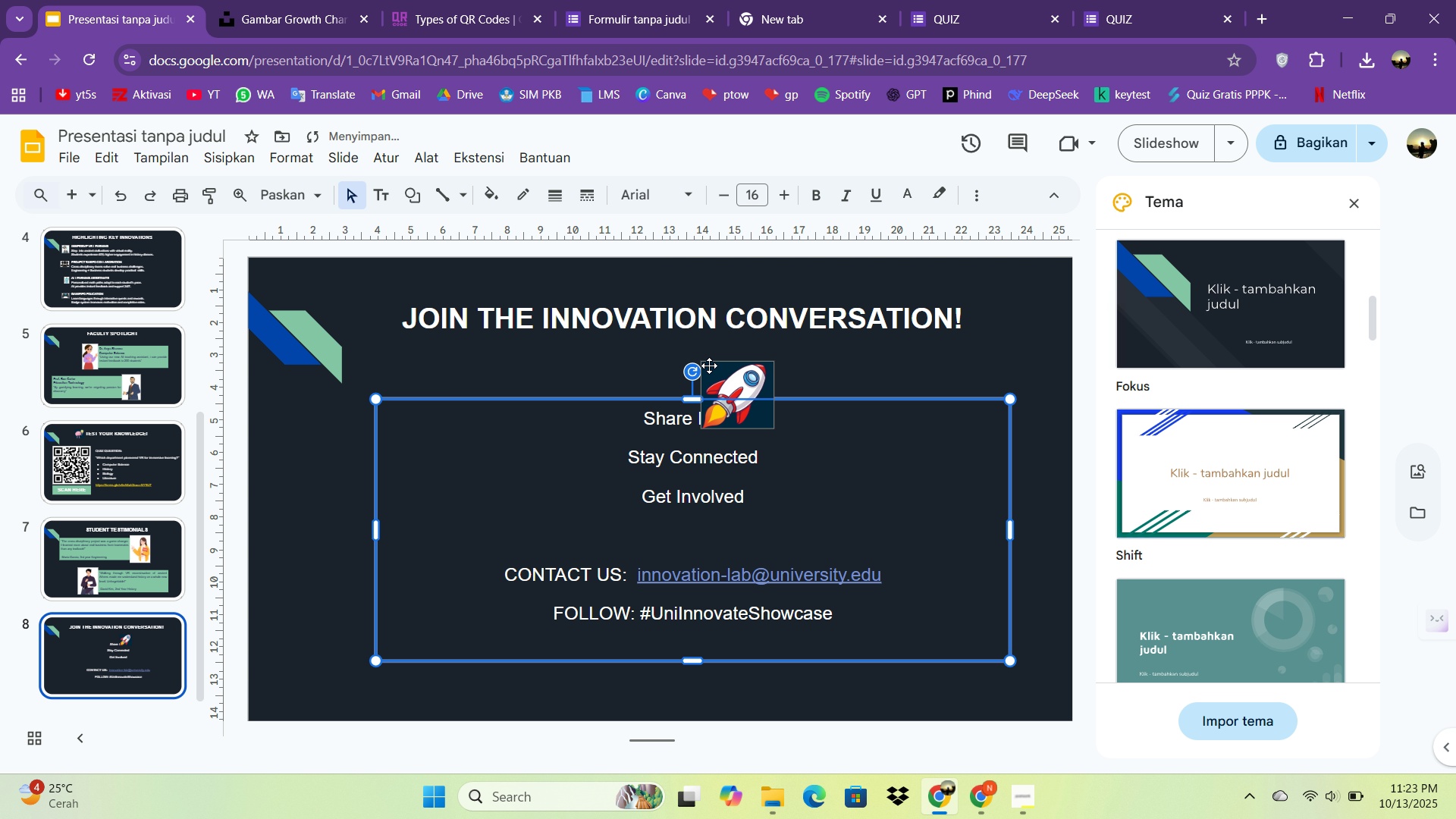 
left_click_drag(start_coordinate=[734, 375], to_coordinate=[808, 362])
 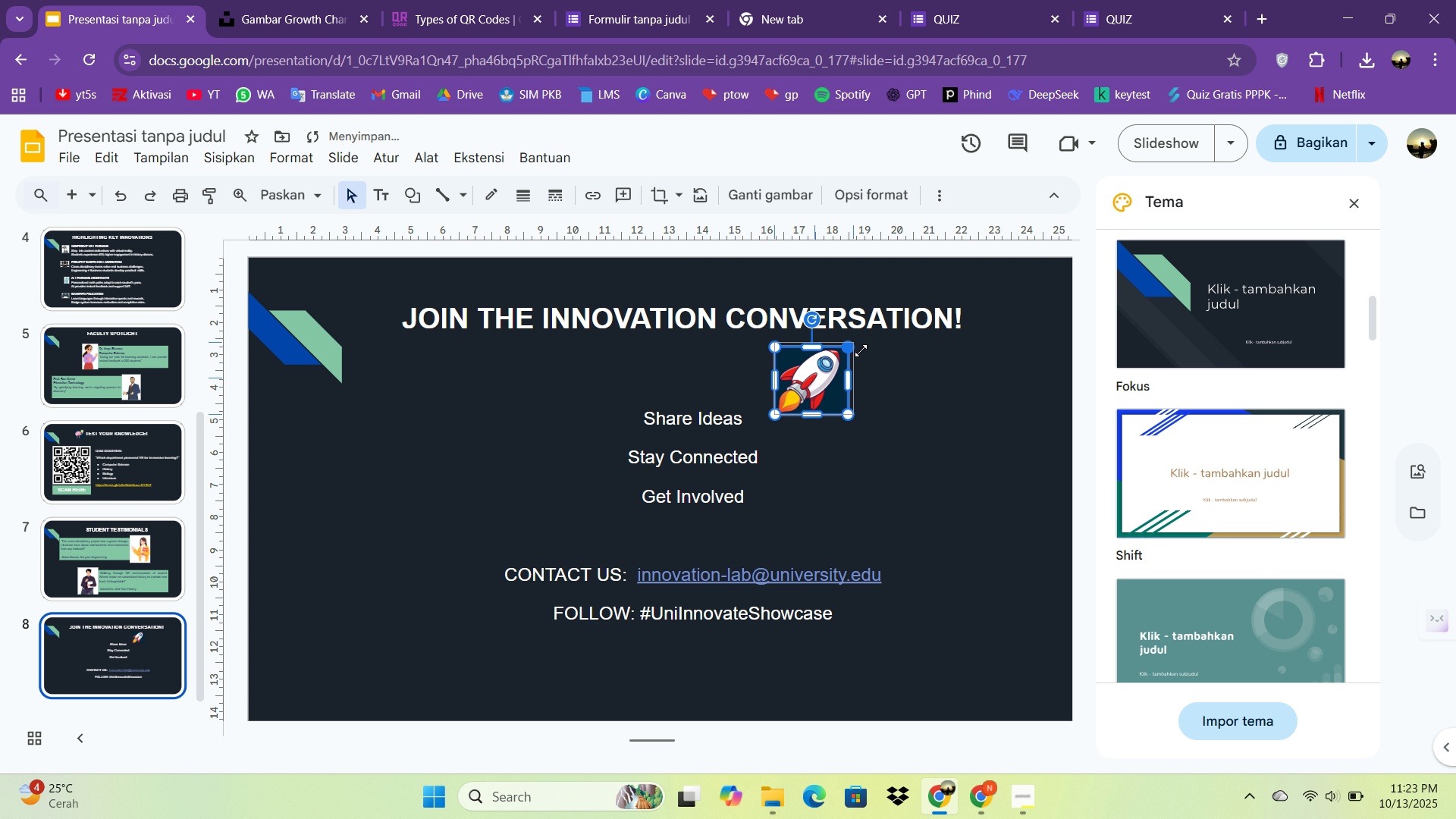 
left_click_drag(start_coordinate=[846, 353], to_coordinate=[876, 347])
 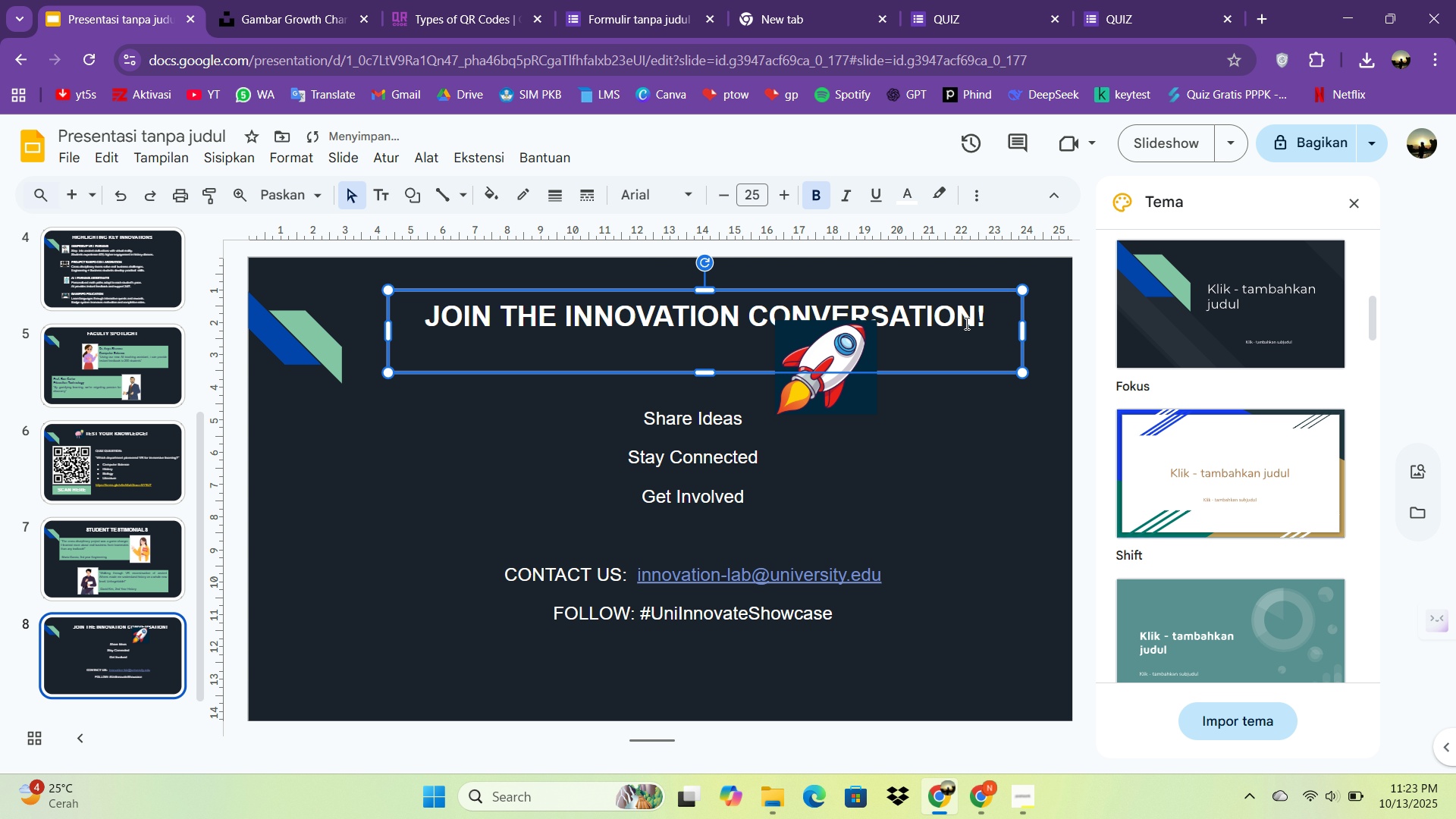 
left_click_drag(start_coordinate=[968, 322], to_coordinate=[985, 319])
 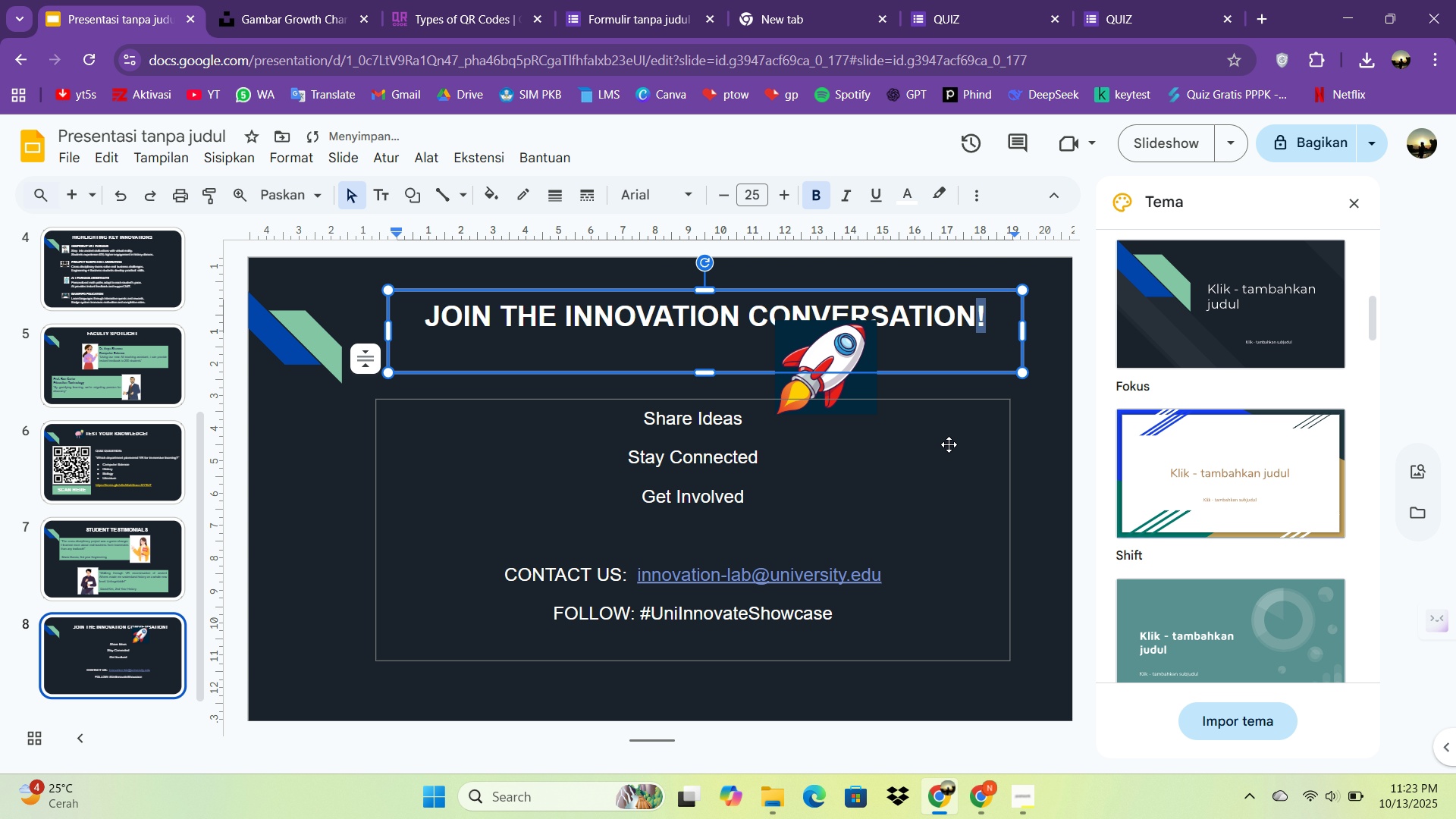 
key(Control+Z)
 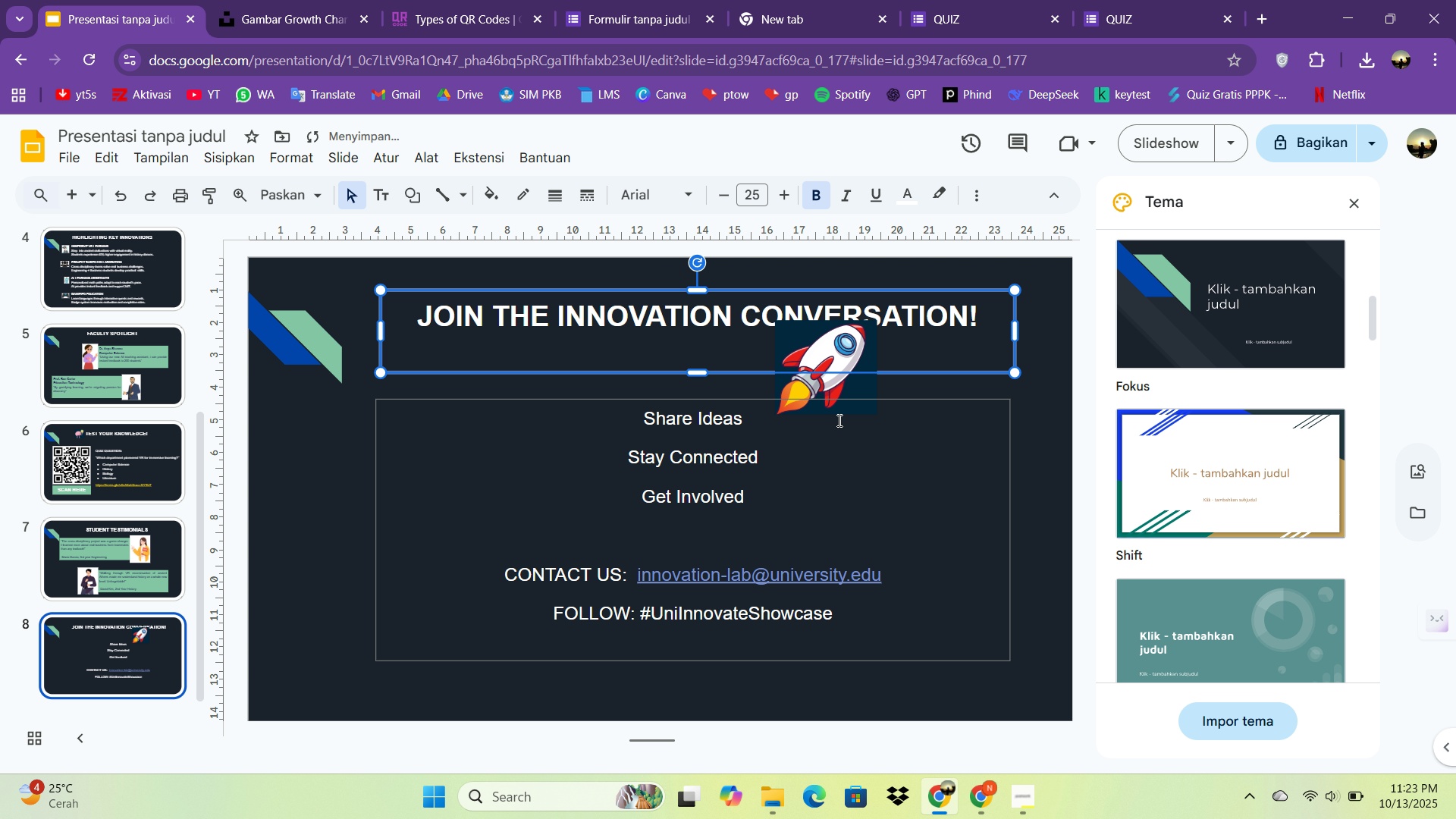 
key(Control+Z)
 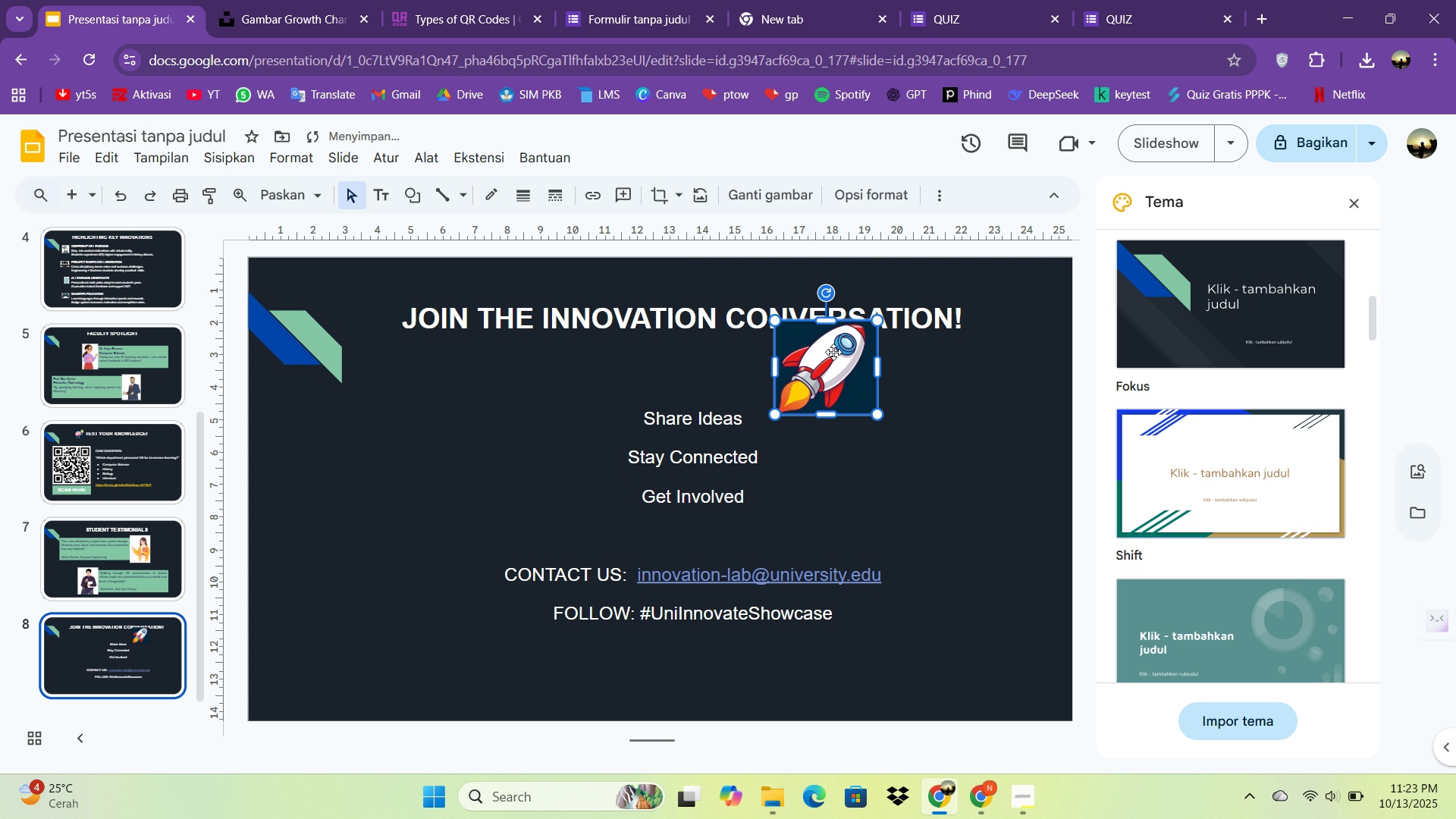 
left_click([833, 352])
 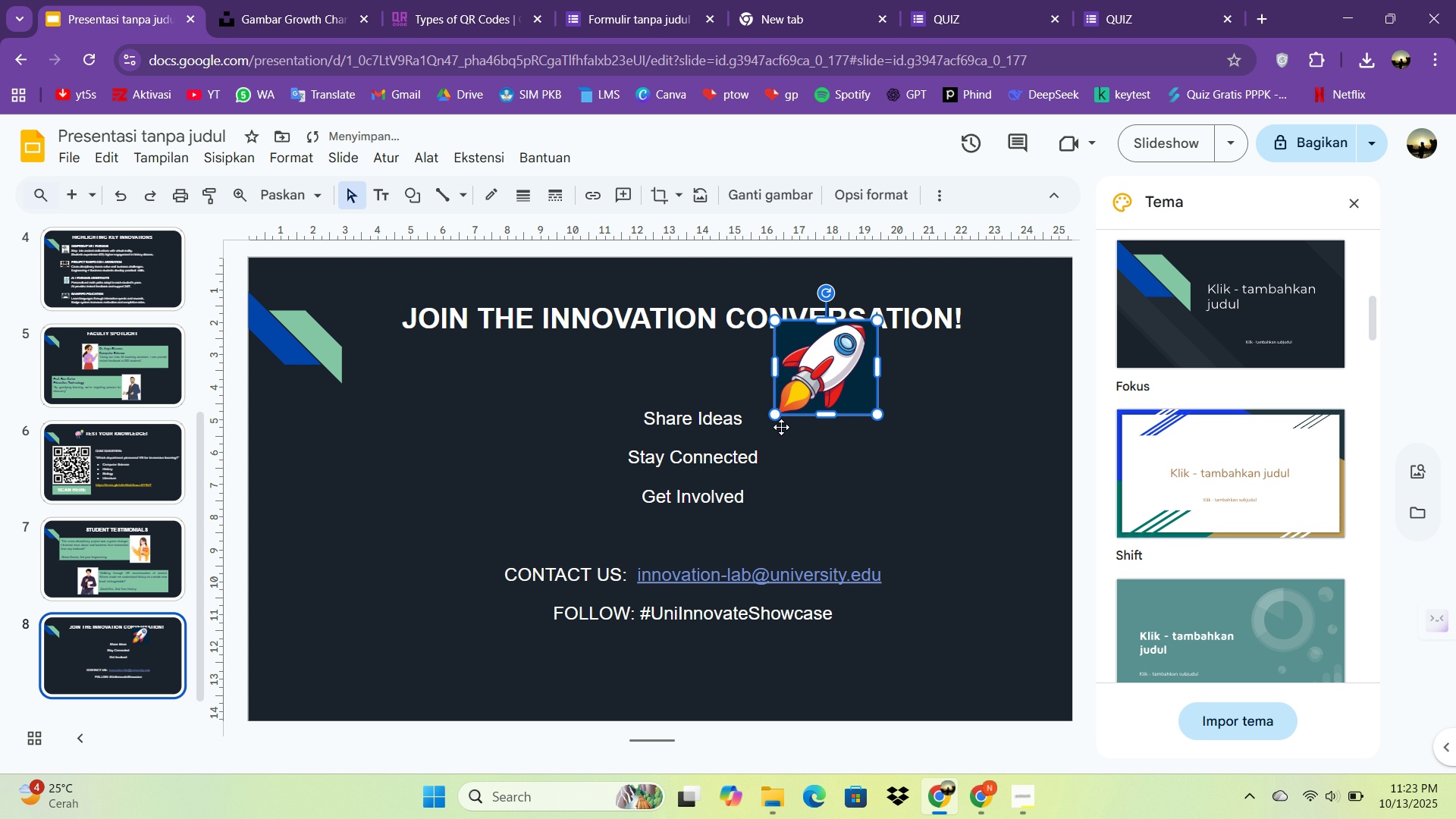 
key(Control+Z)
 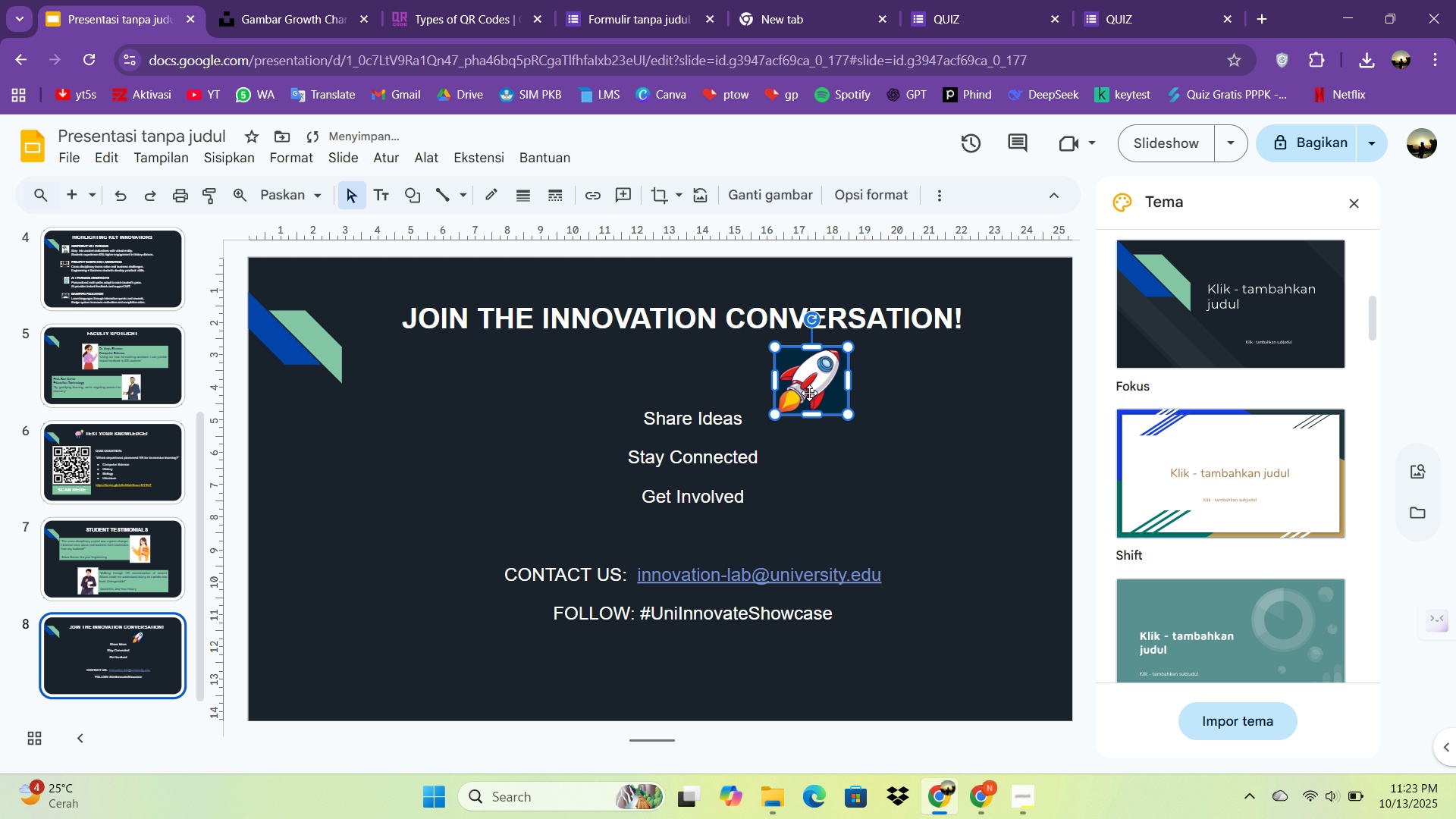 
left_click_drag(start_coordinate=[812, 386], to_coordinate=[956, 381])
 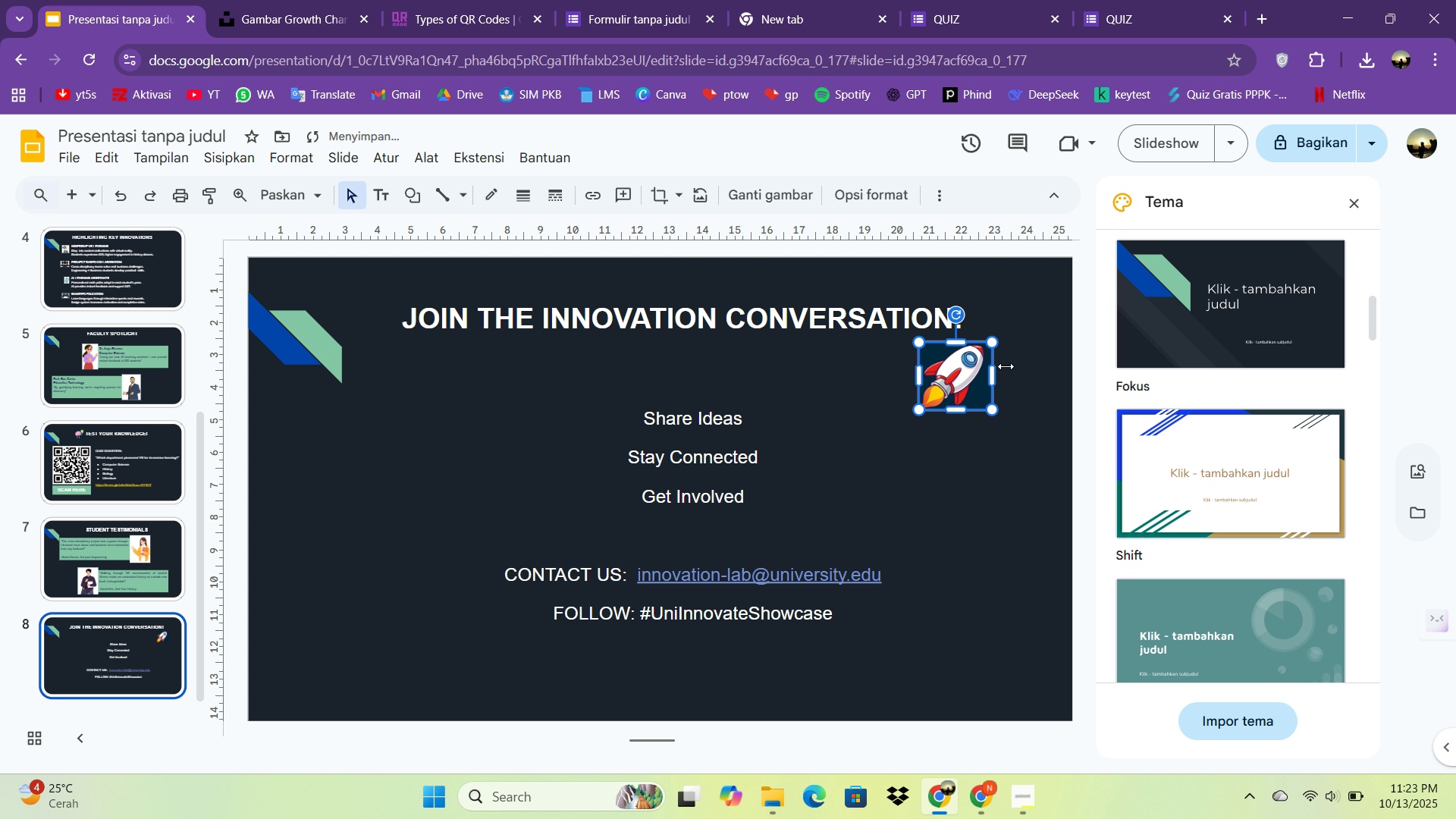 
left_click_drag(start_coordinate=[990, 373], to_coordinate=[997, 369])
 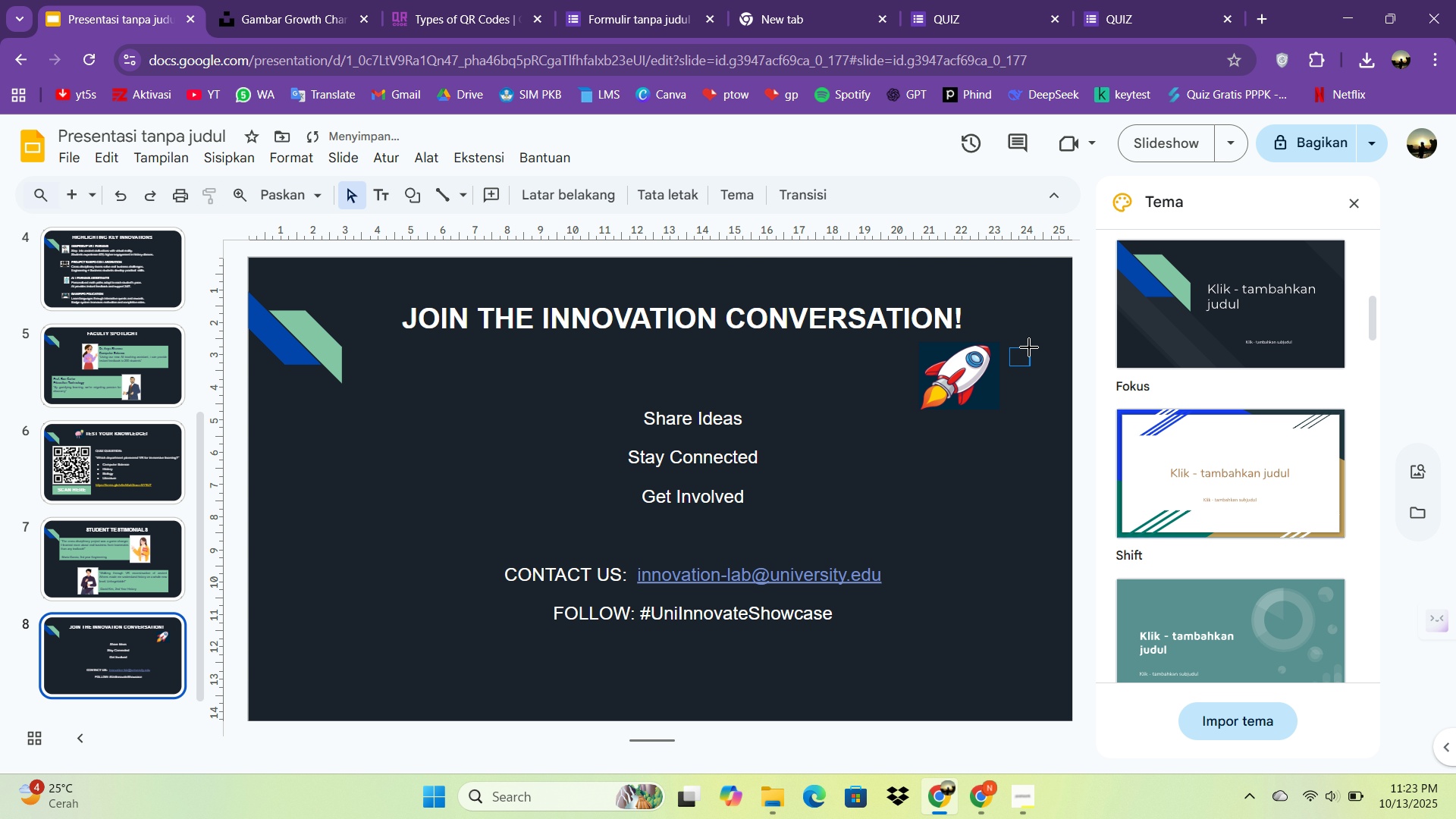 
triple_click([1029, 347])
 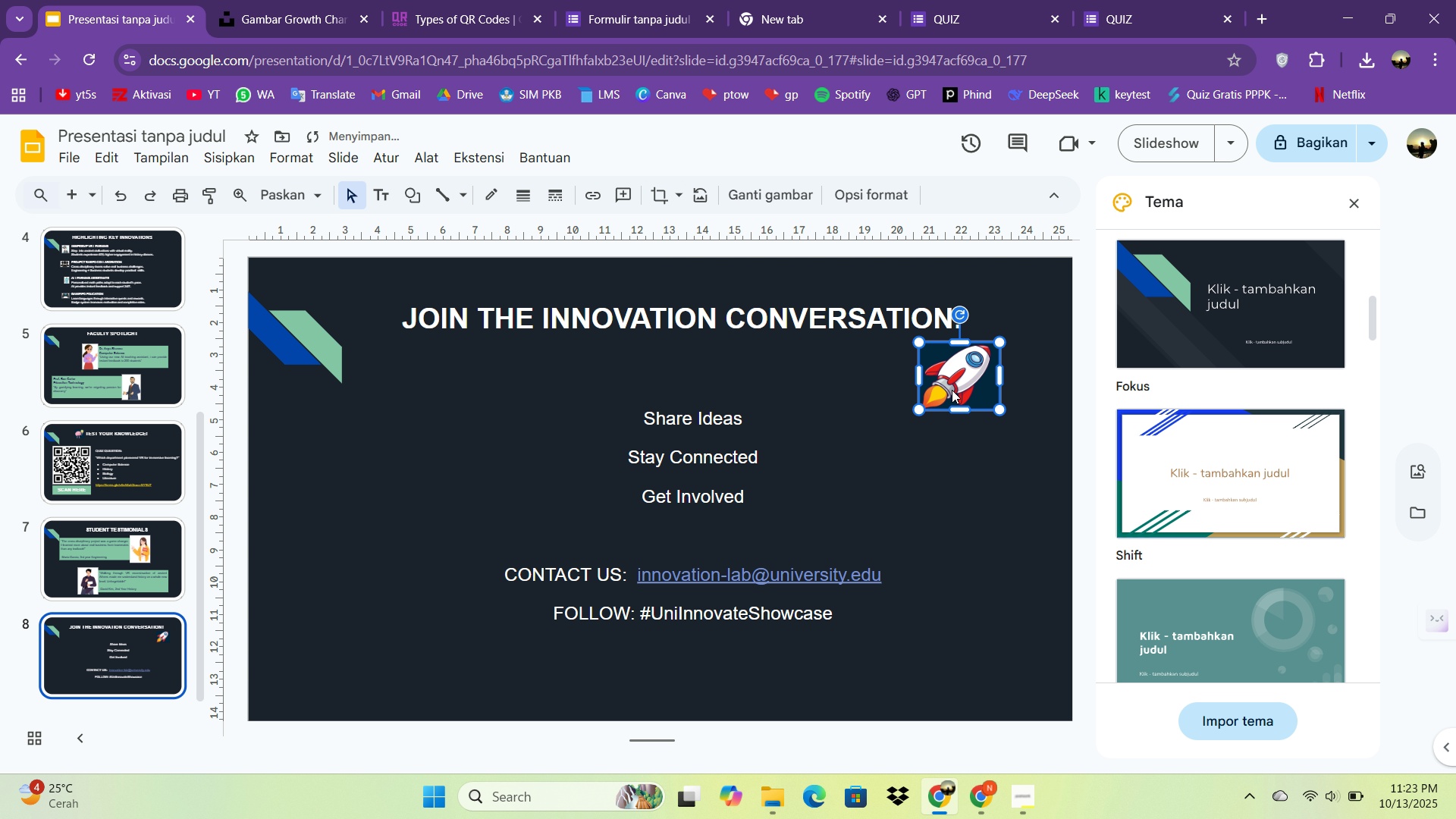 
triple_click([952, 390])
 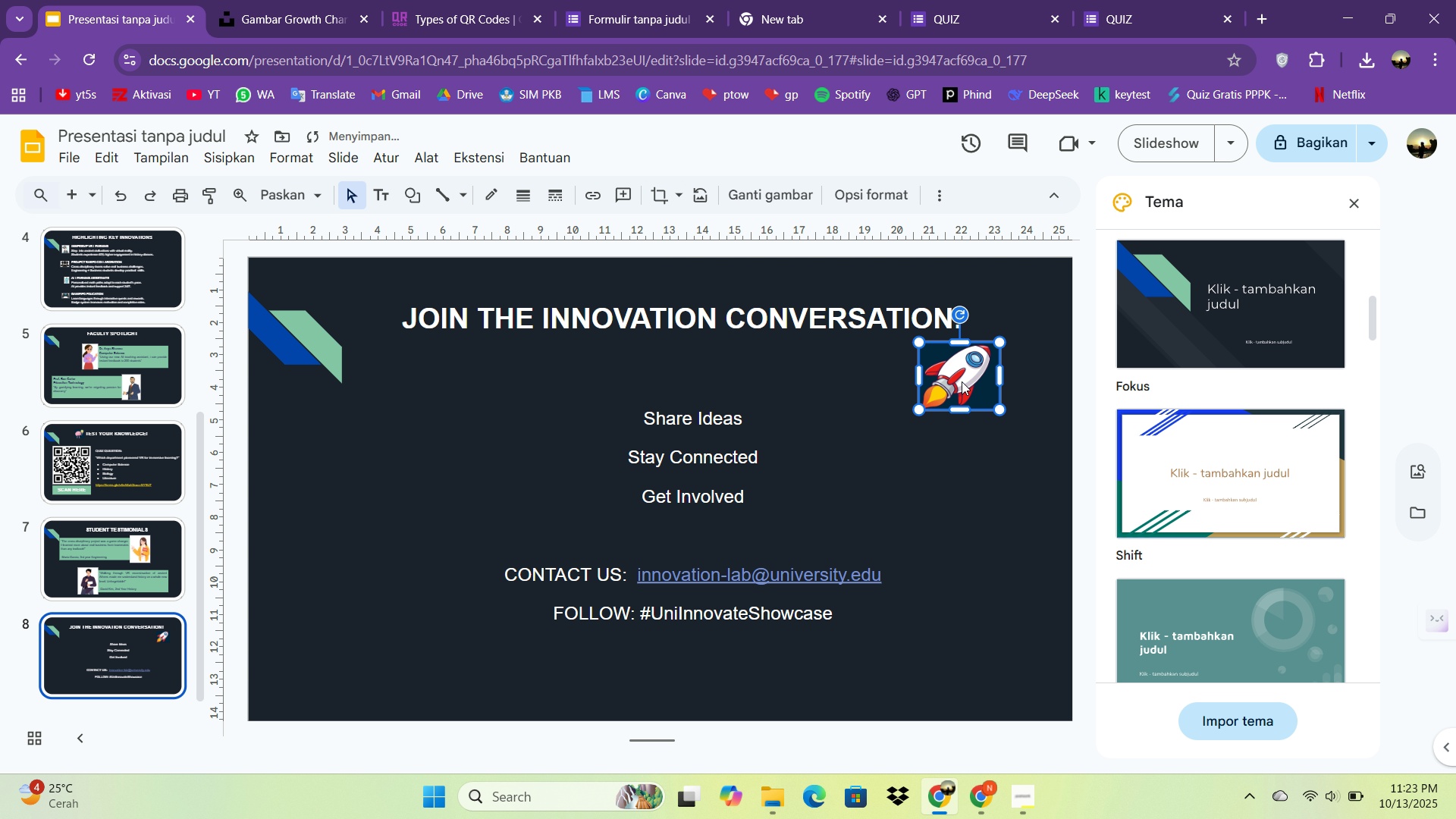 
left_click_drag(start_coordinate=[952, 390], to_coordinate=[990, 351])
 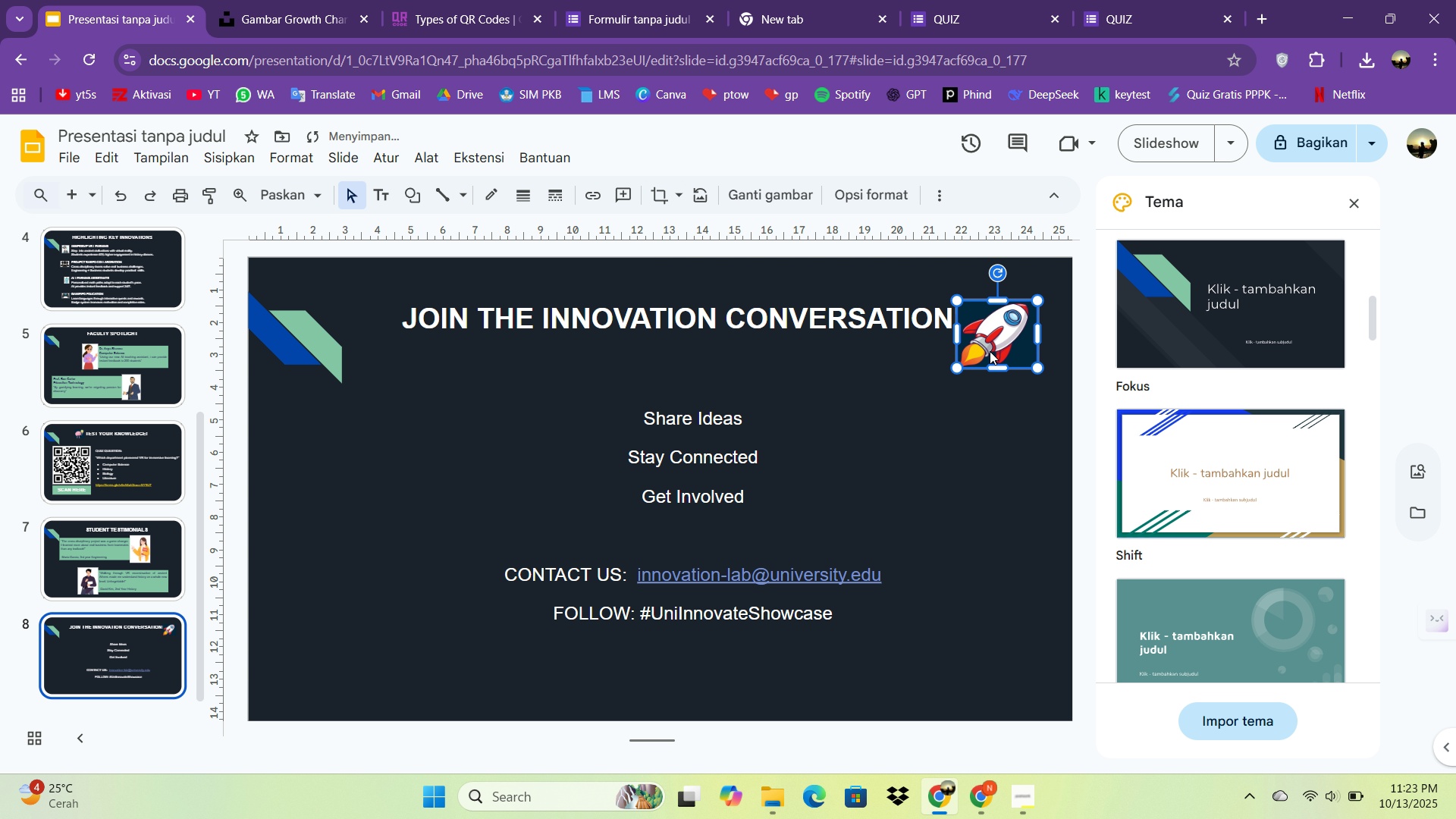 
left_click_drag(start_coordinate=[990, 351], to_coordinate=[993, 347])
 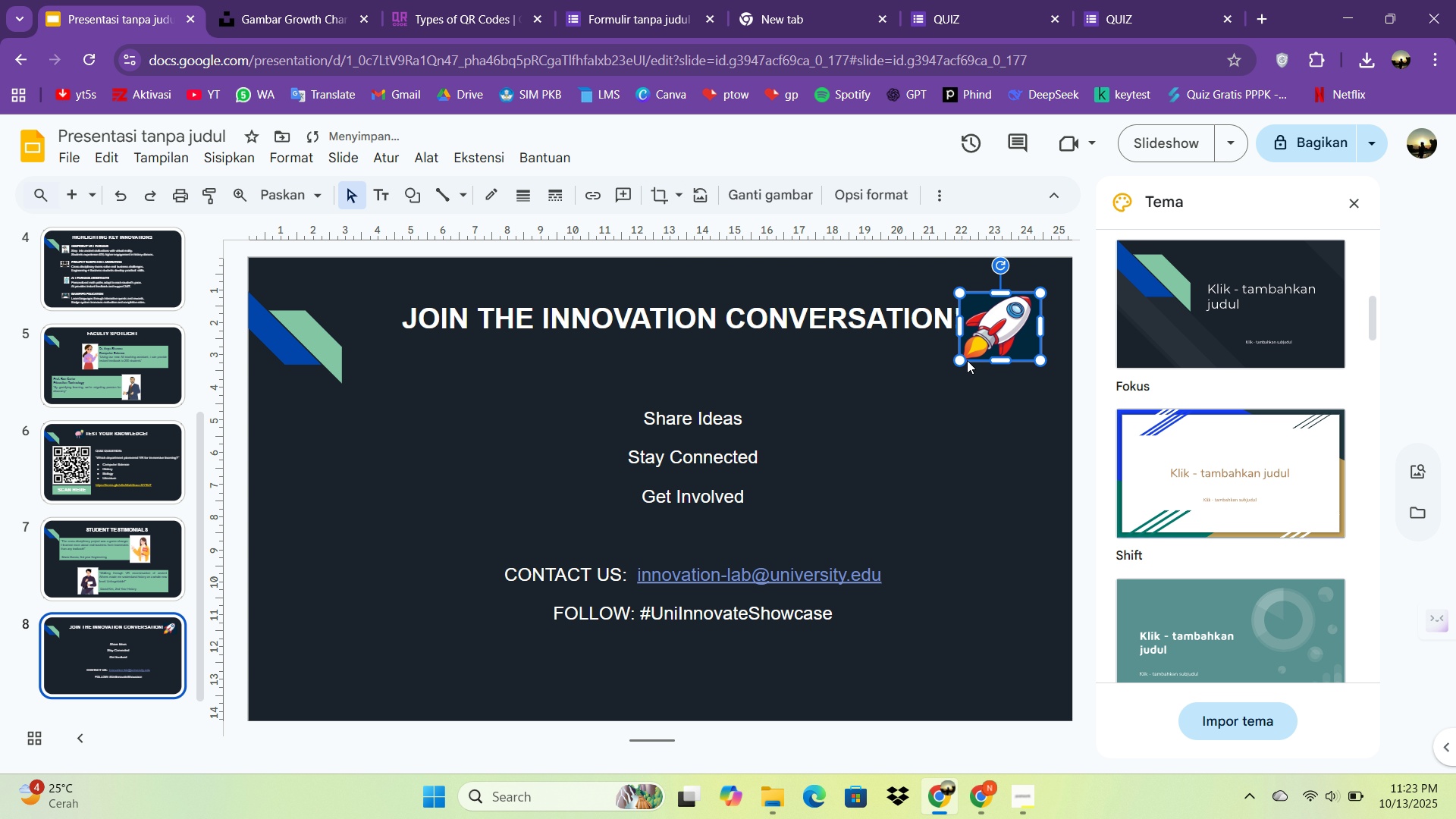 
left_click_drag(start_coordinate=[965, 359], to_coordinate=[999, 337])
 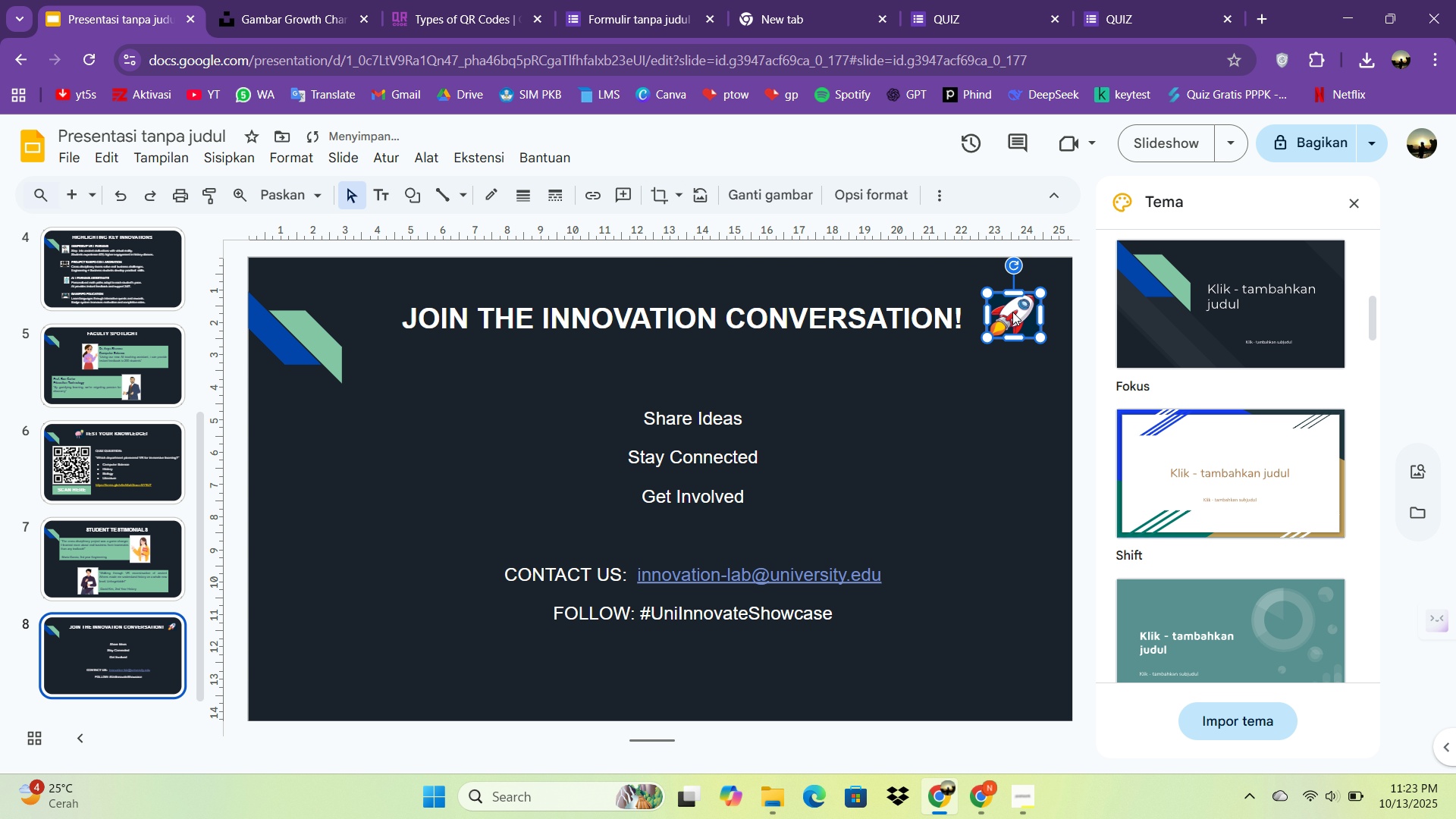 
left_click_drag(start_coordinate=[1014, 310], to_coordinate=[372, 313])
 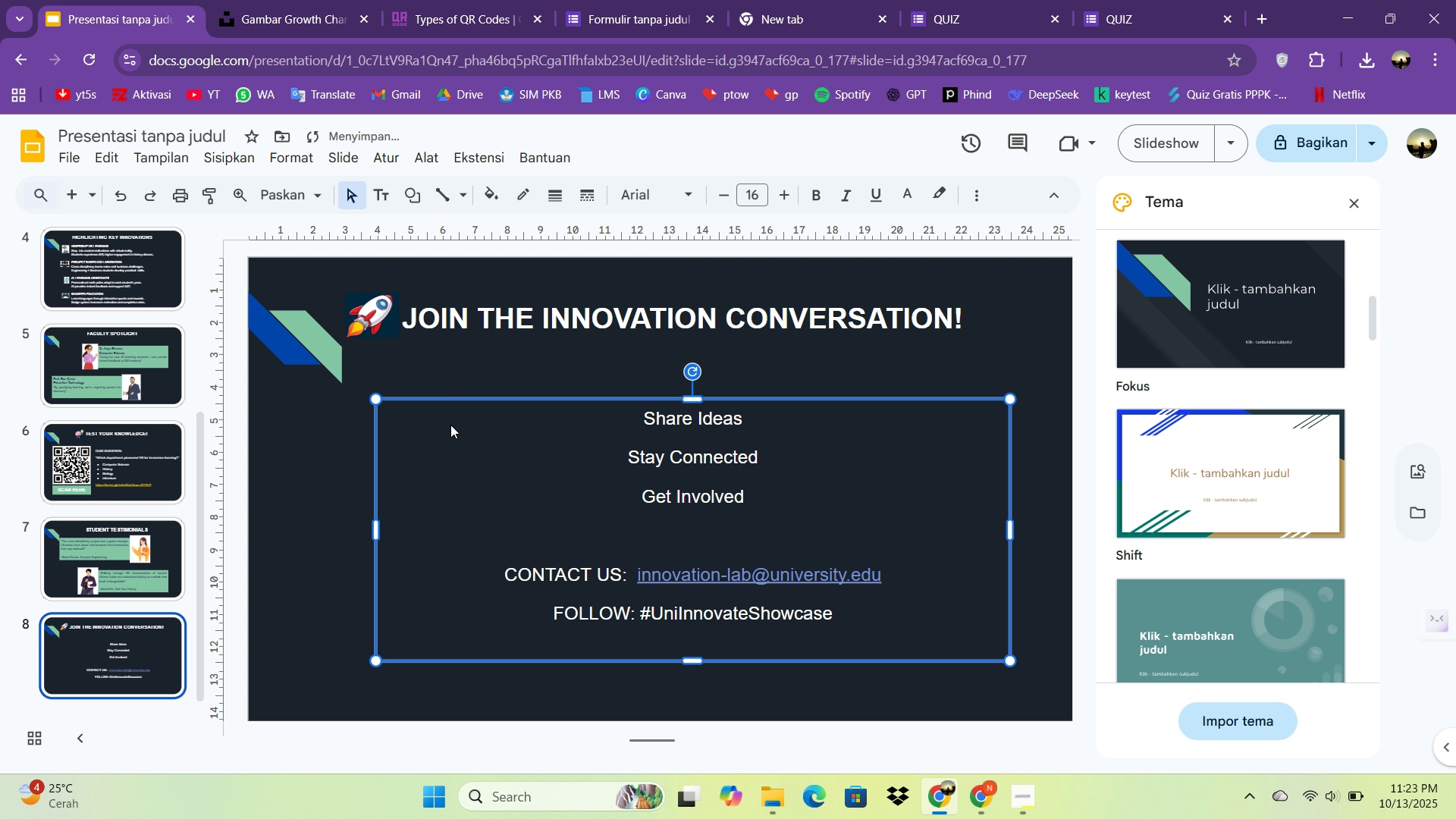 
double_click([450, 425])
 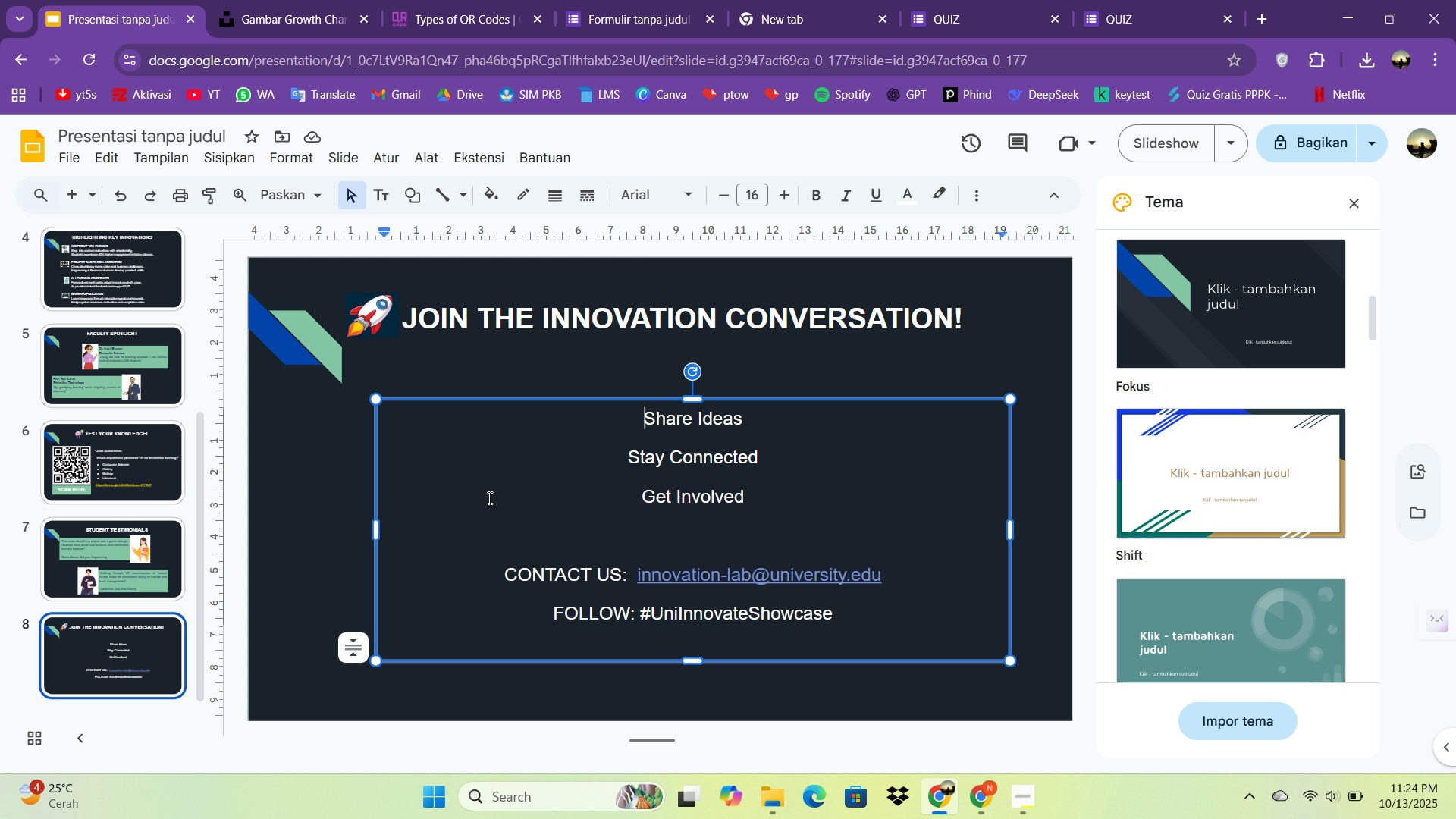 
wait(17.35)
 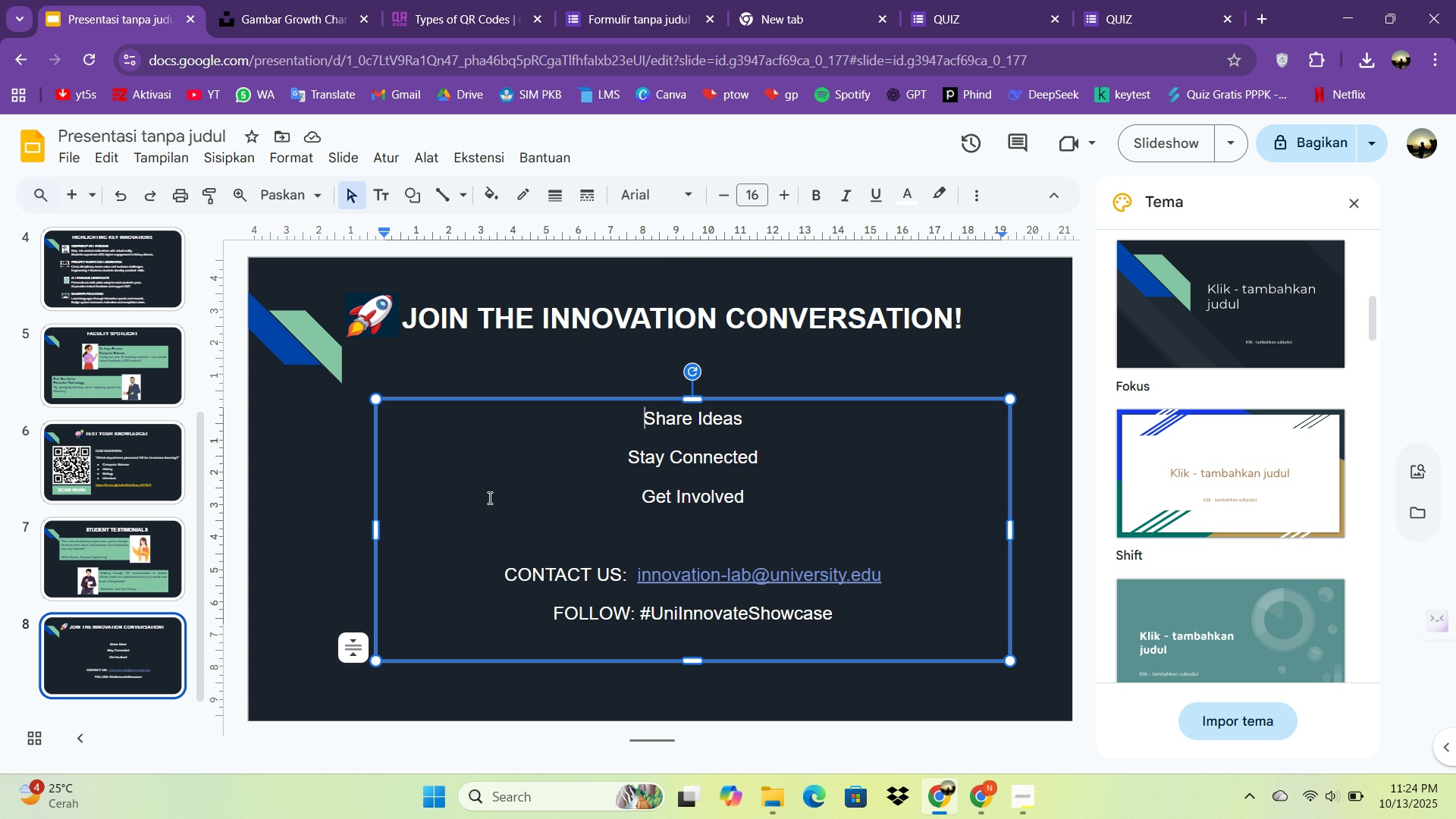 
double_click([629, 496])
 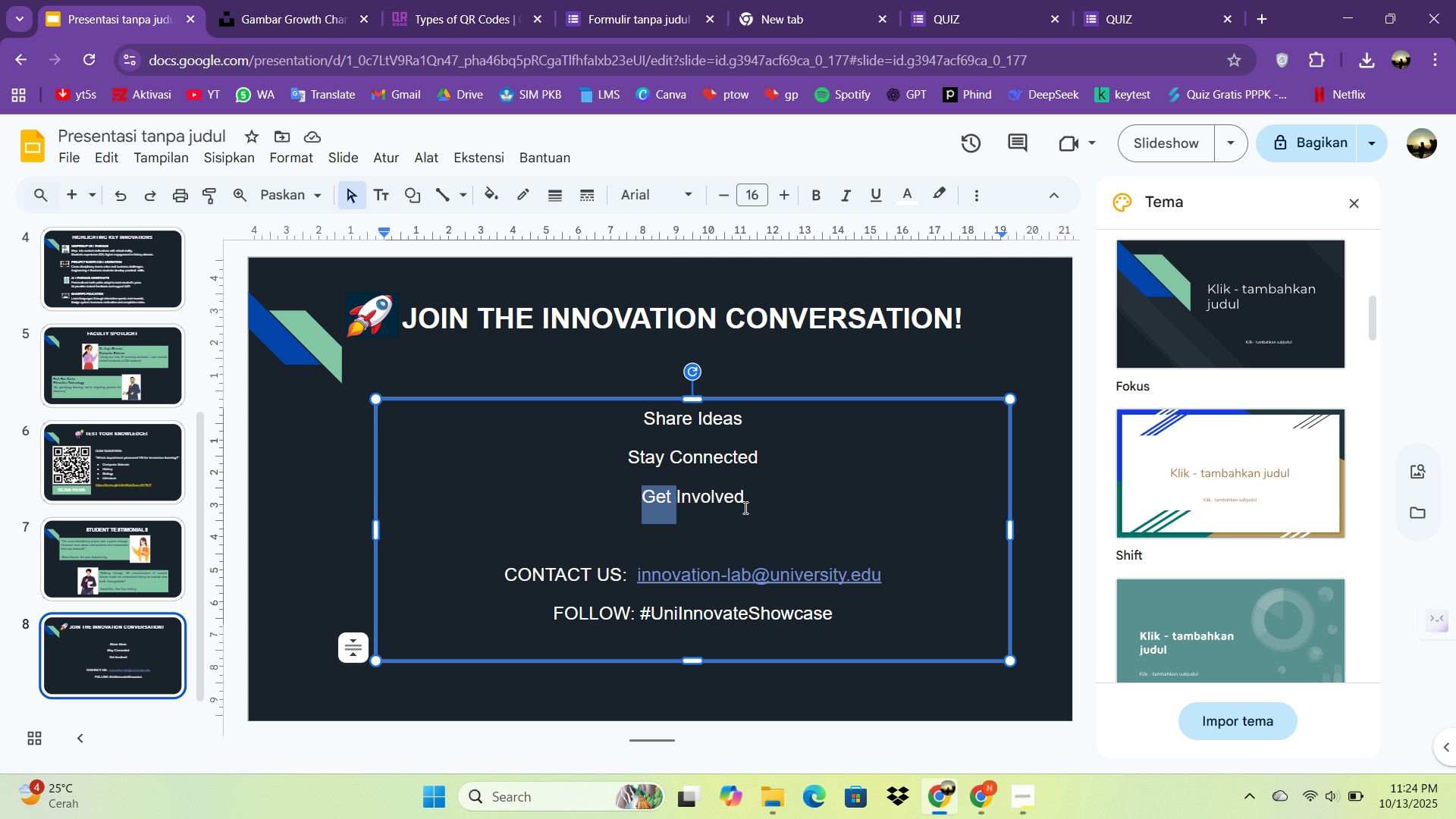 
left_click_drag(start_coordinate=[747, 506], to_coordinate=[695, 488])
 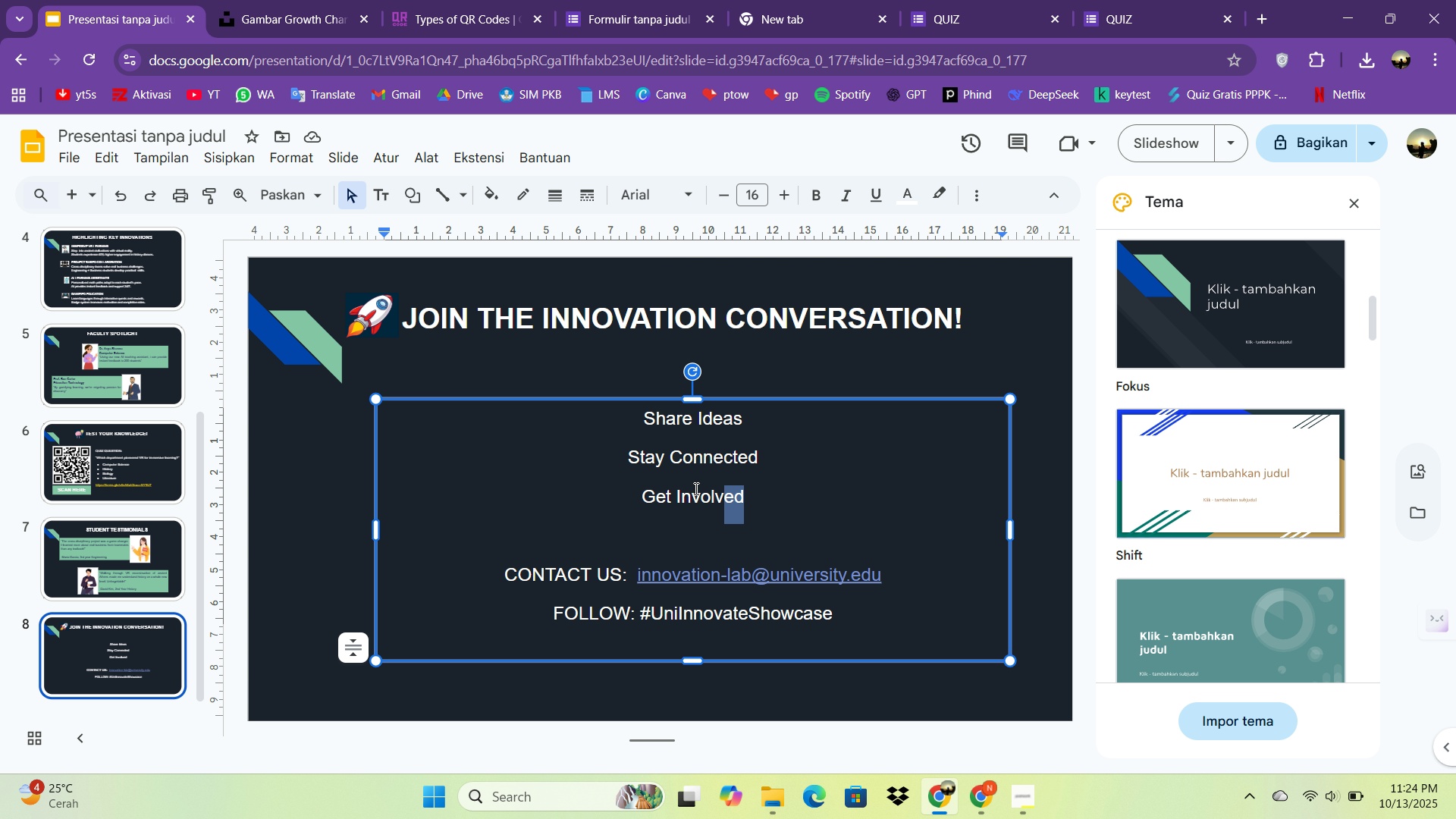 
left_click_drag(start_coordinate=[687, 488], to_coordinate=[678, 486])
 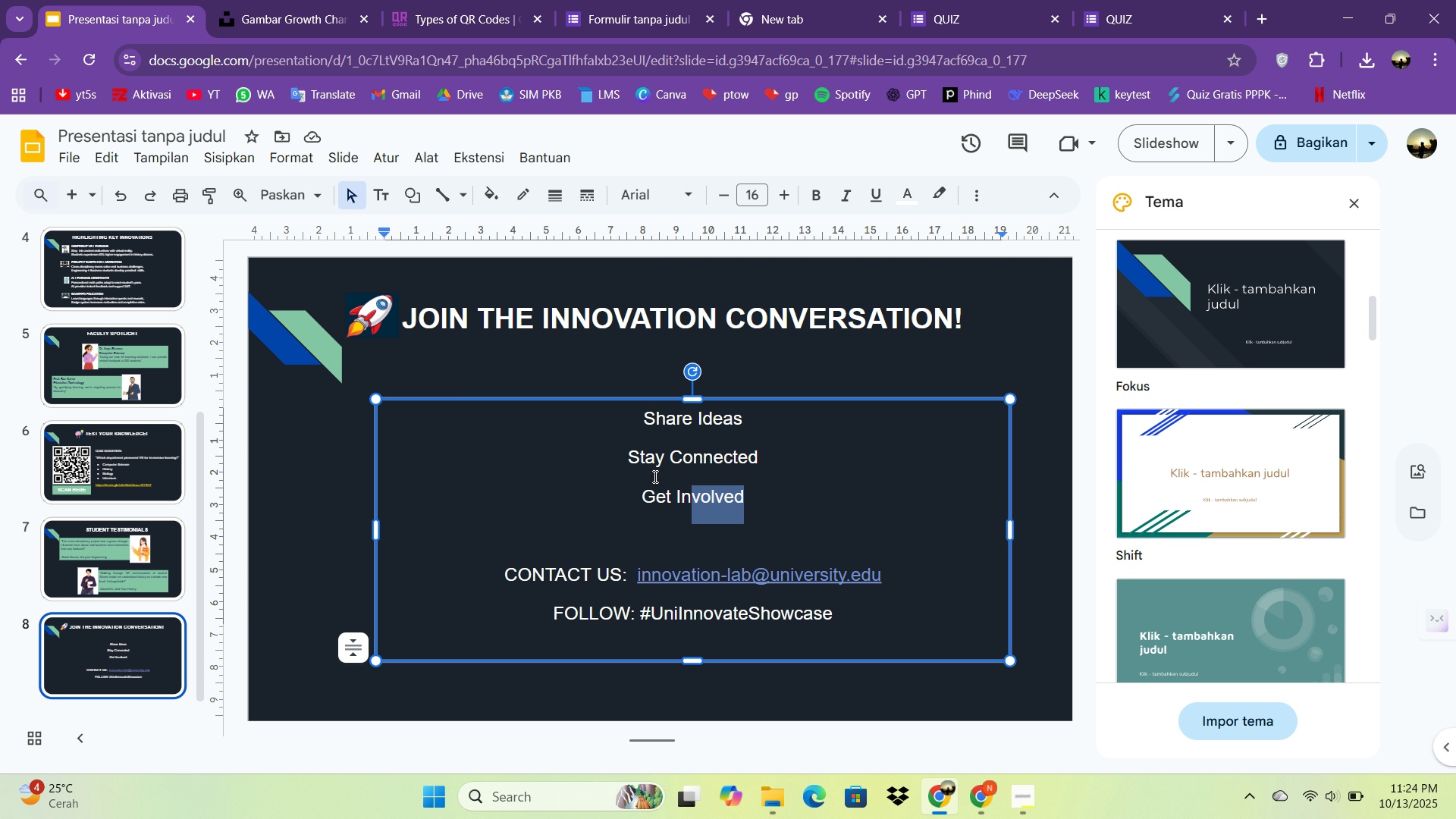 
left_click_drag(start_coordinate=[654, 476], to_coordinate=[626, 434])
 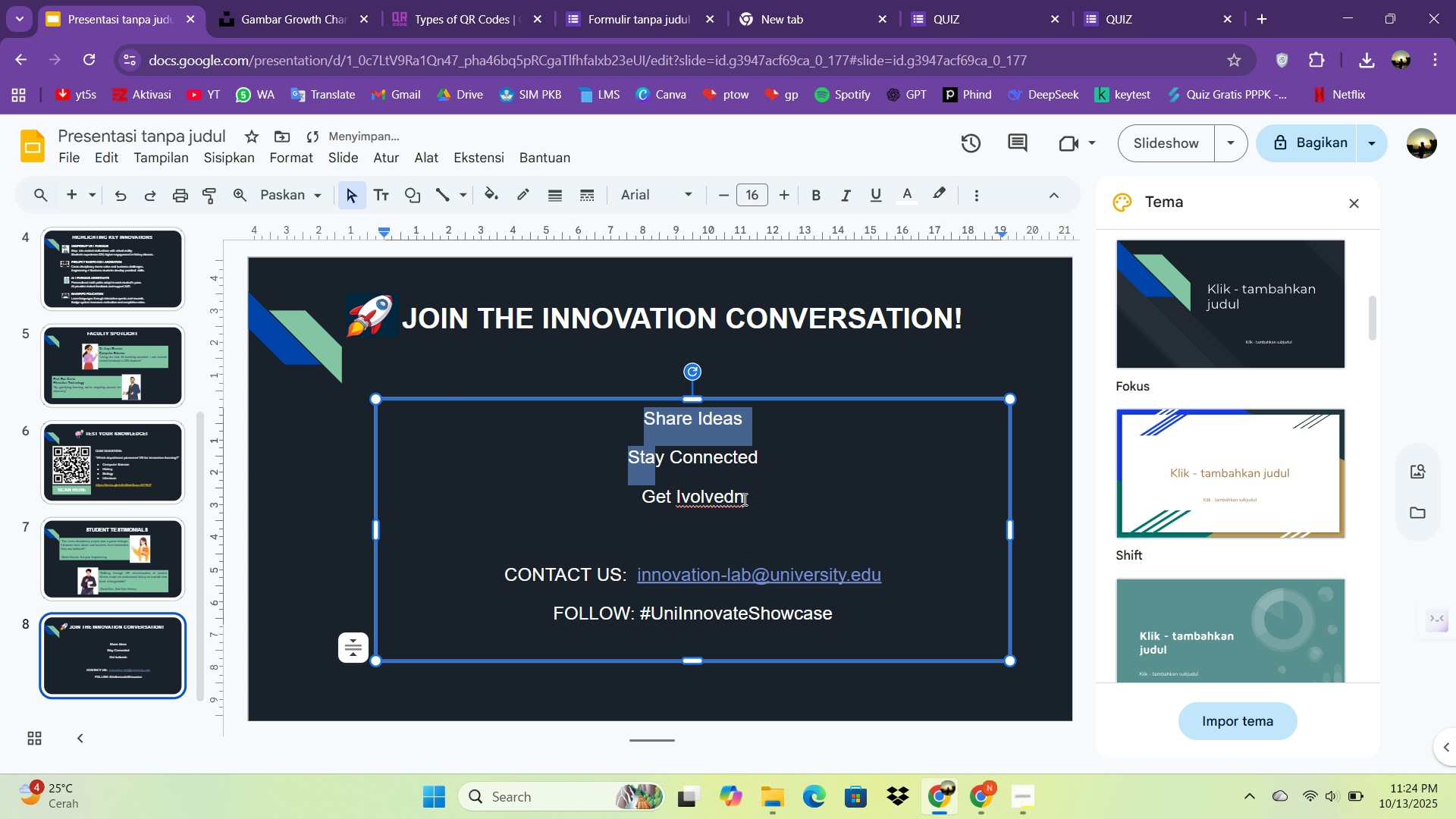 
left_click_drag(start_coordinate=[746, 497], to_coordinate=[657, 440])
 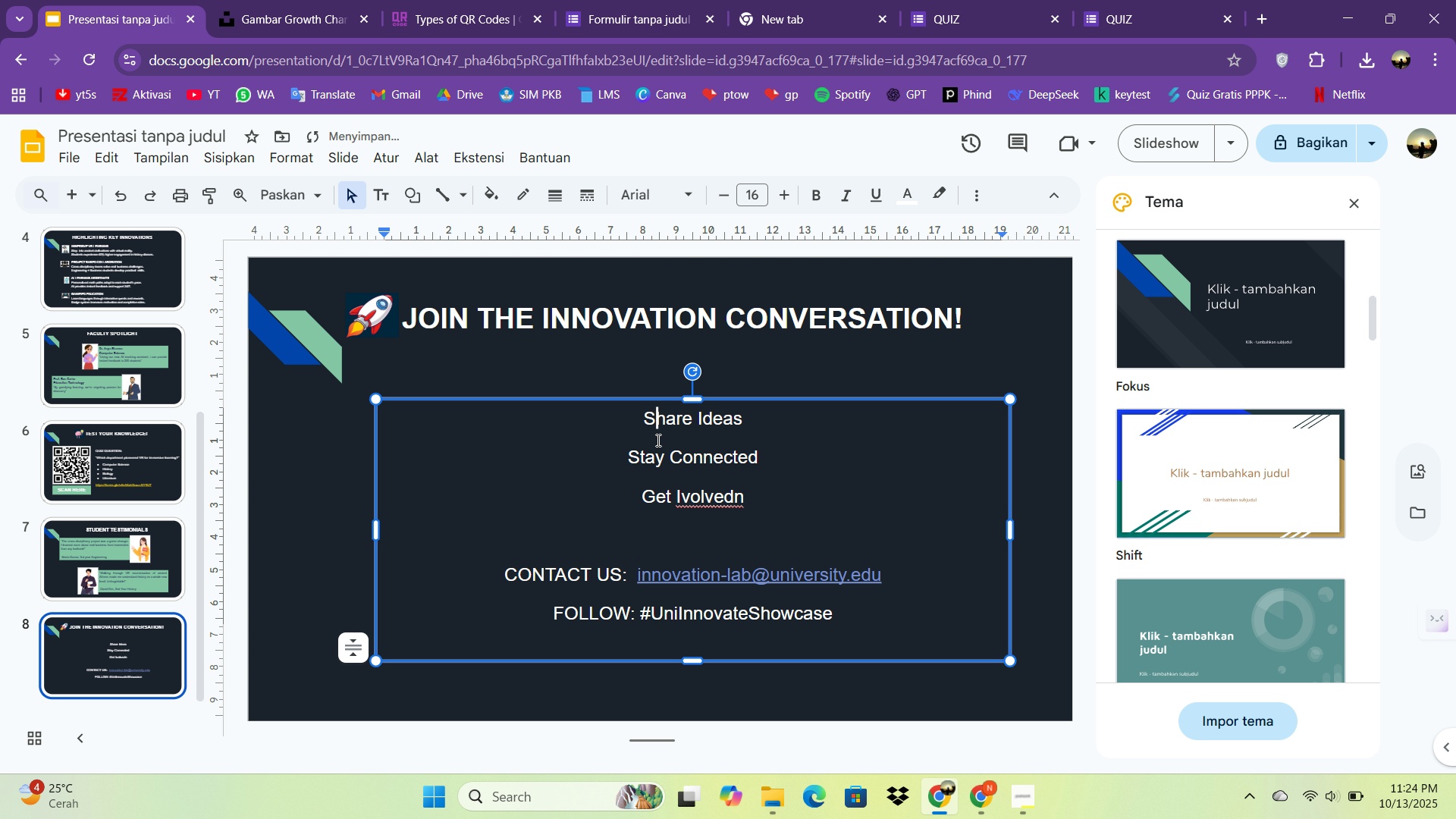 
double_click([657, 440])
 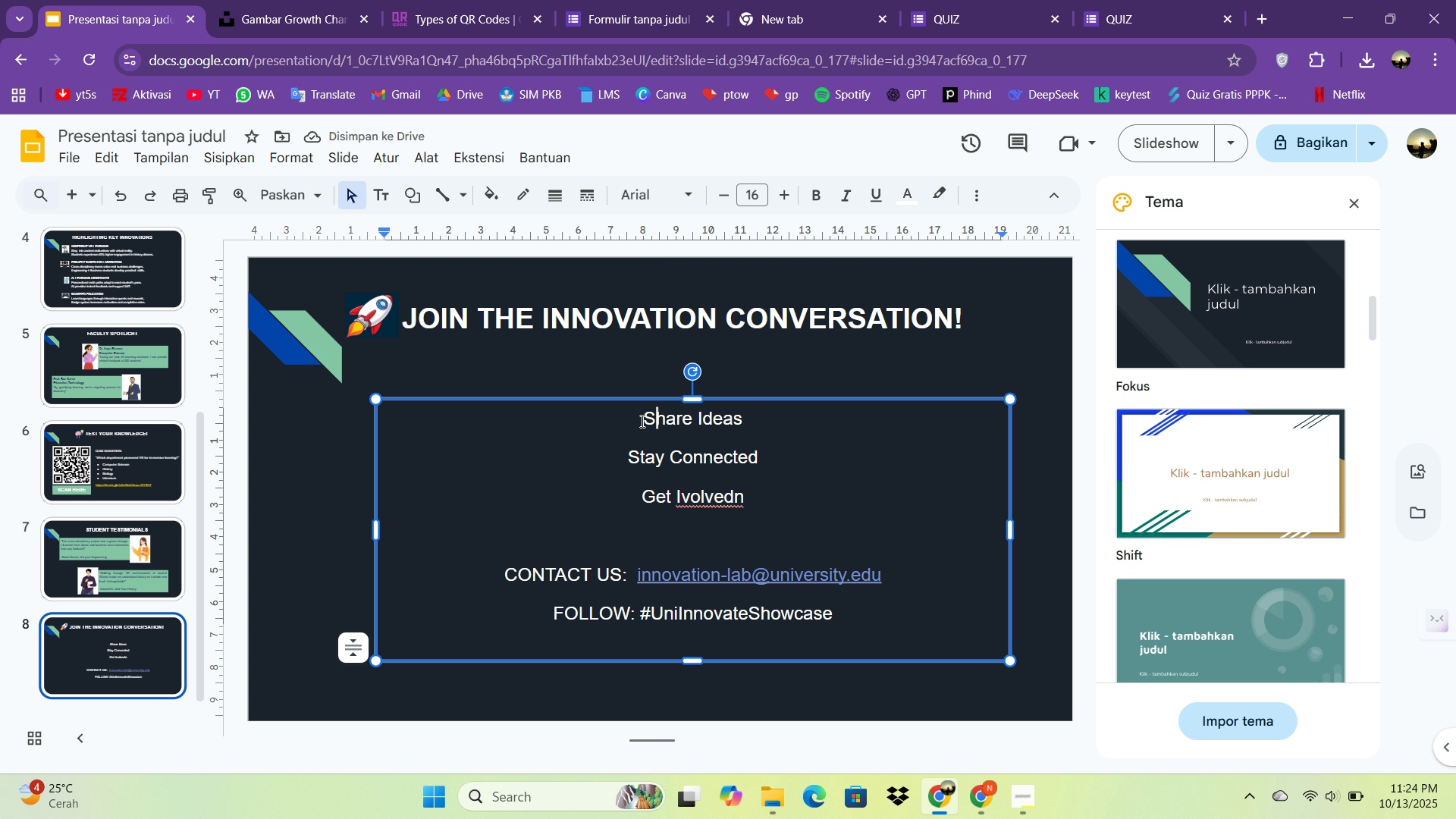 
left_click_drag(start_coordinate=[641, 421], to_coordinate=[752, 496])
 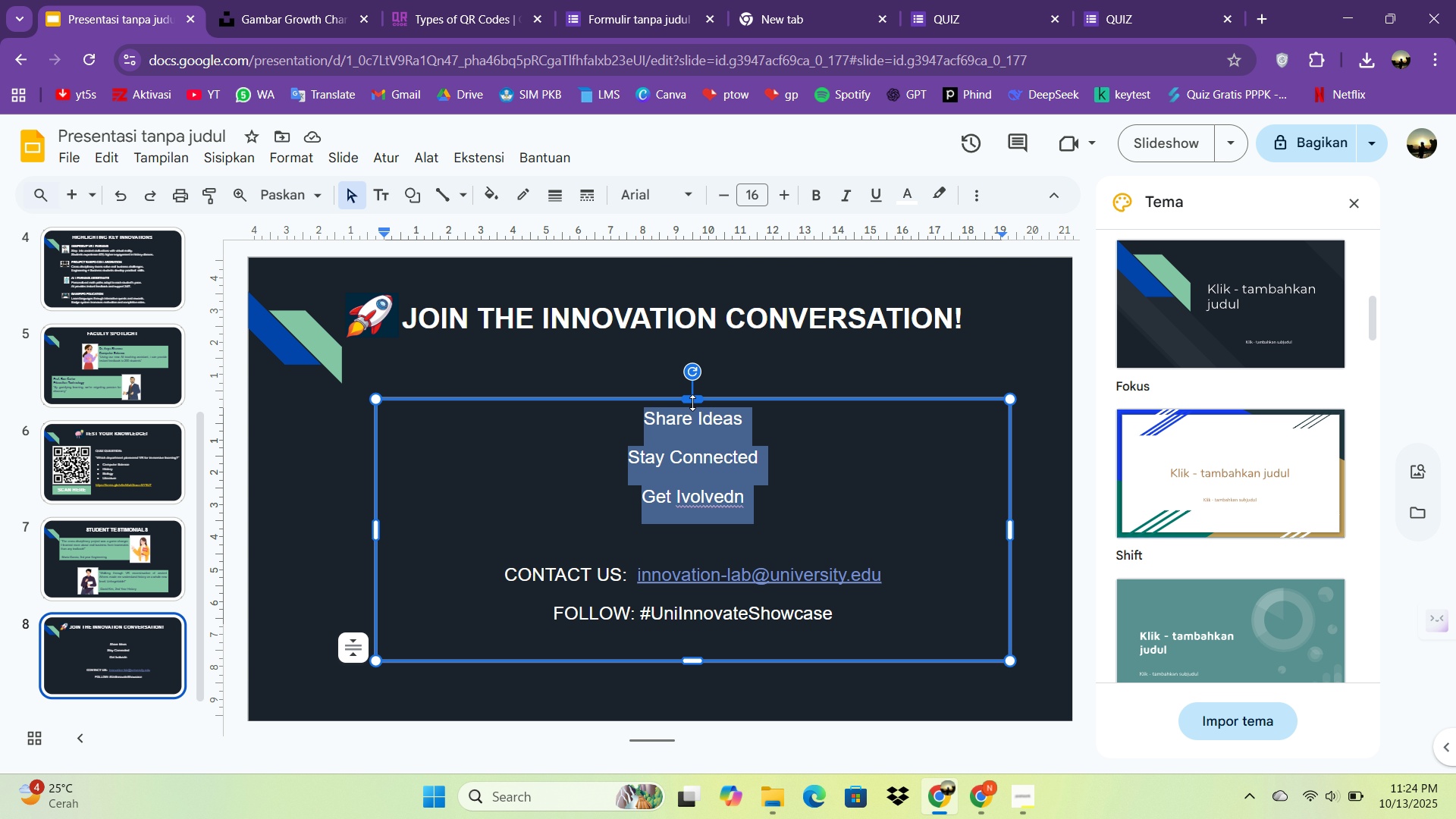 
type(SHAT)
key(Backspace)
type(RE )
 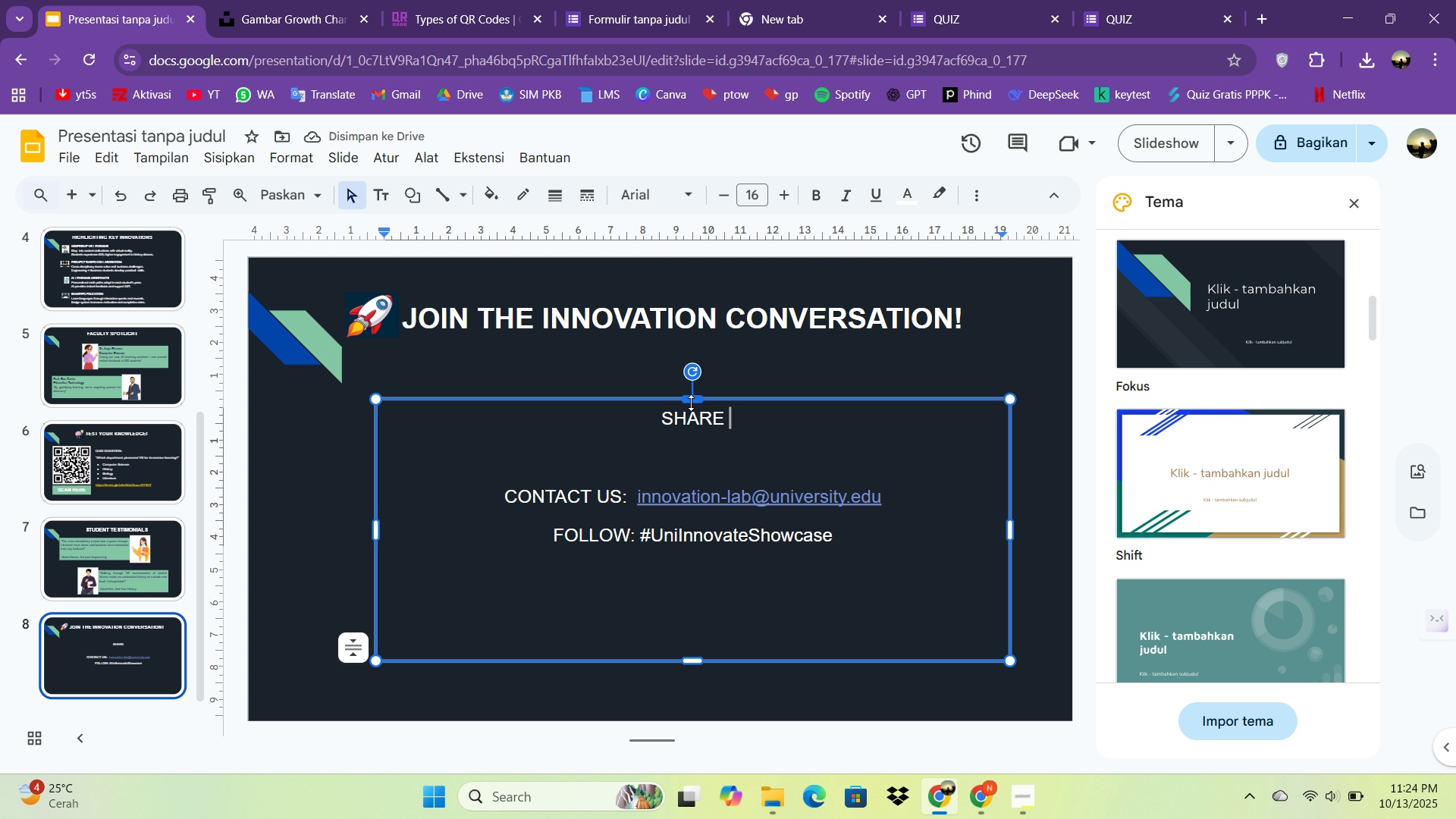 
key(Backspace)
key(Backspace)
key(Backspace)
key(Backspace)
key(Backspace)
type(he)
key(Backspace)
type(are)
 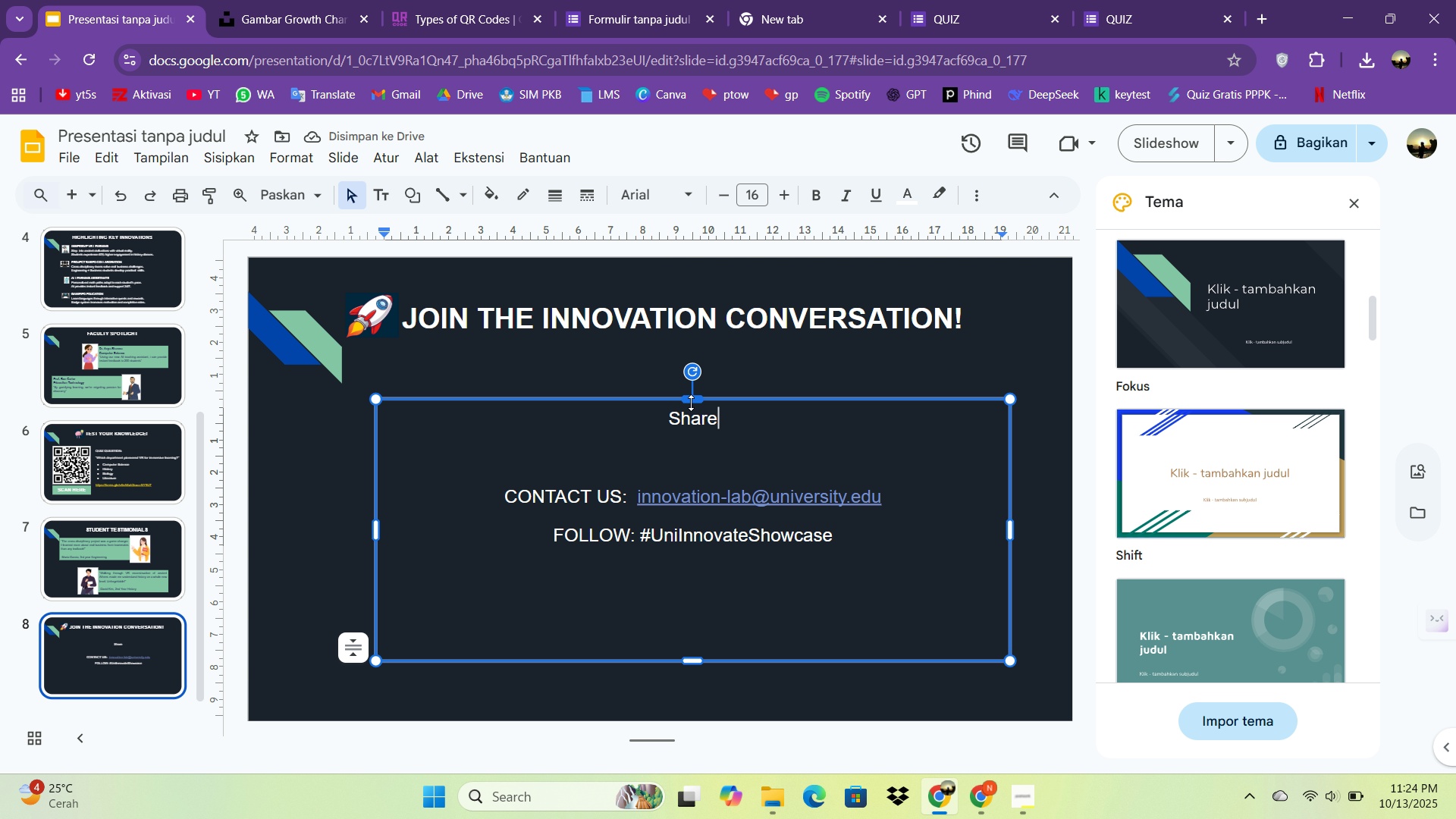 
type( Your Ideas . Saty)
key(Backspace)
key(Backspace)
key(Backspace)
type(tay Ci)
key(Backspace)
type(onnected . Get Involved)
 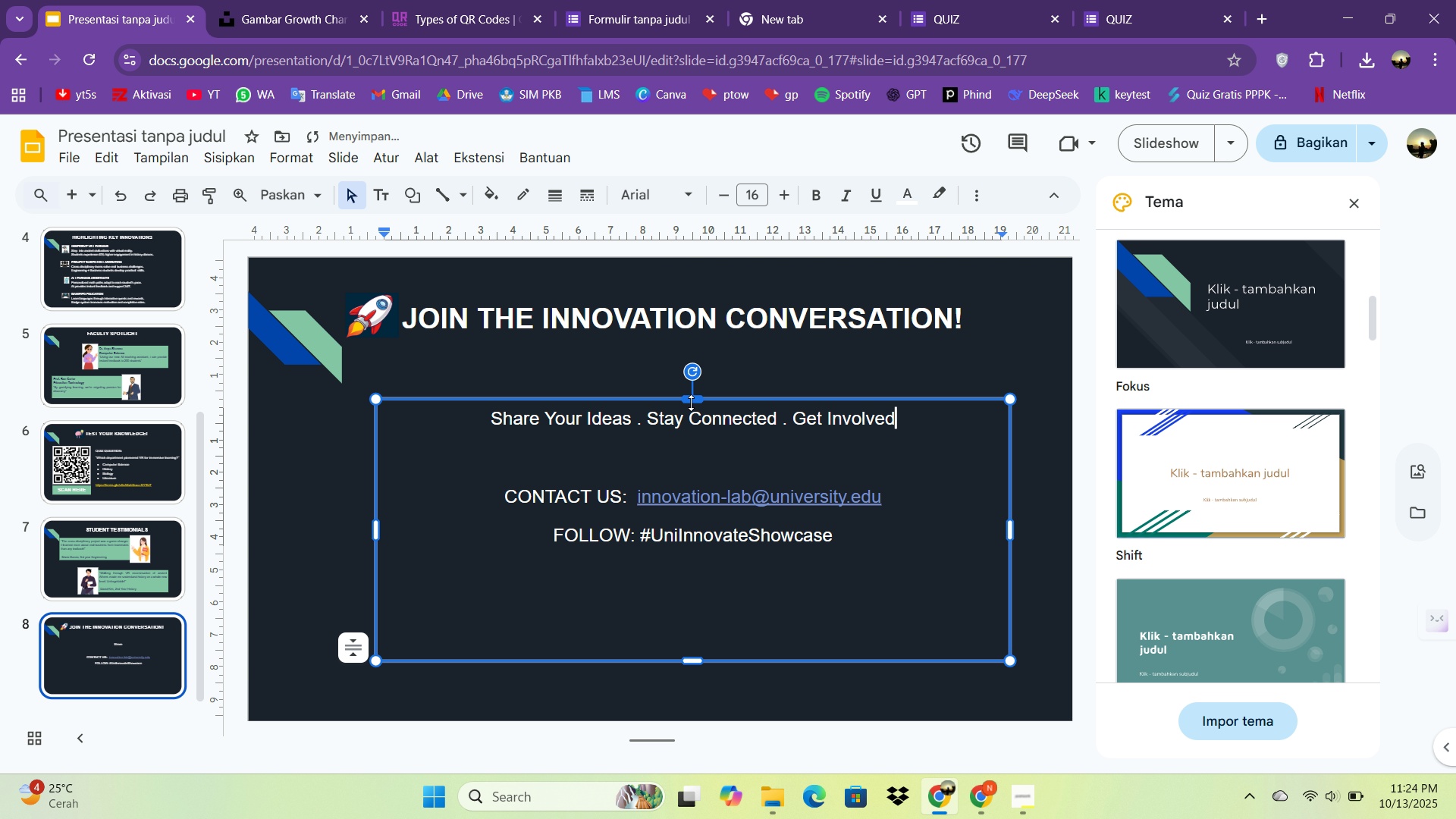 
wait(5.64)
 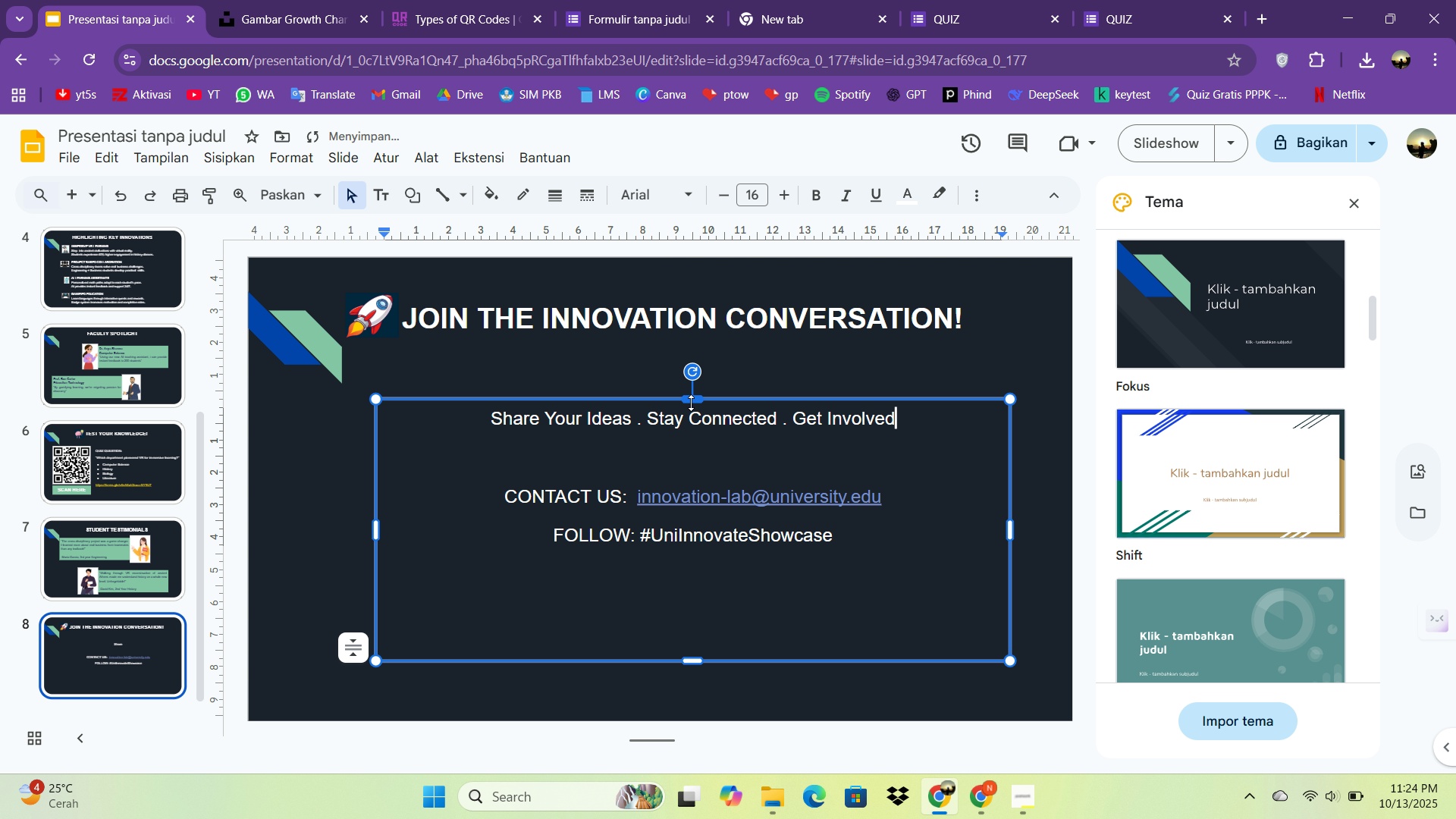 
left_click([639, 499])
 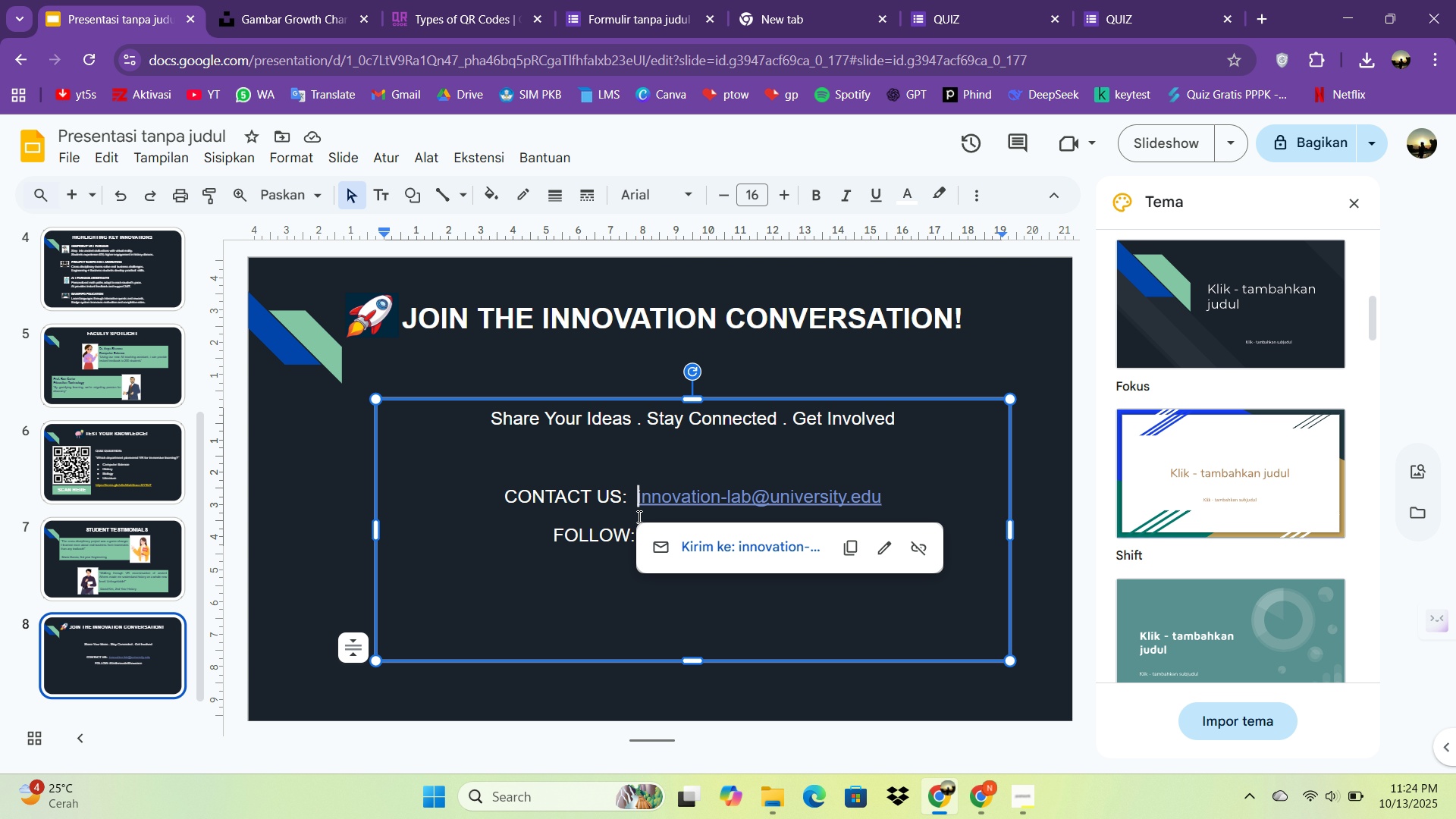 
hold_key(key=Backspace, duration=0.79)
 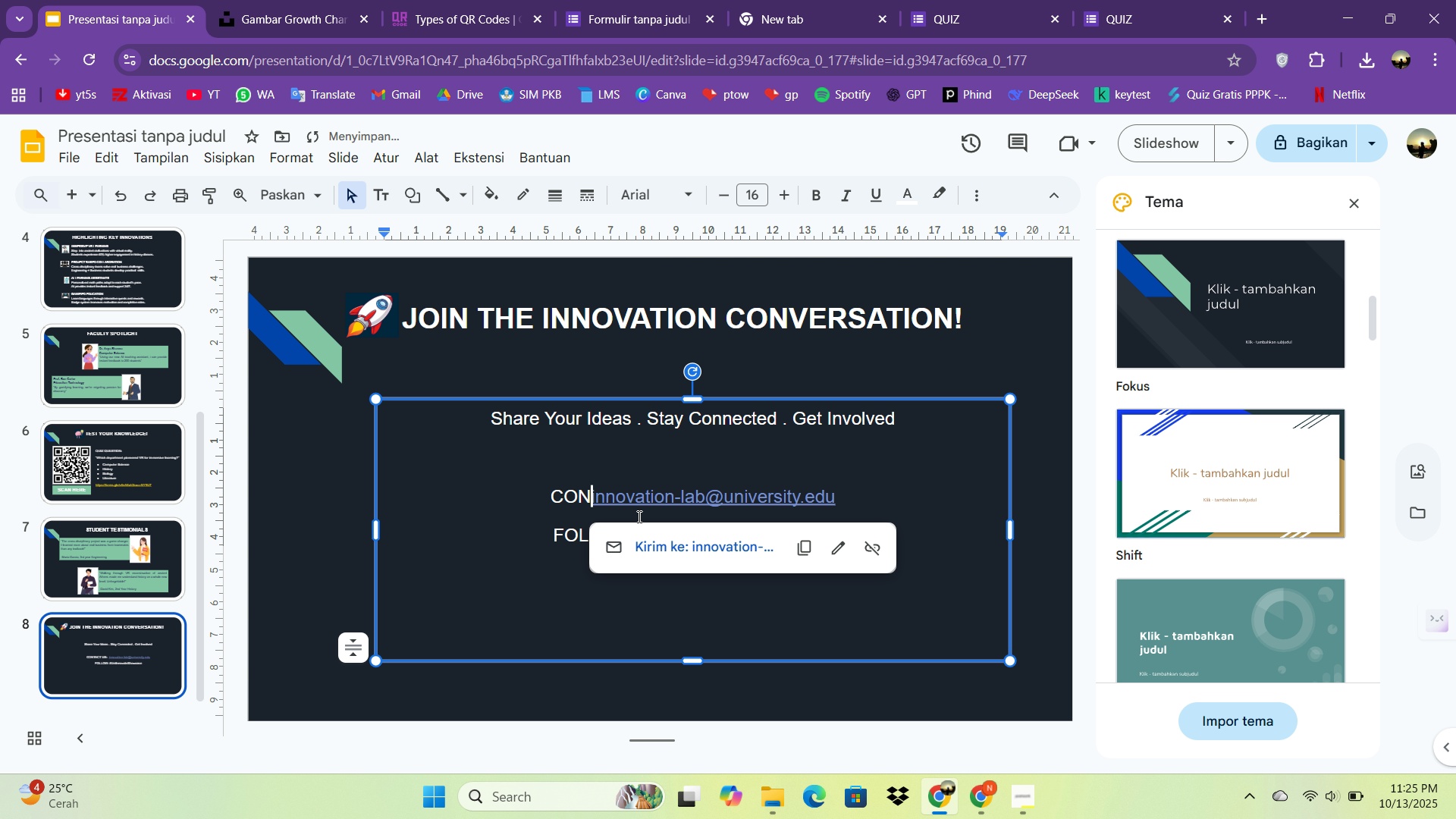 
key(Backspace)
 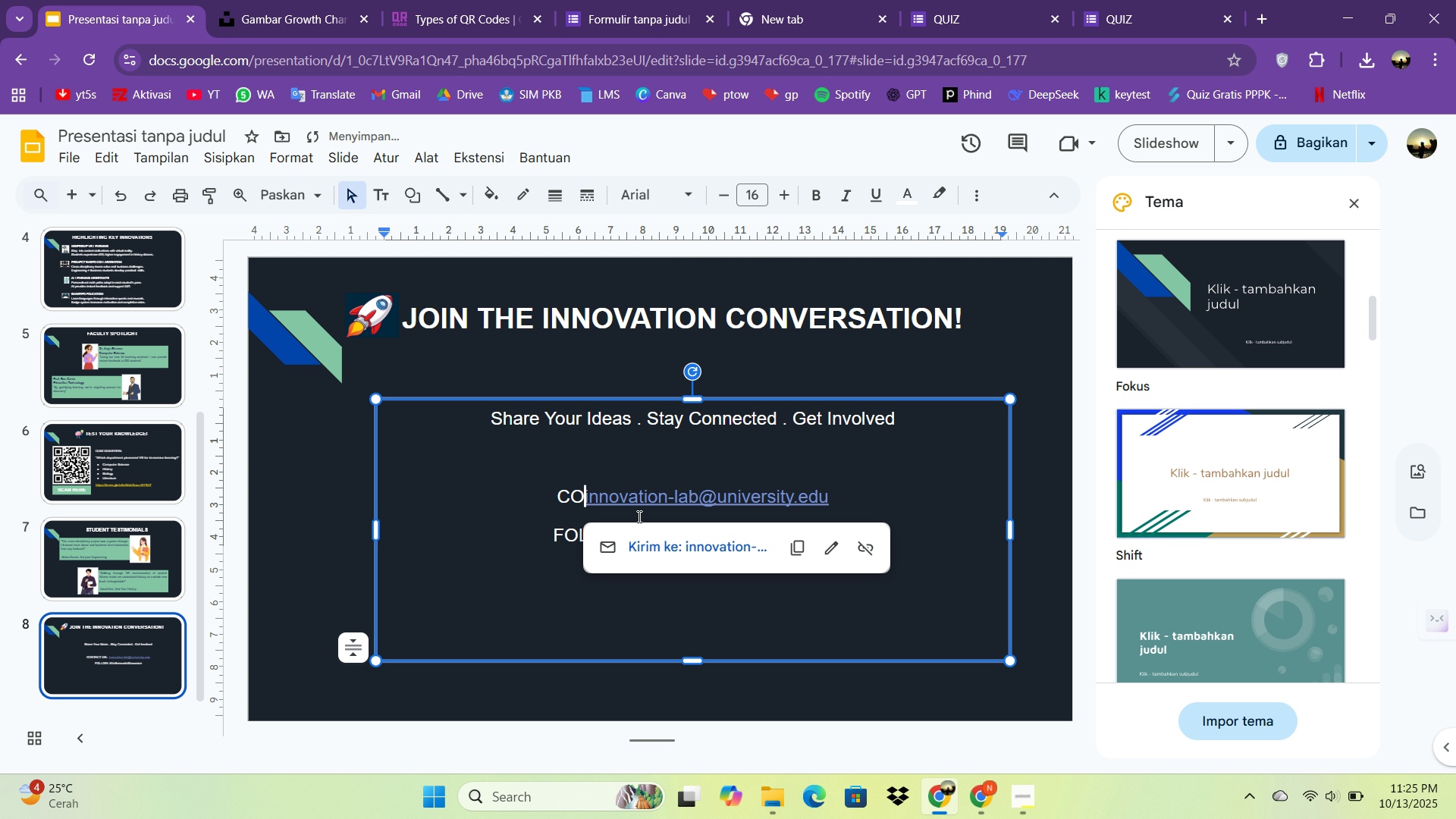 
key(Backspace)
 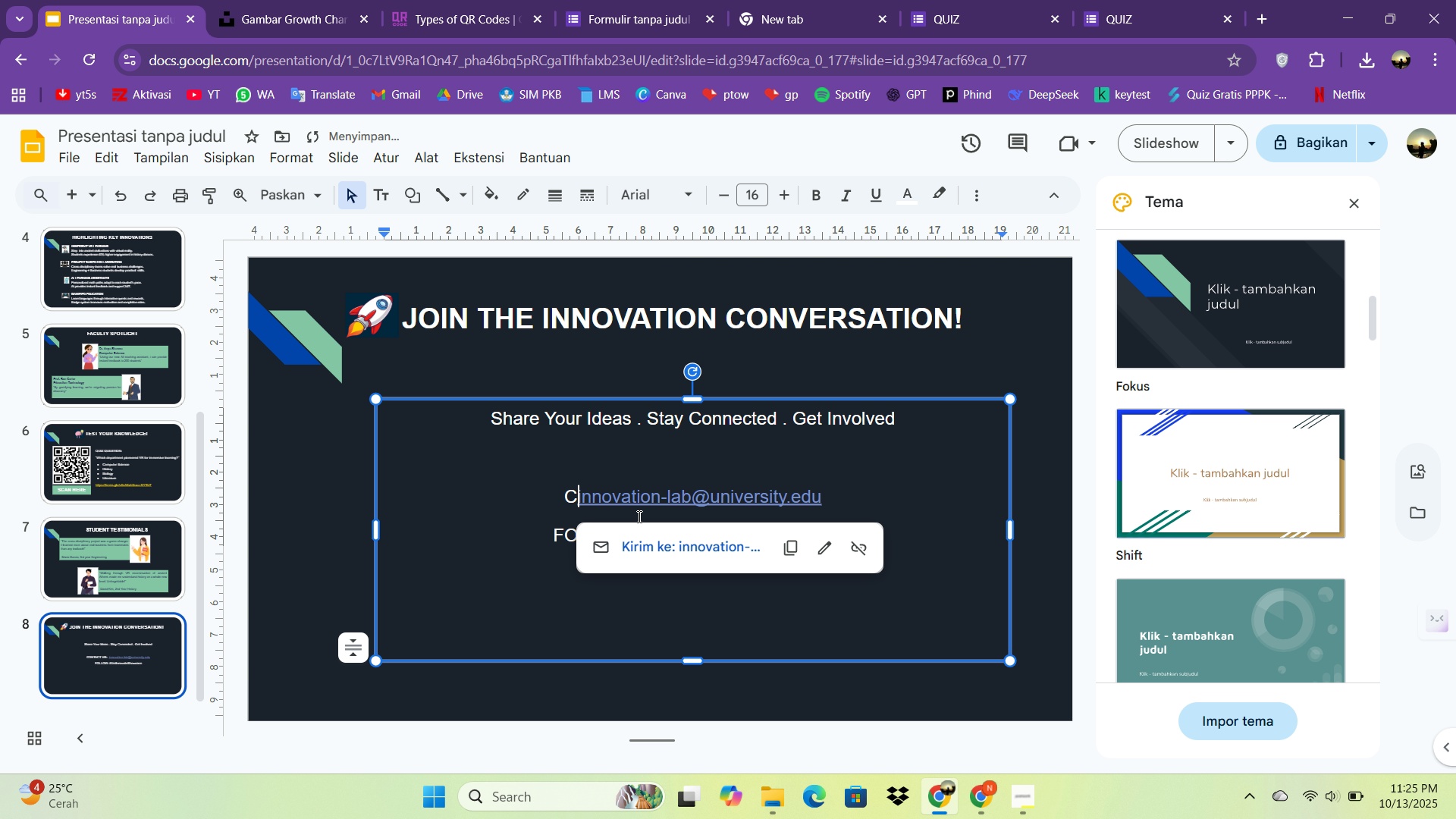 
key(Backspace)
 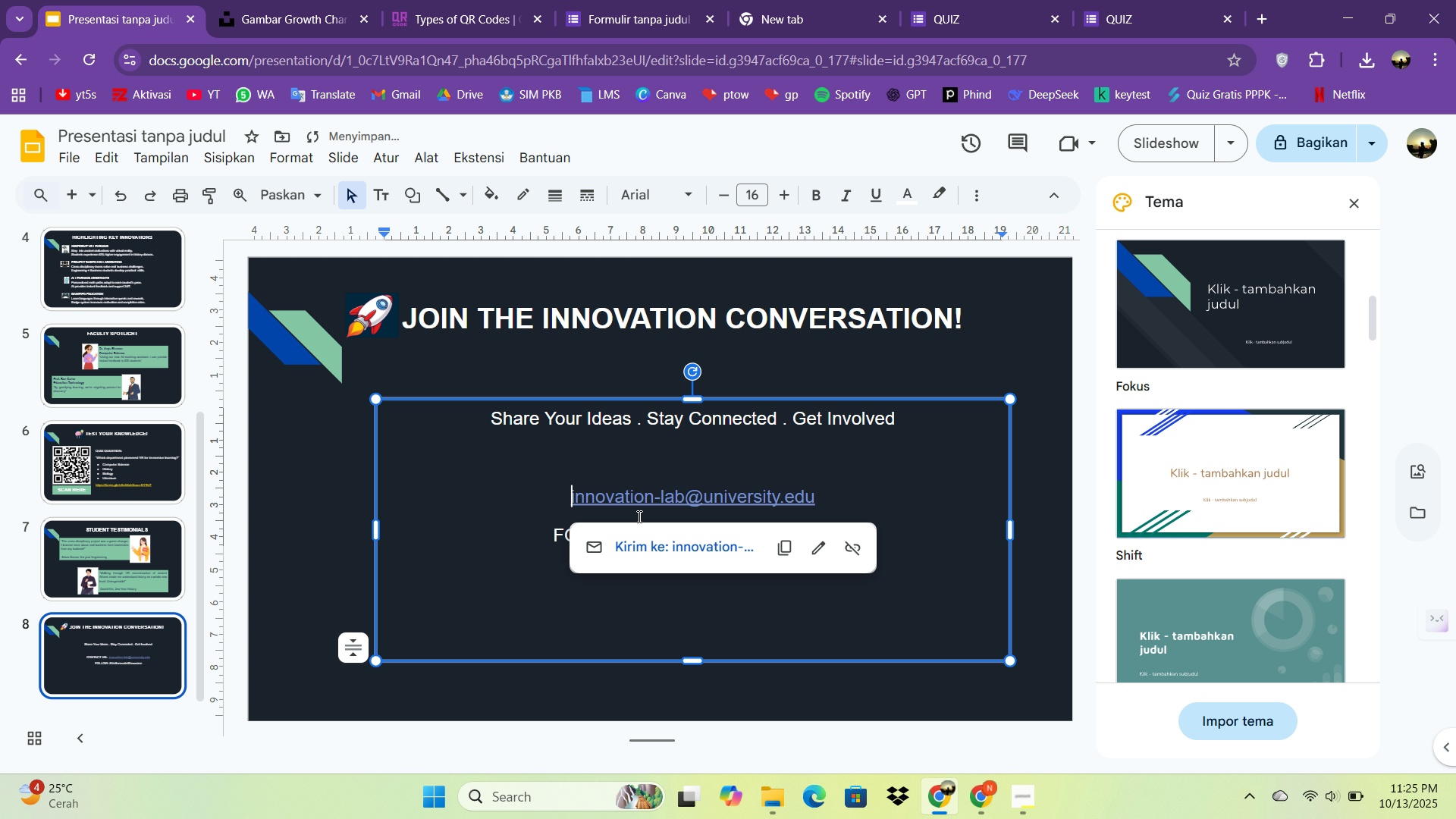 
key(Backspace)
 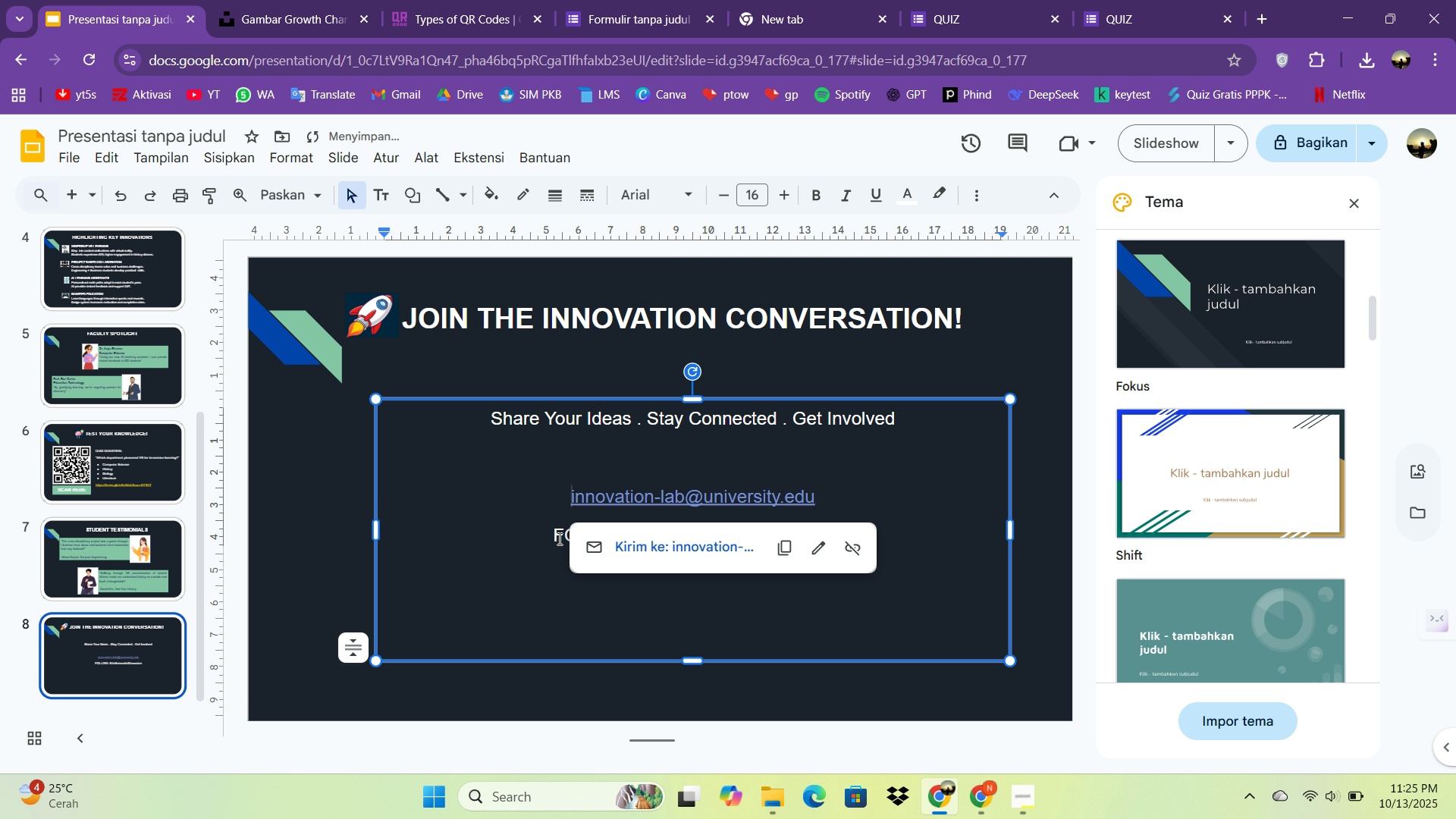 
left_click([553, 538])
 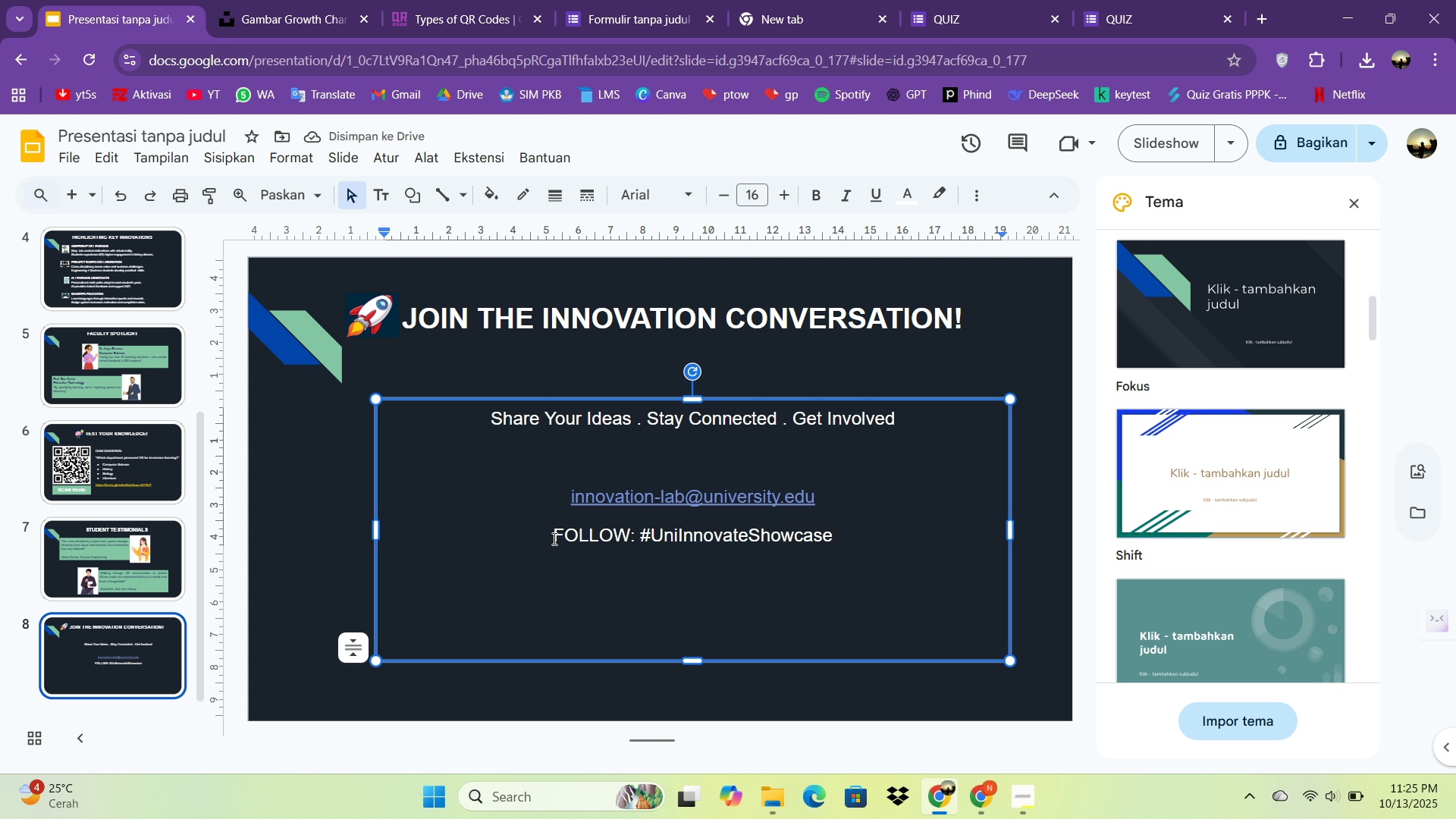 
key(Backspace)
 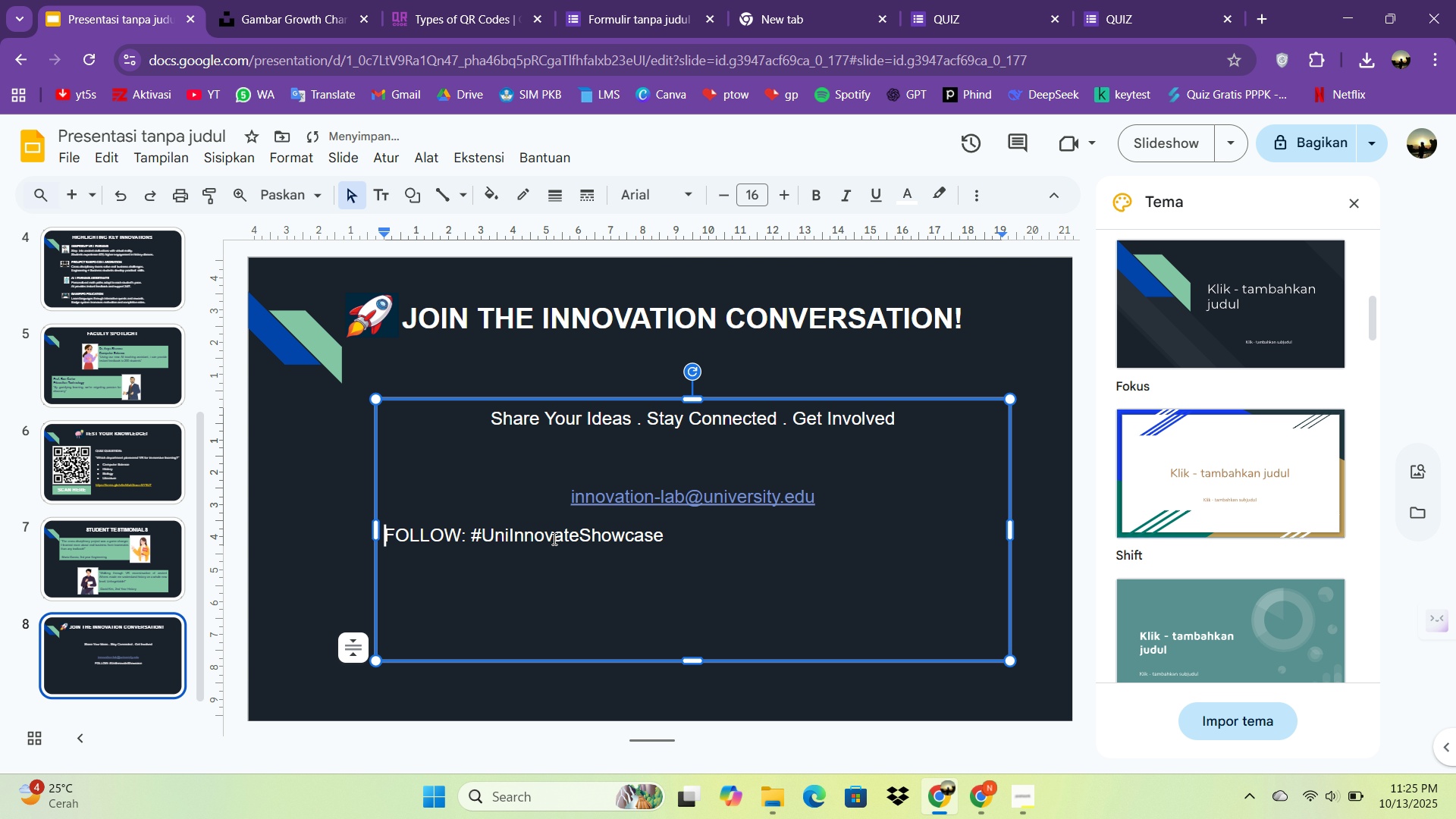 
key(Backspace)
 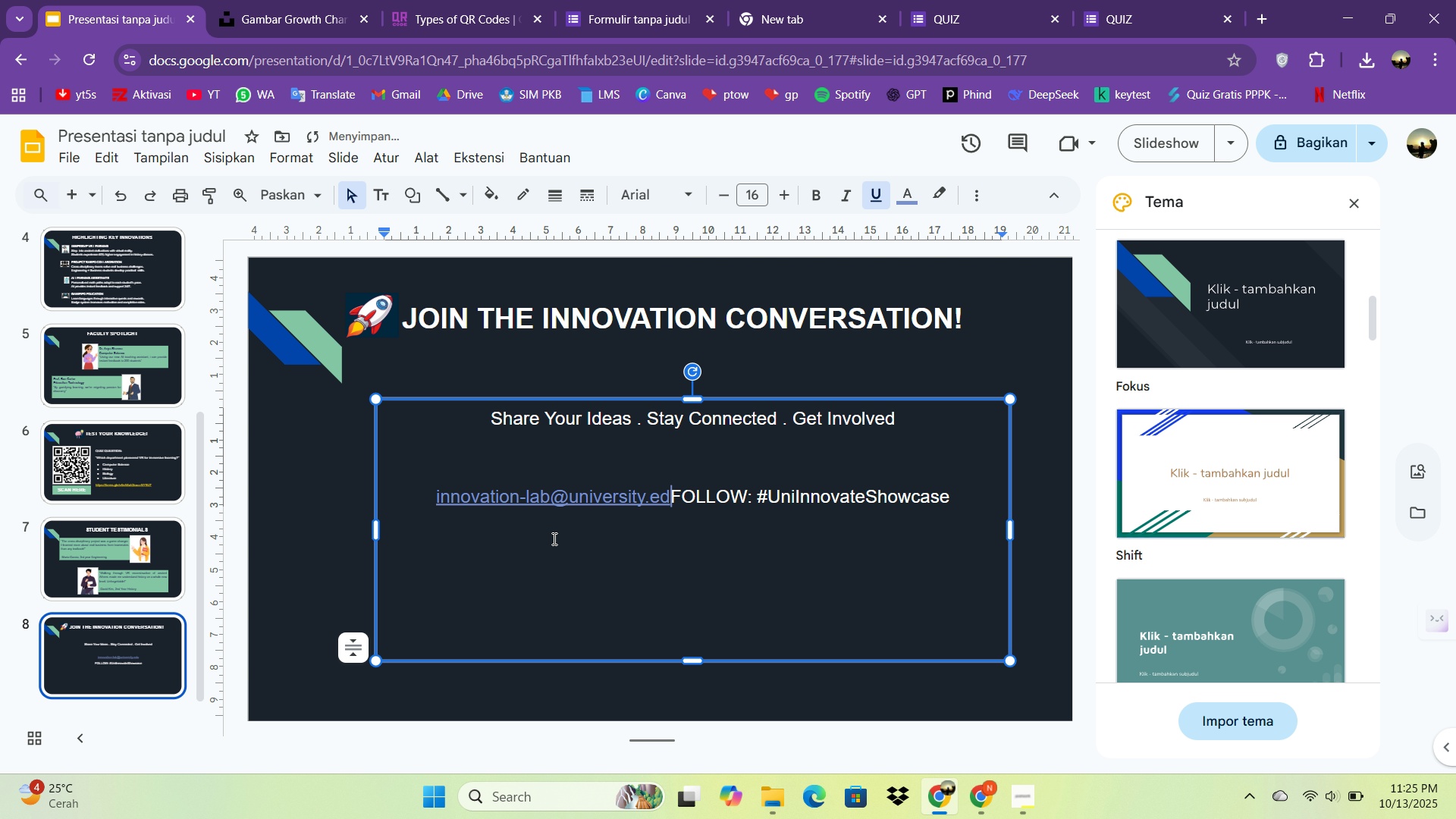 
key(Backspace)
 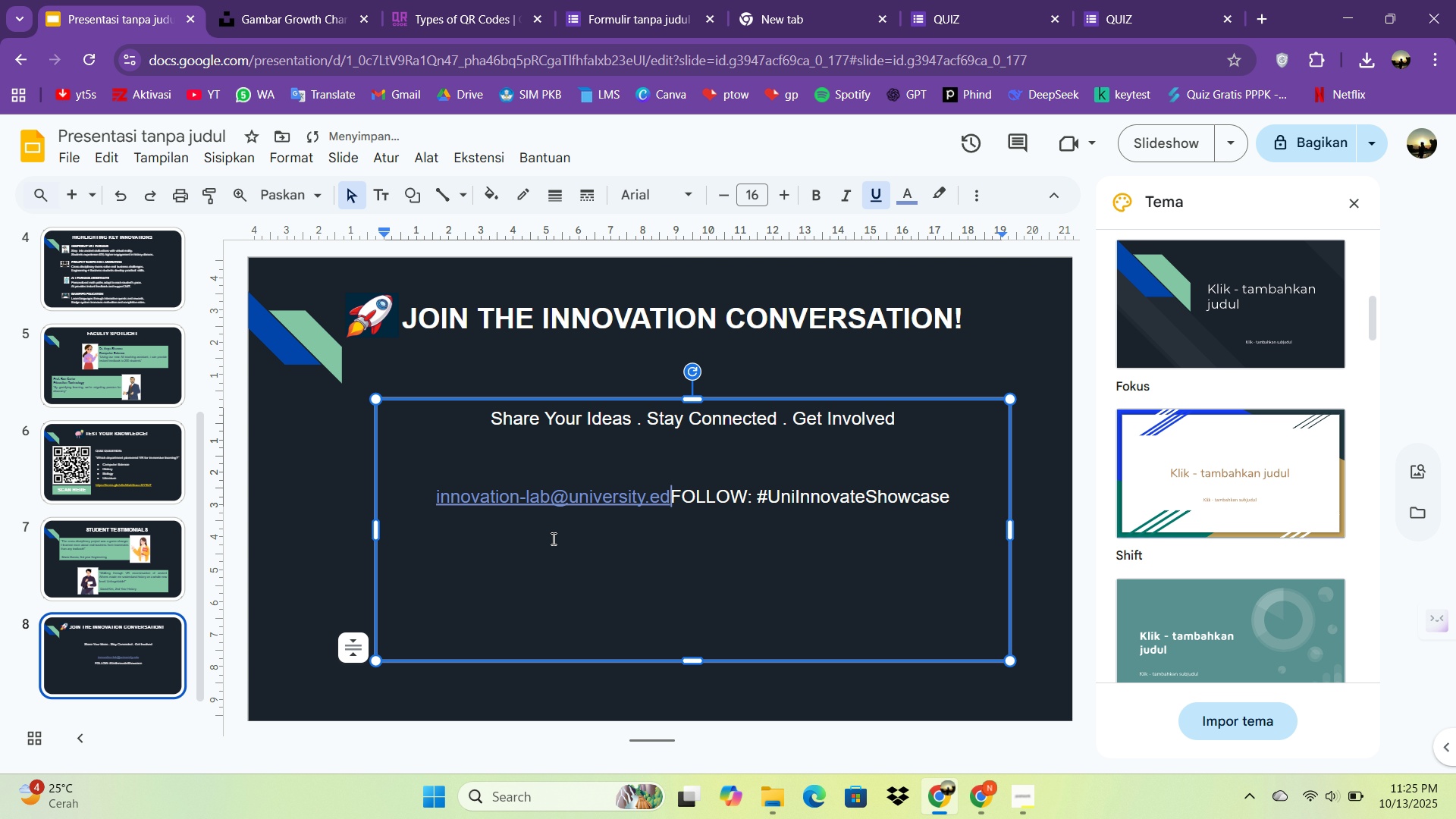 
key(U)
 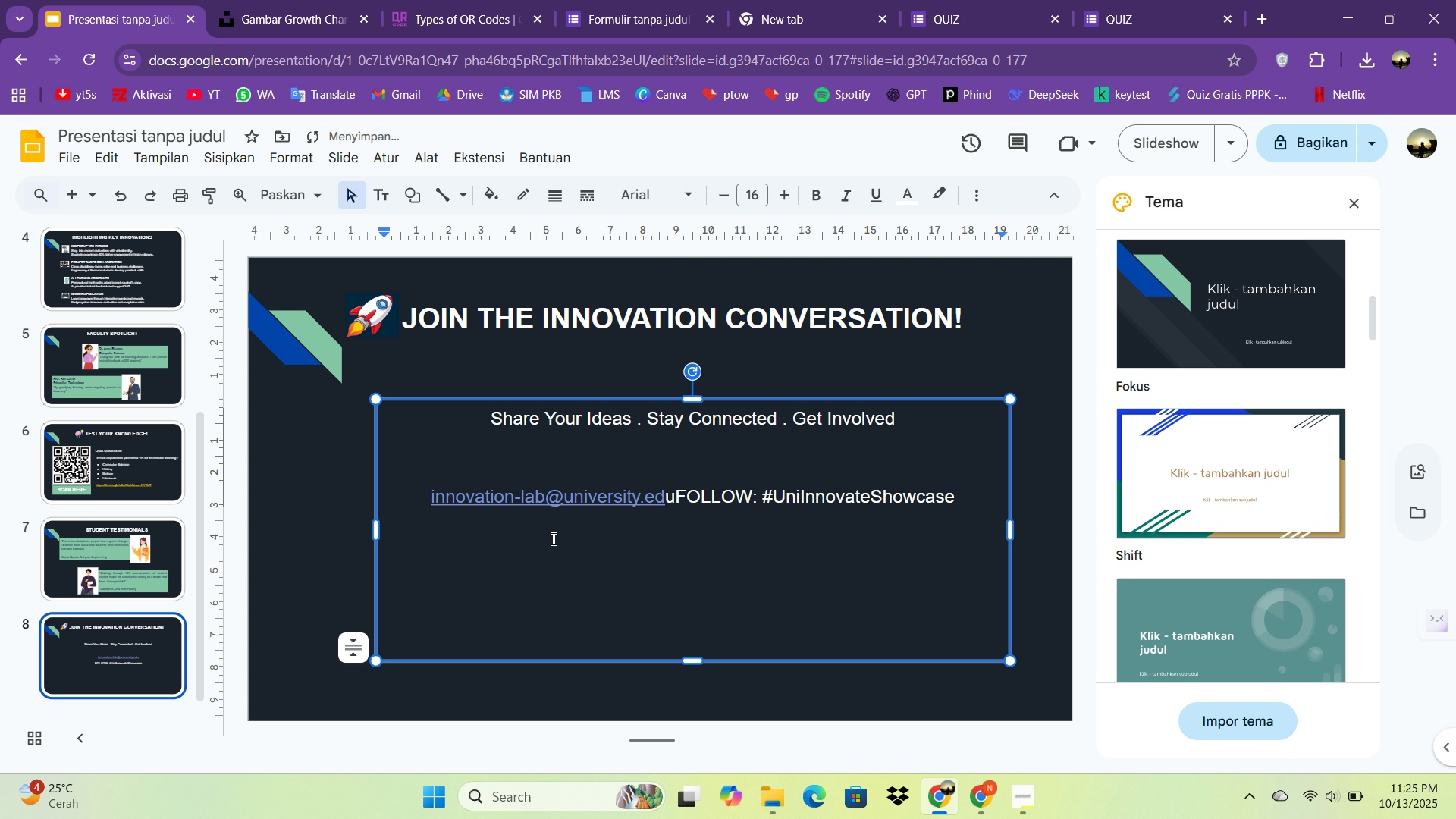 
key(Control+Z)
 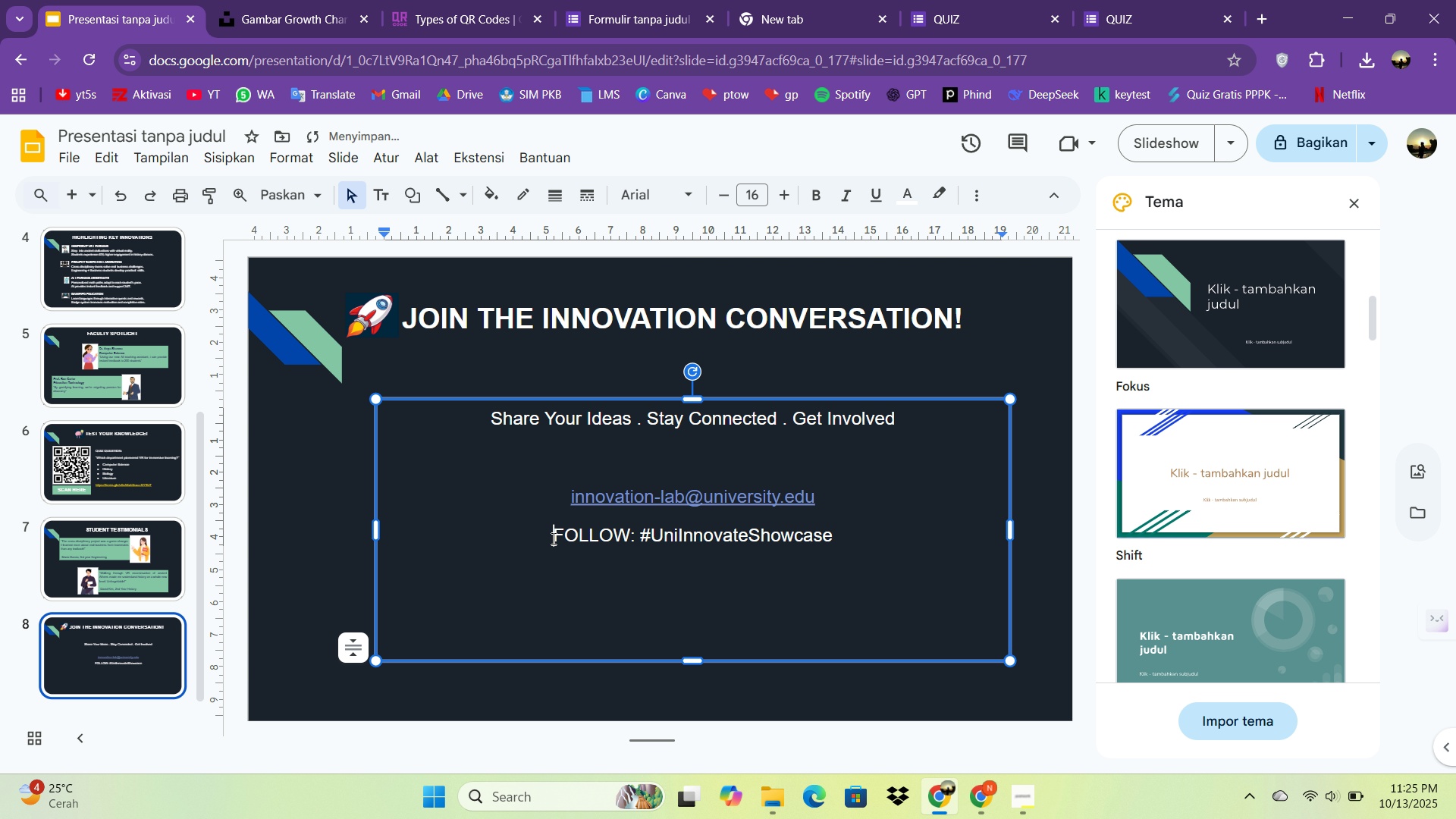 
key(Control+Z)
 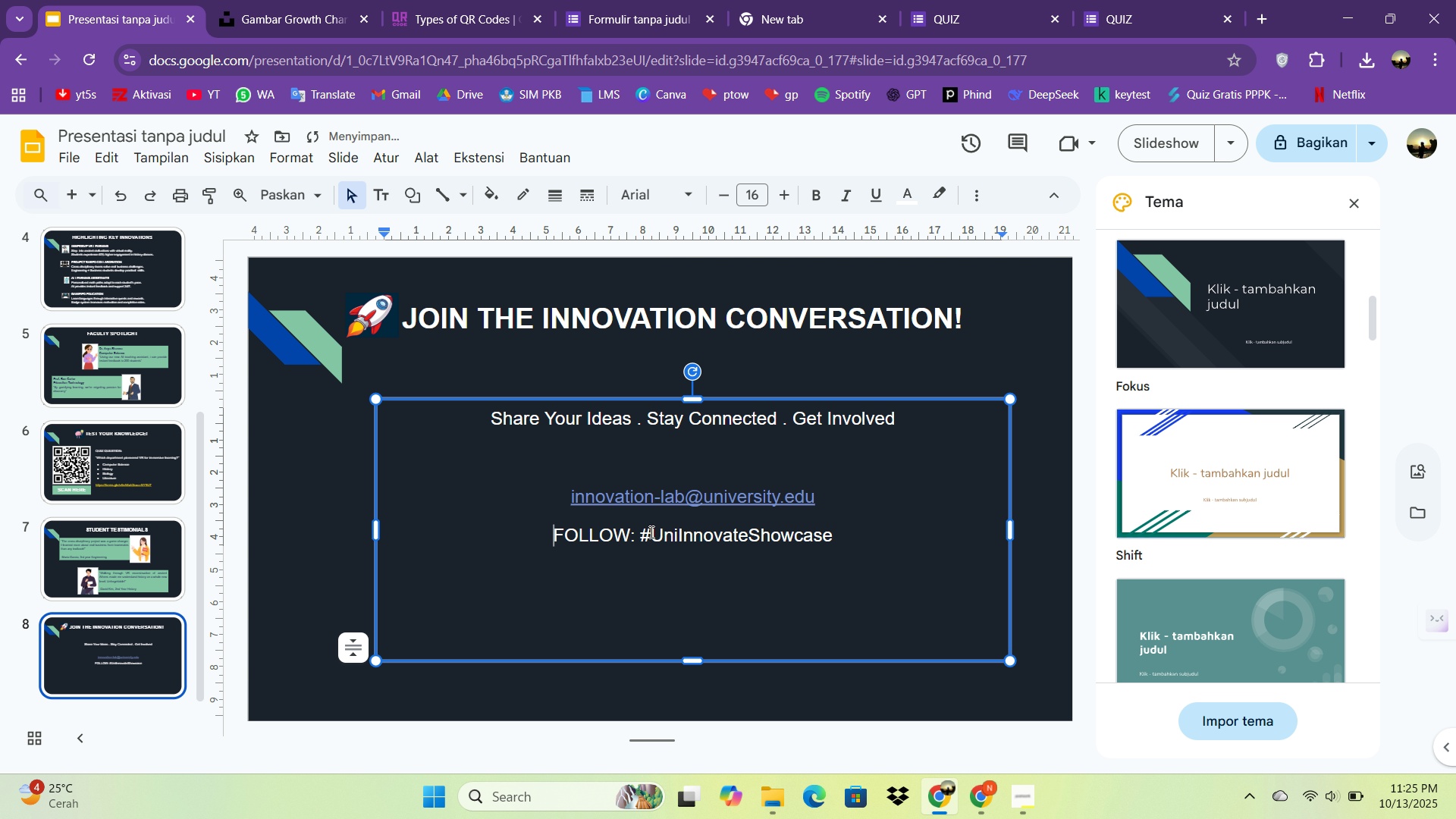 
left_click([643, 532])
 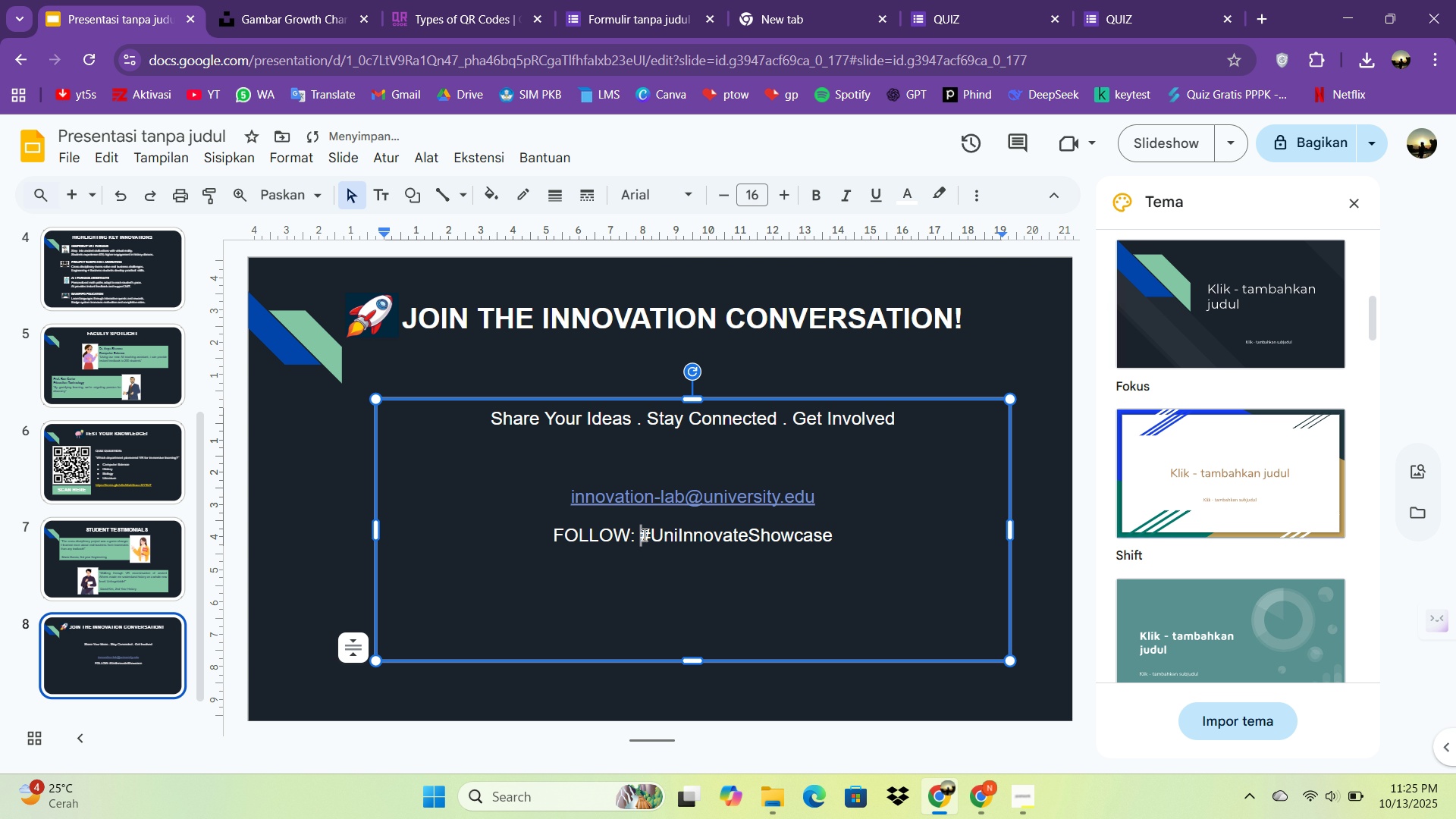 
key(Backspace)
 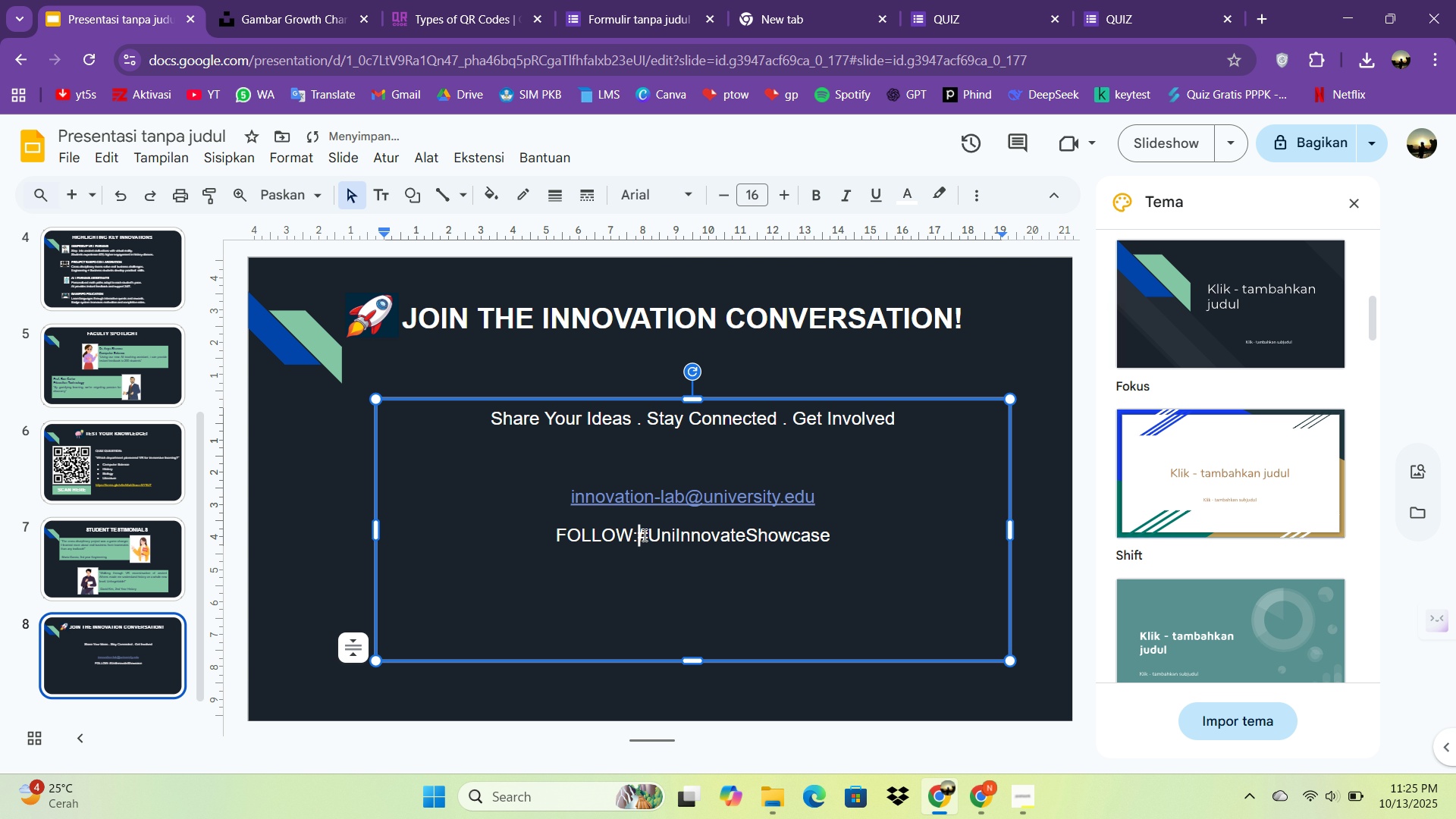 
key(Backspace)
 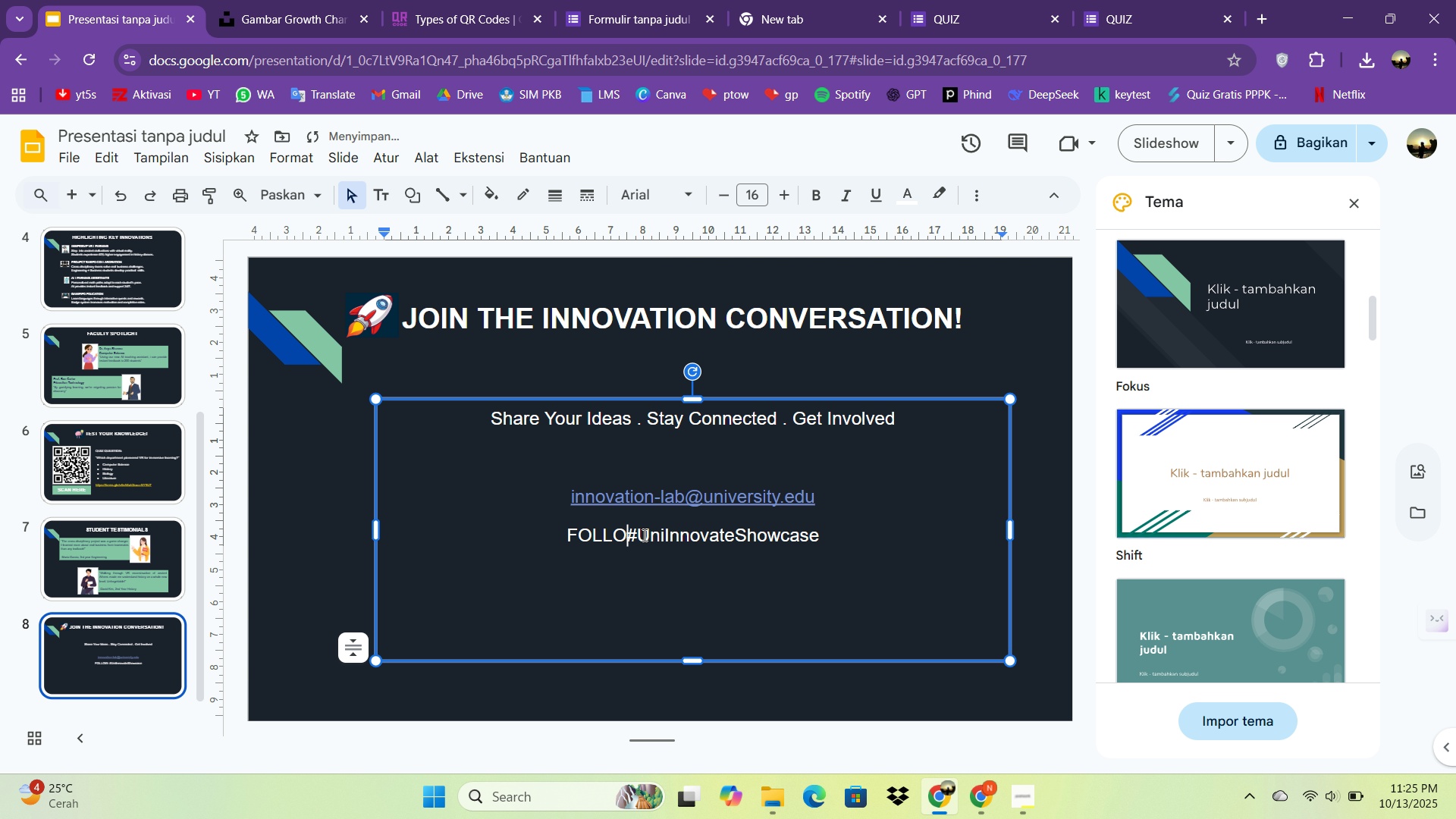 
key(Backspace)
 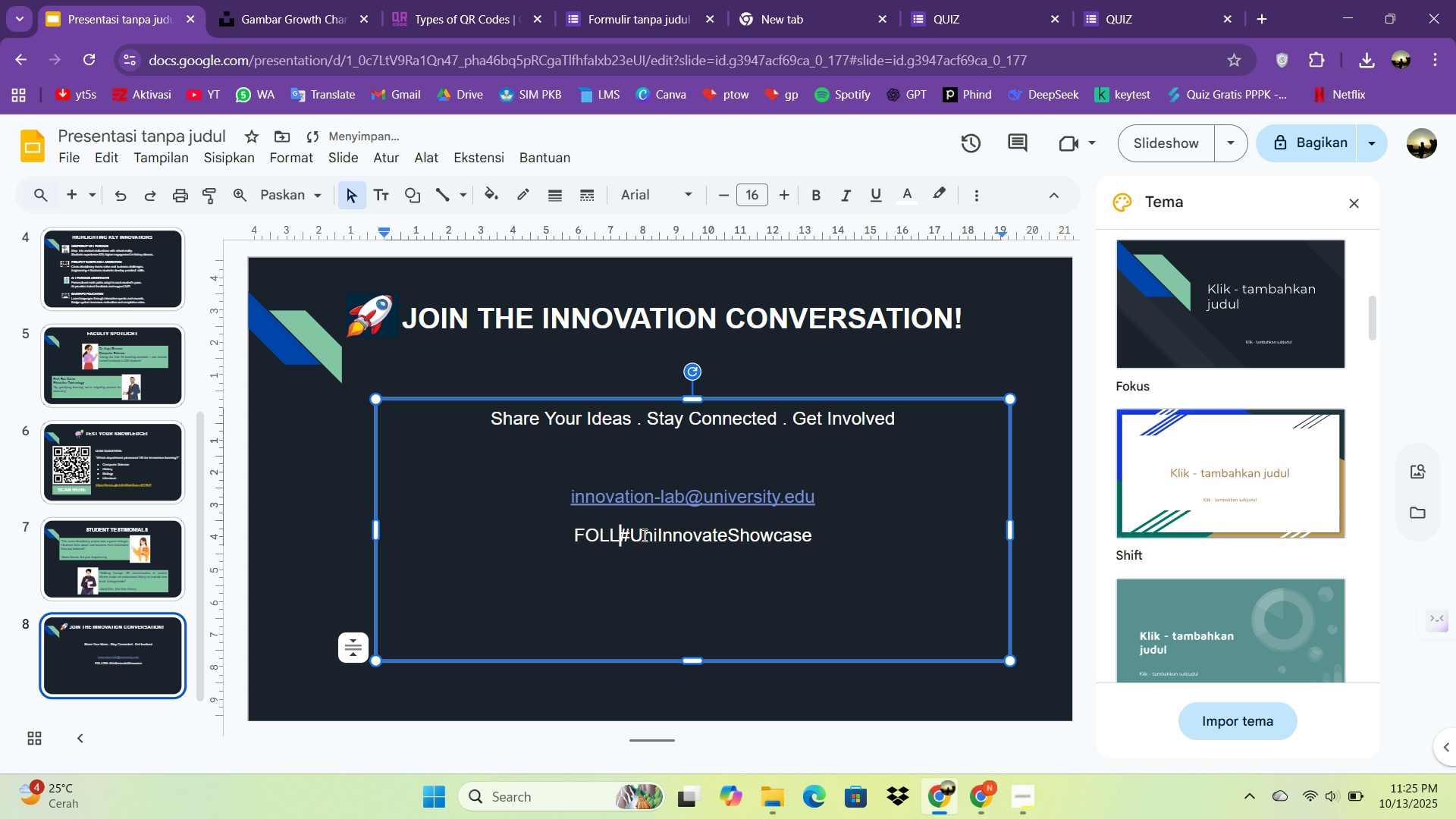 
key(Backspace)
 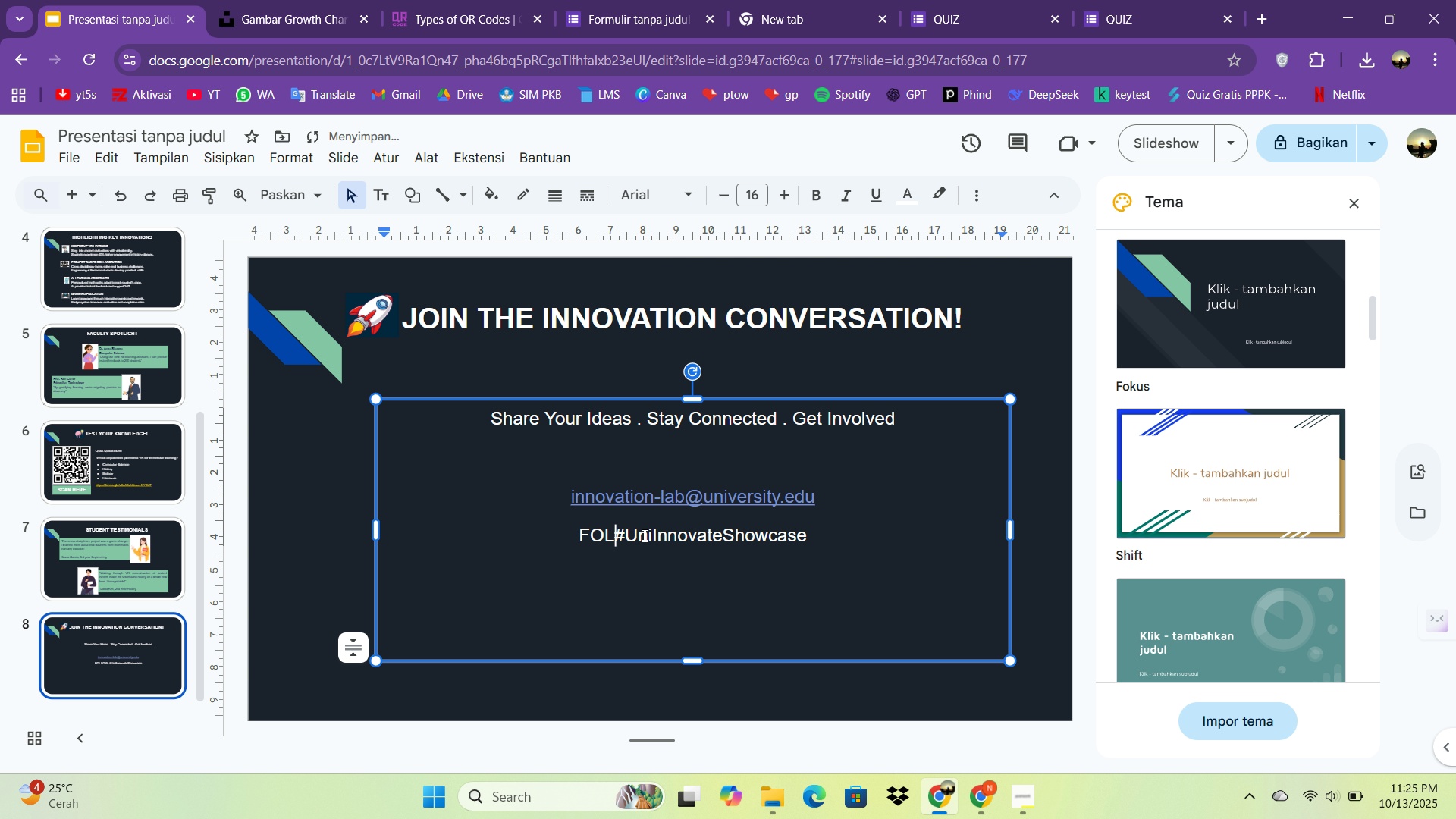 
key(Backspace)
 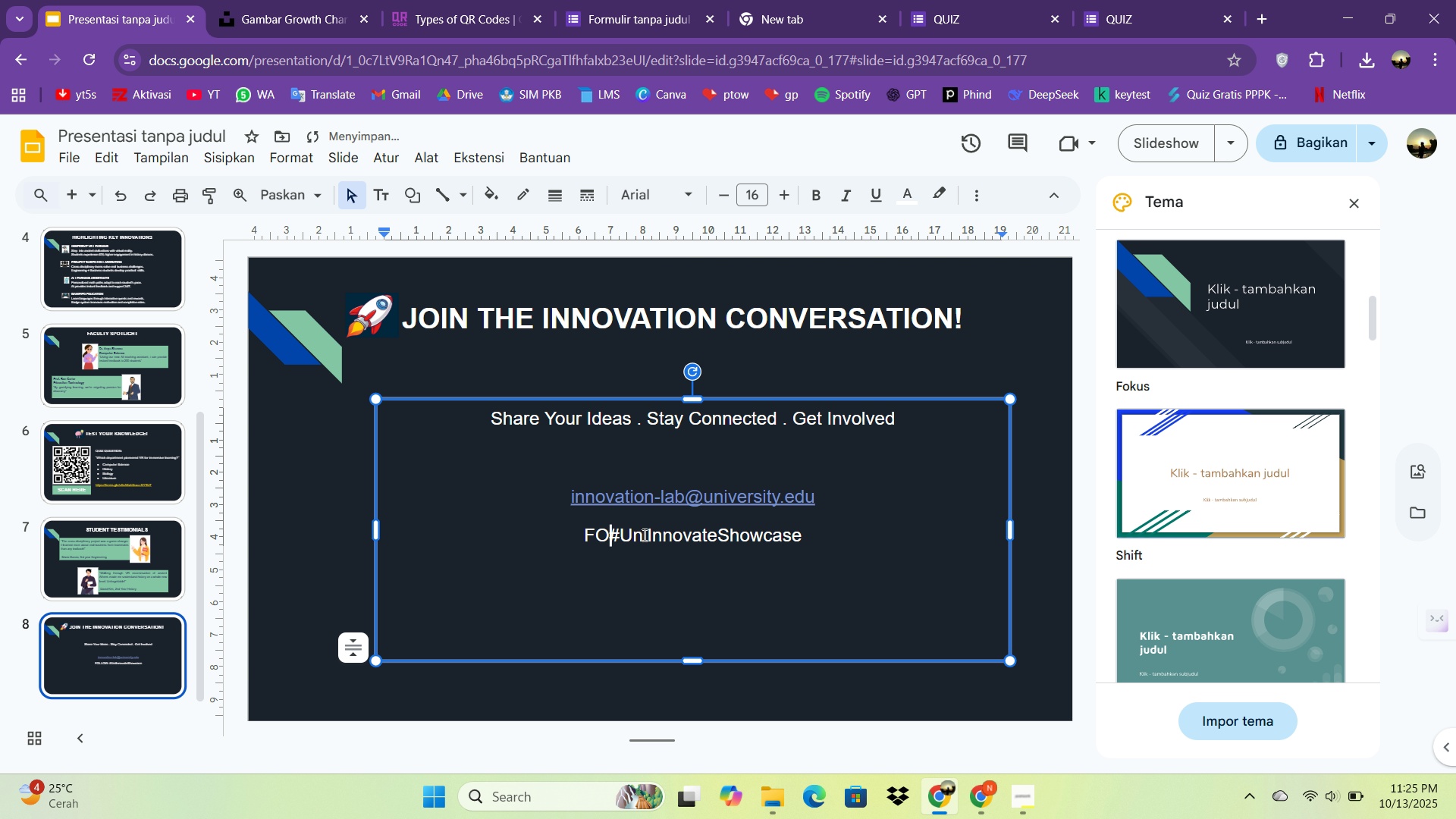 
key(Backspace)
 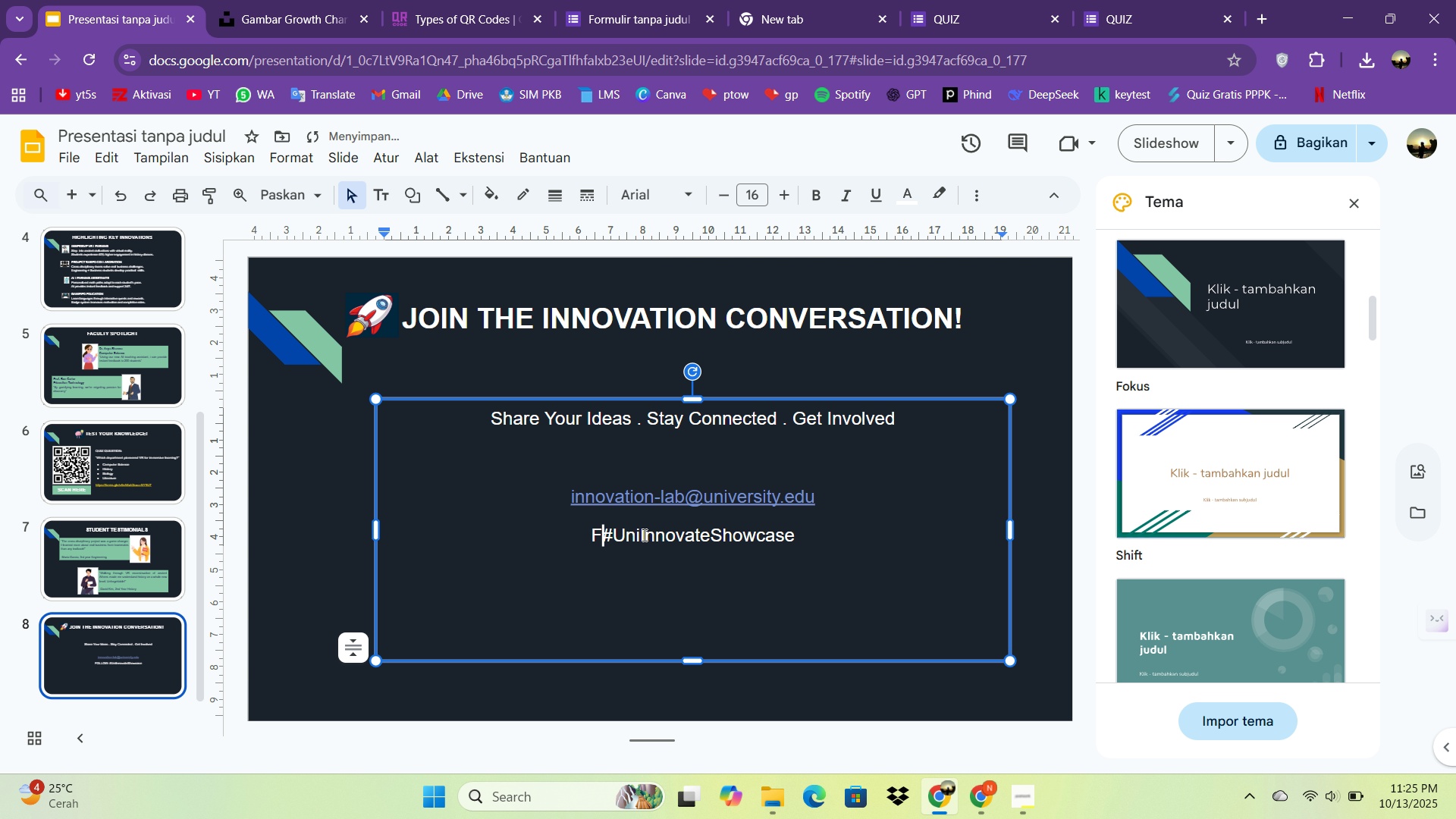 
key(Backspace)
 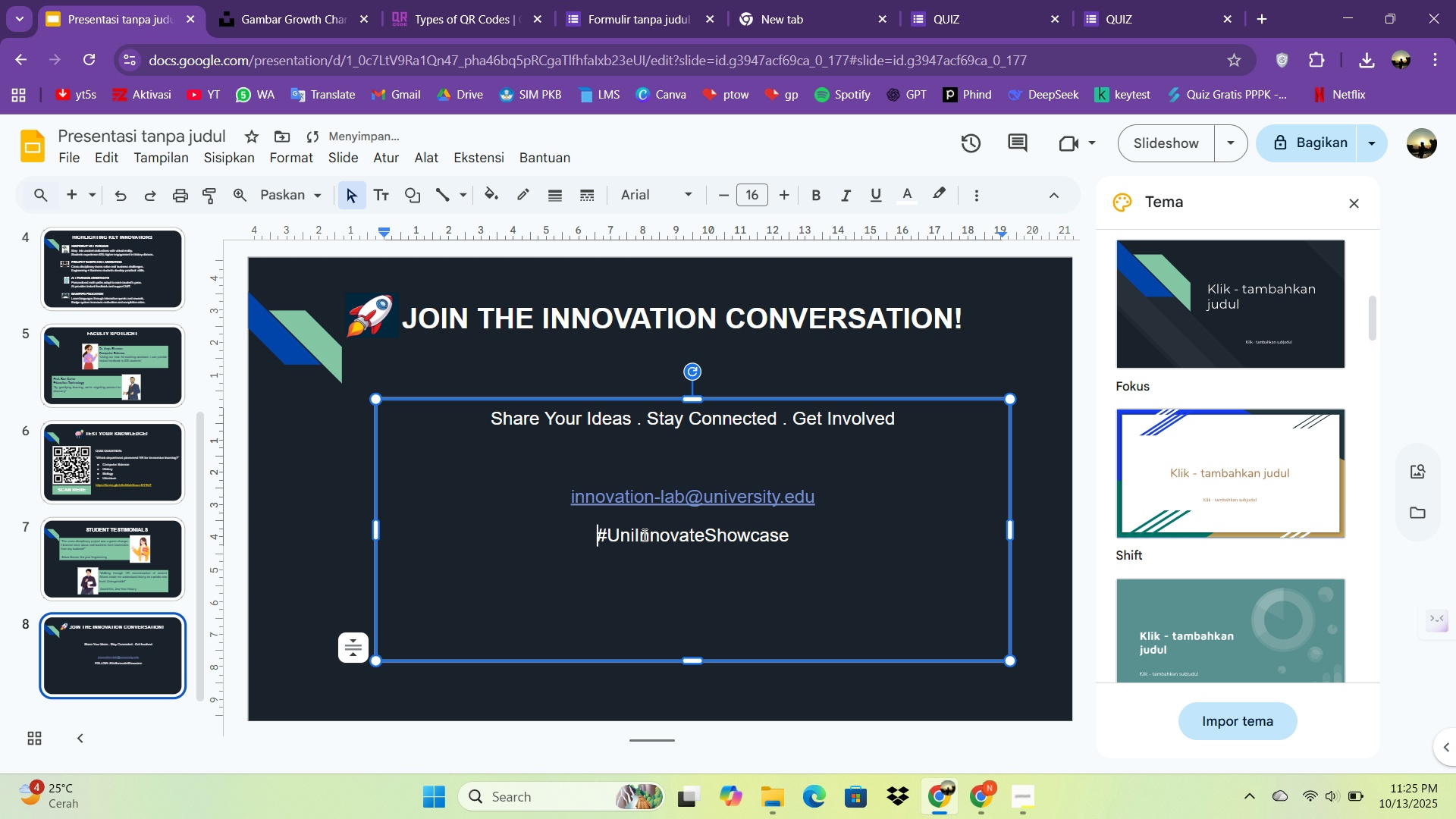 
key(Backspace)
 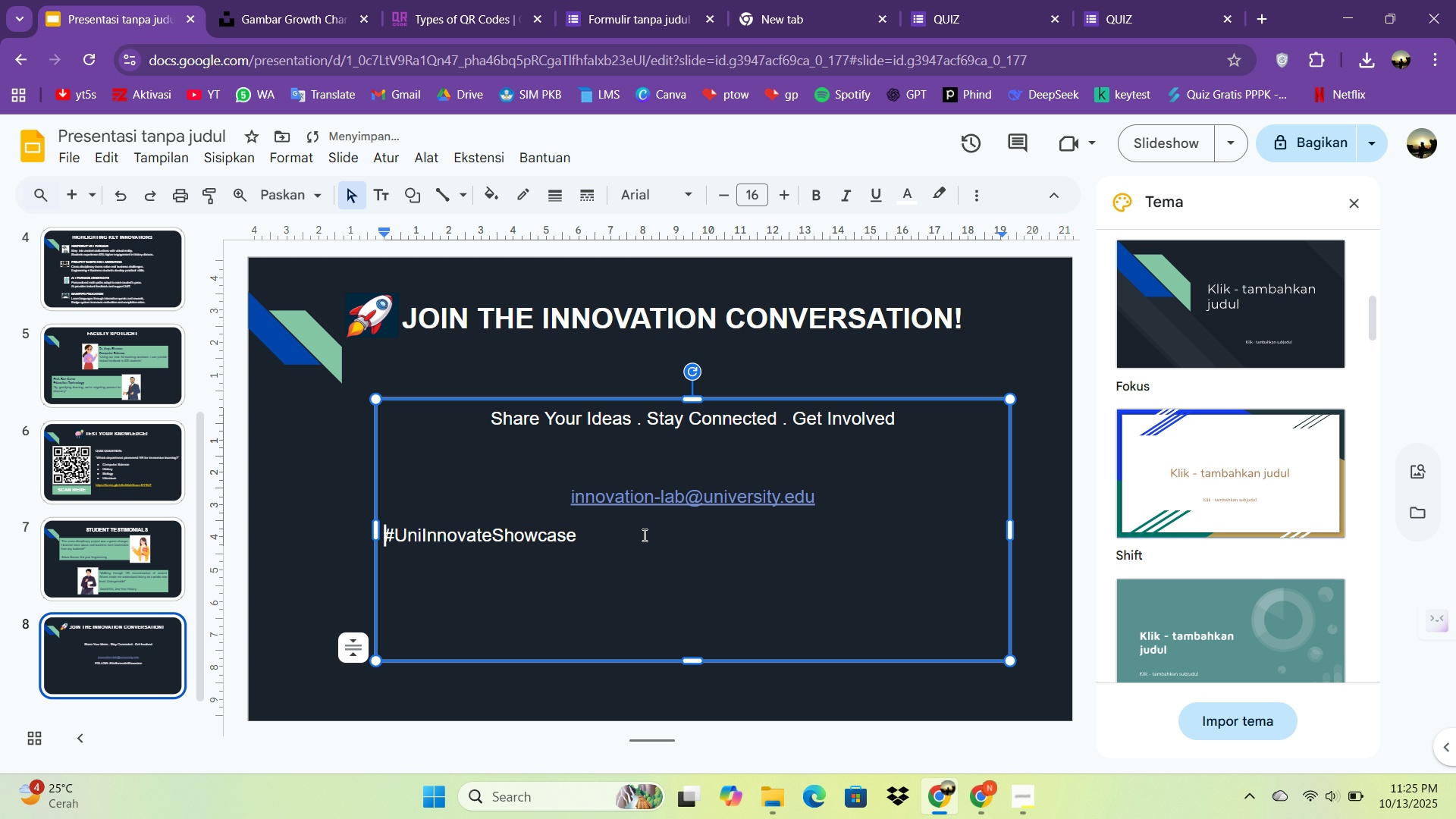 
key(Backspace)
 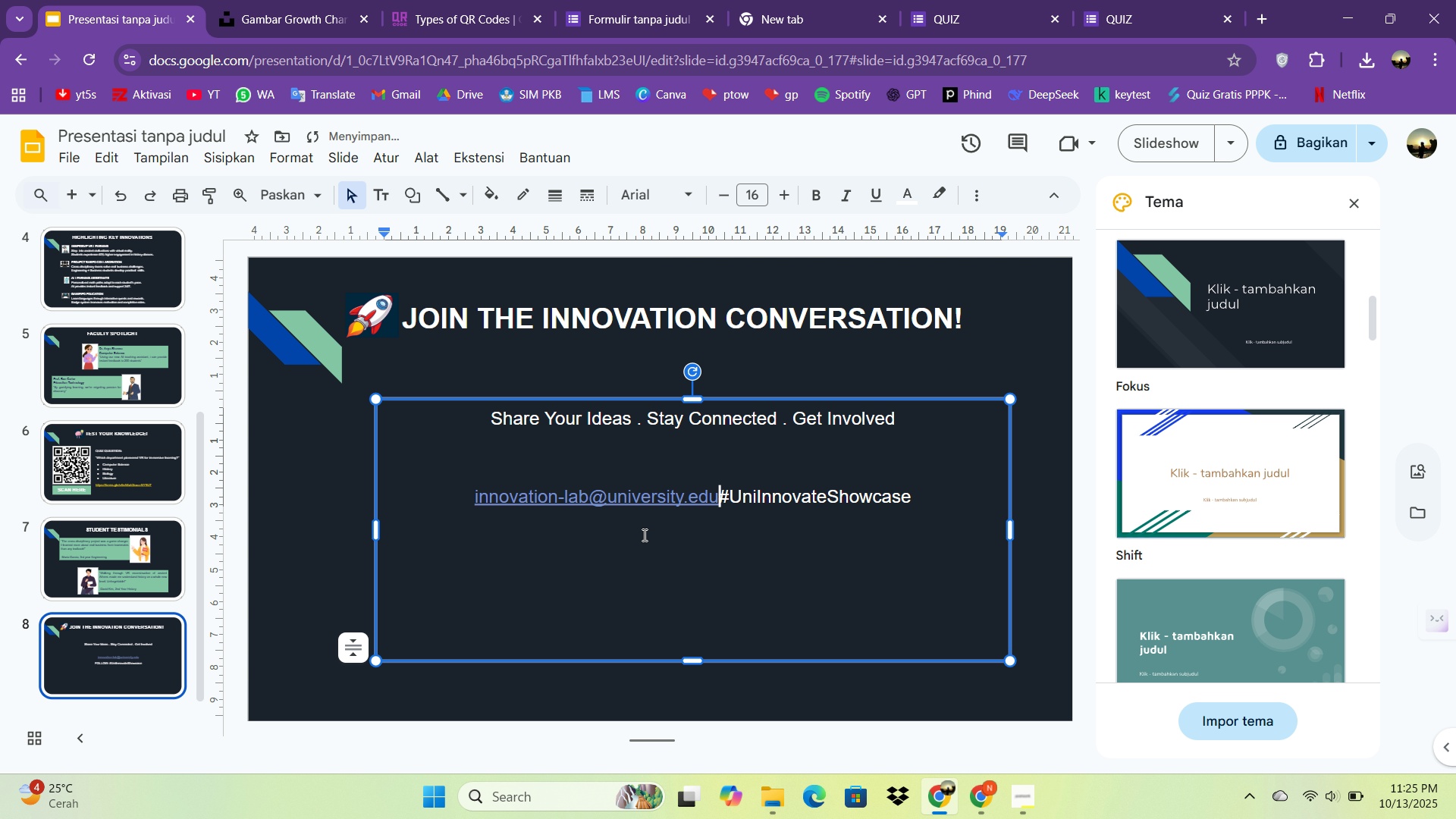 
key(Backspace)
 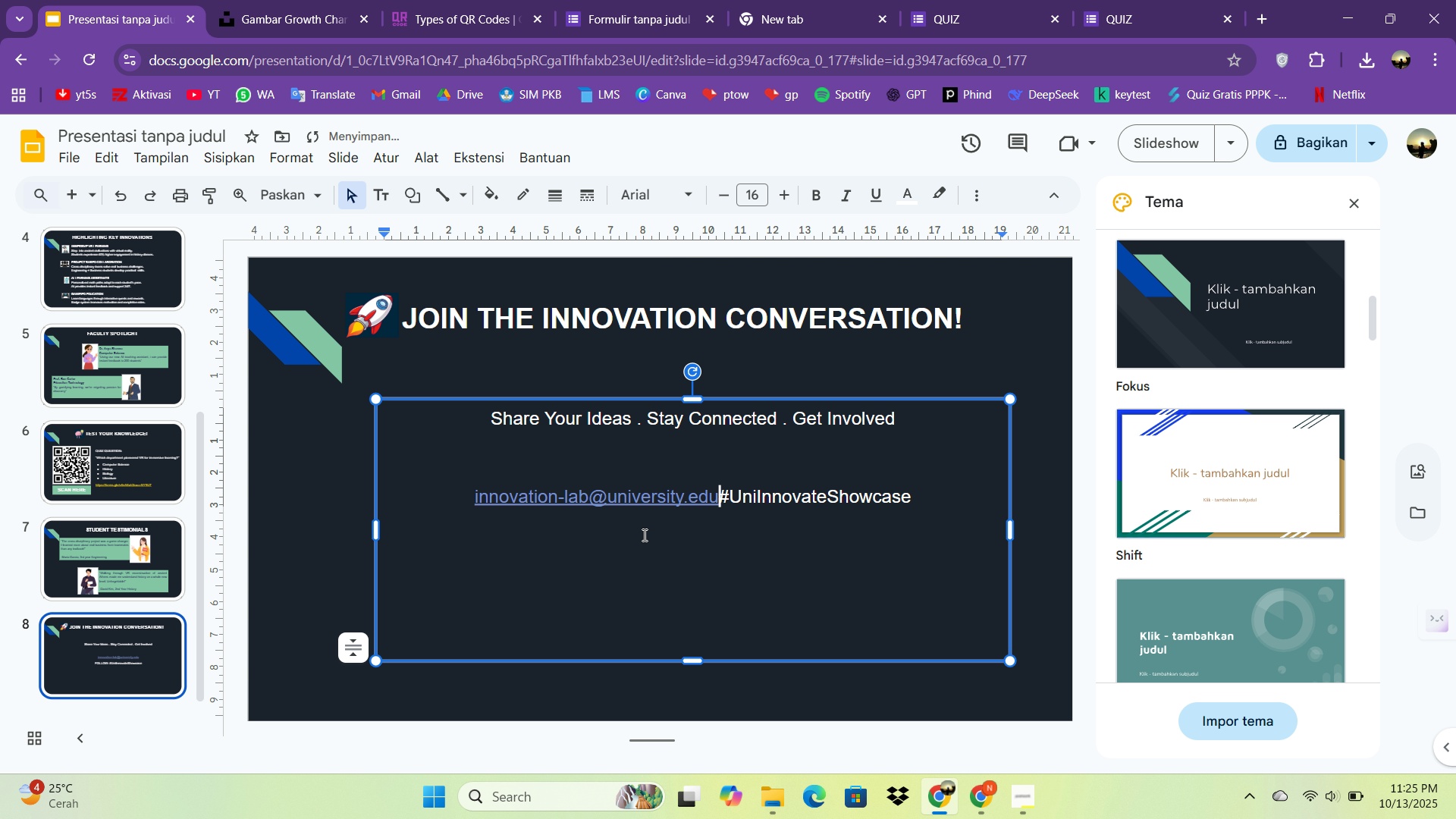 
key(Space)
 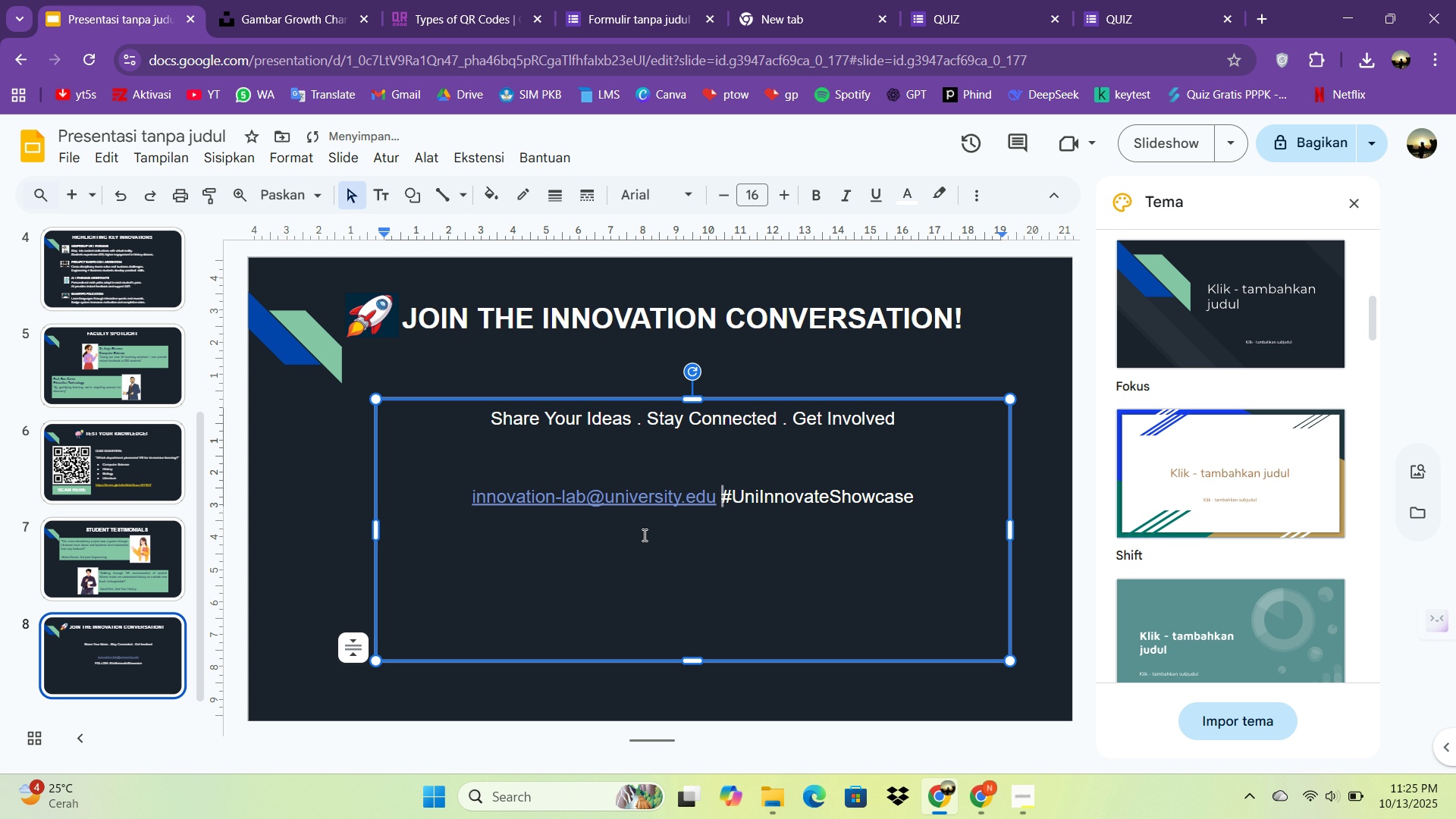 
key(Shift+ShiftLeft)
 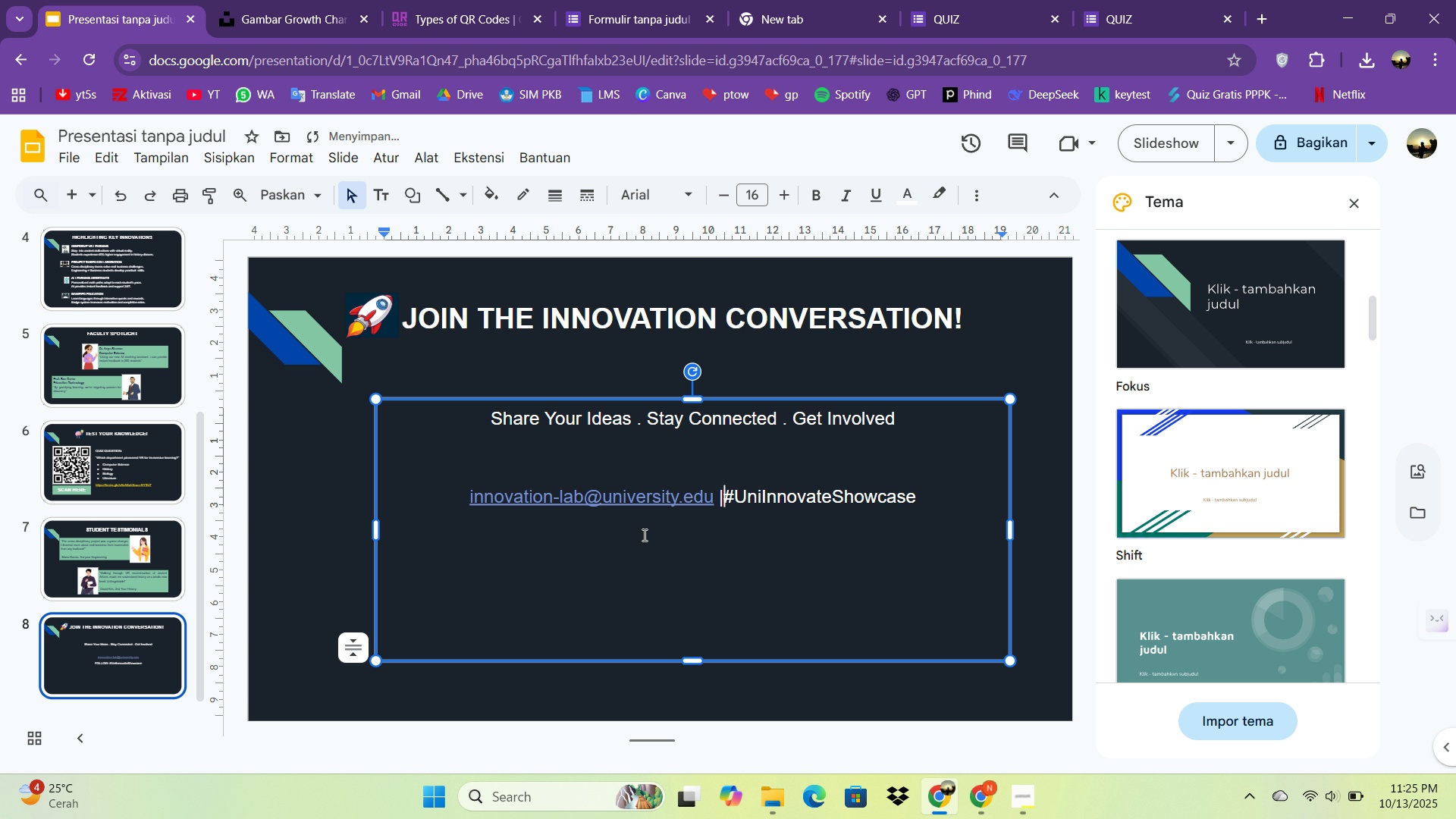 
key(Shift+Backslash)
 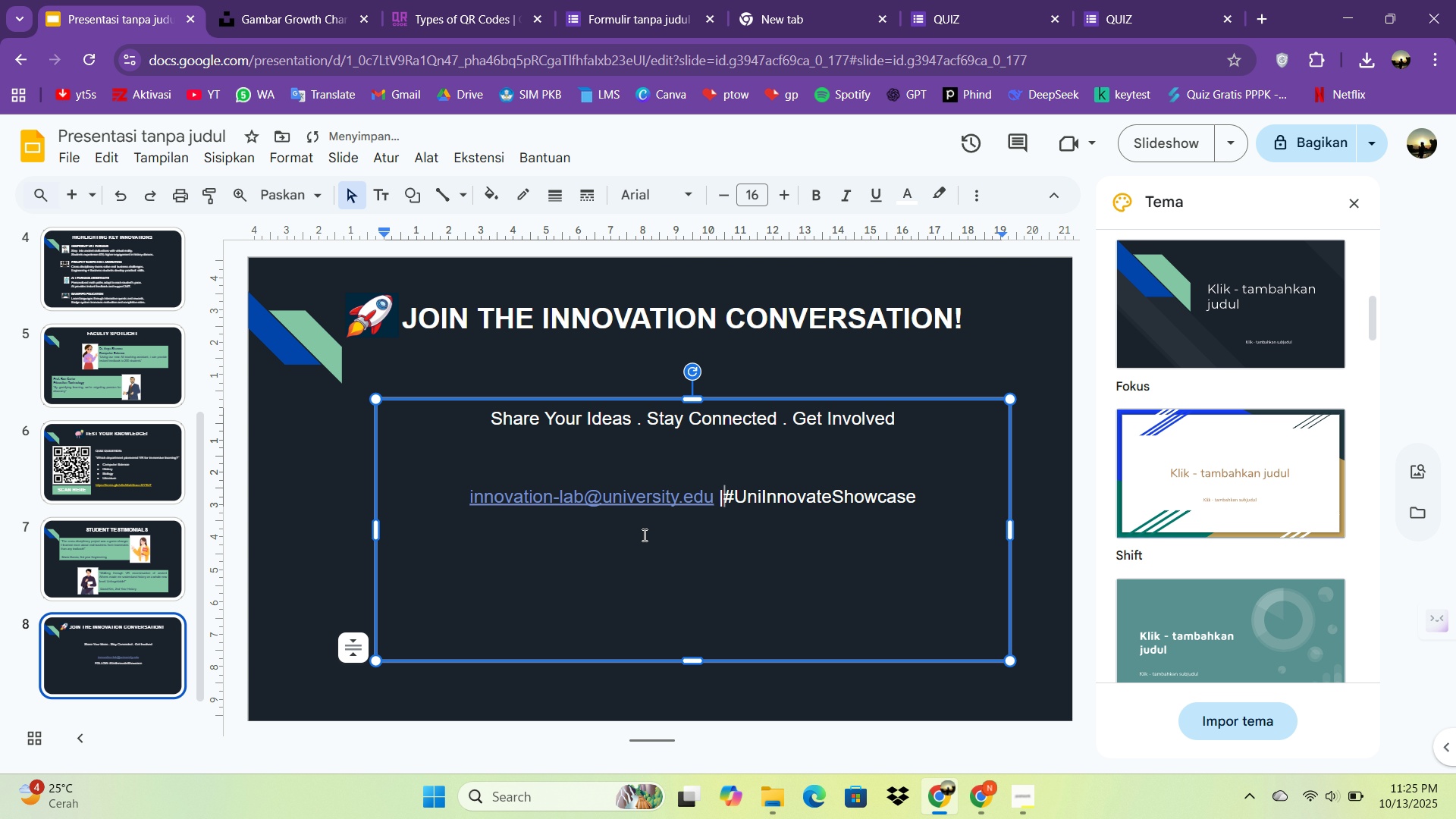 
key(Space)
 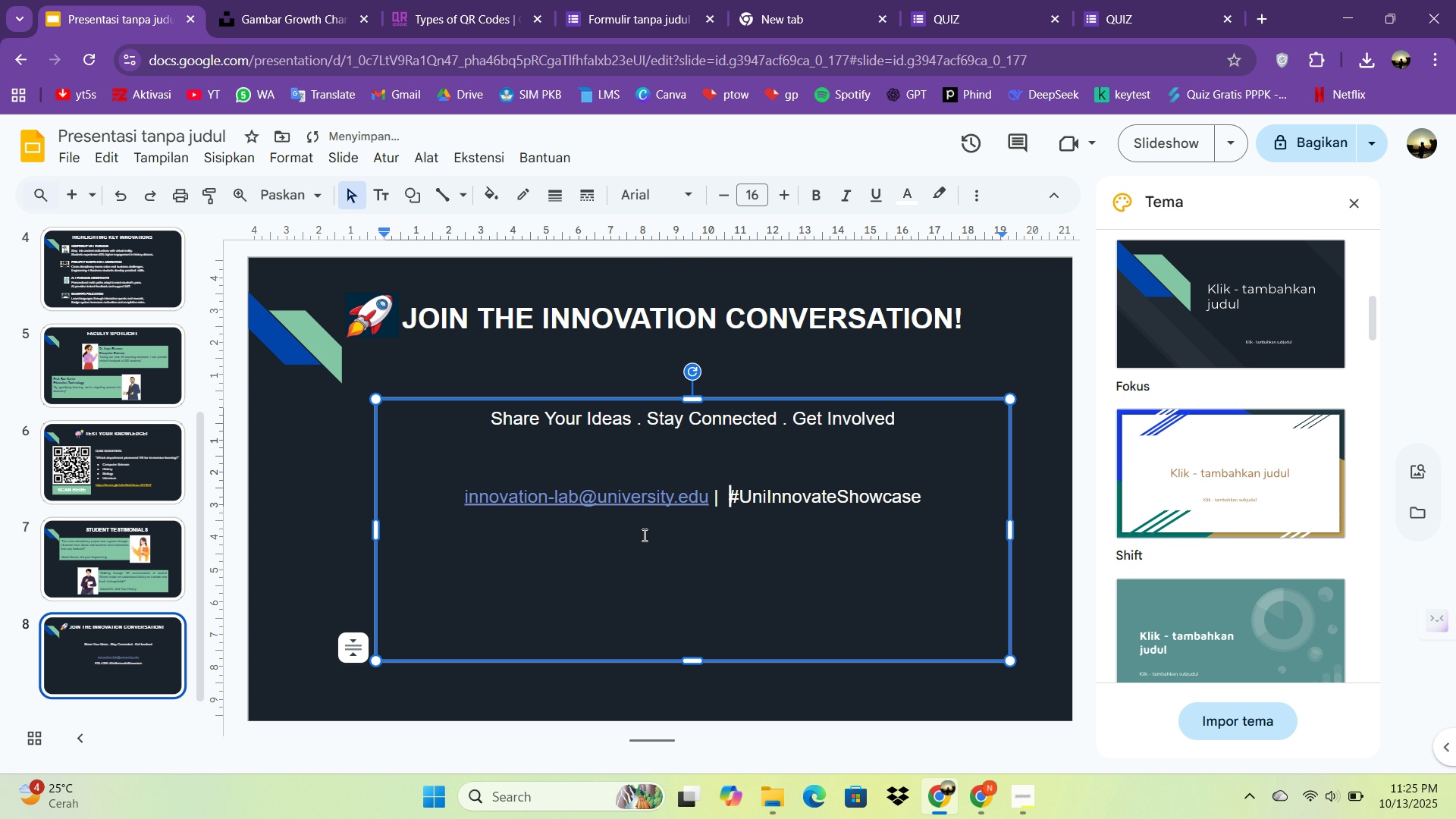 
key(Space)
 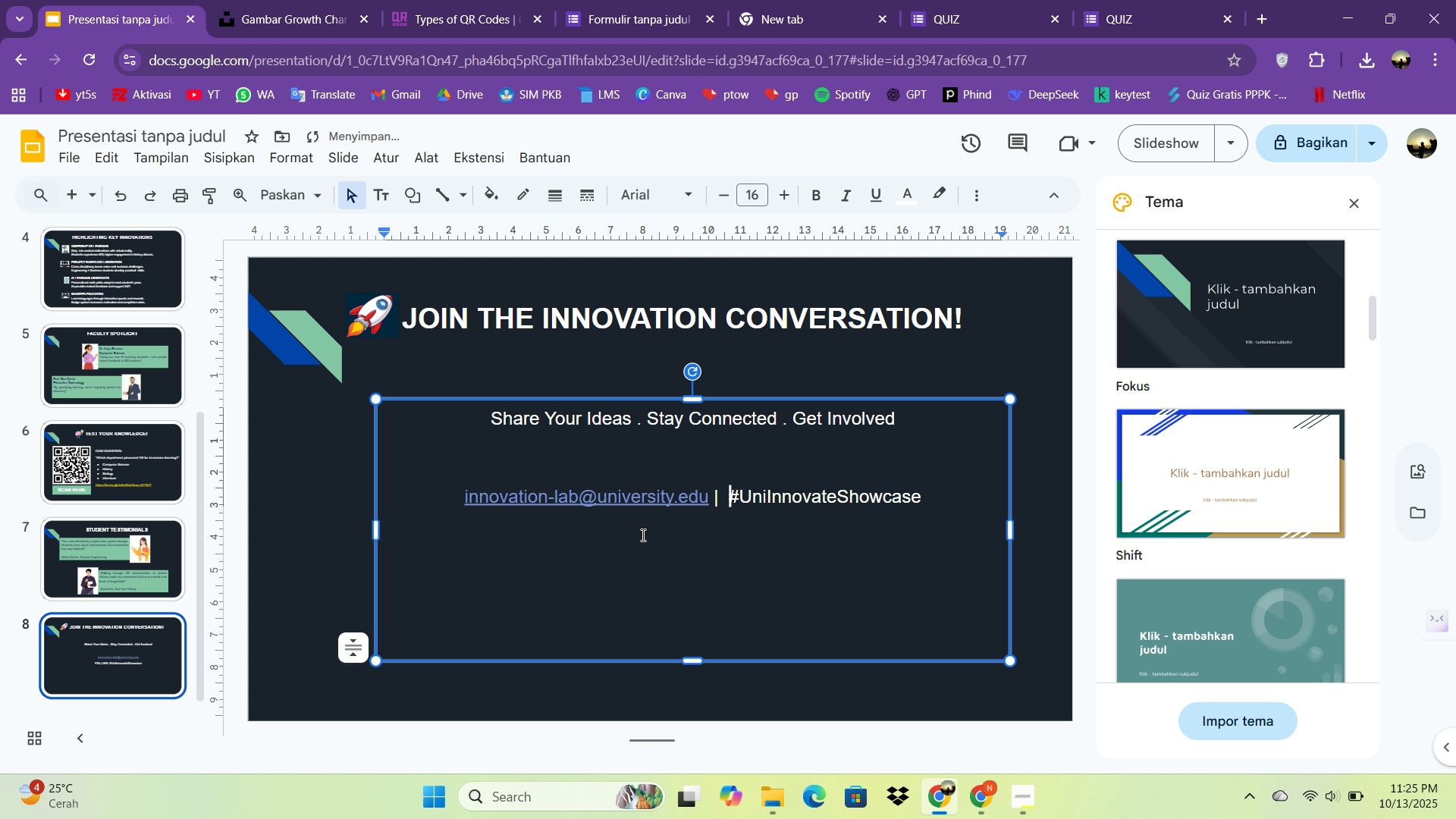 
left_click([635, 541])
 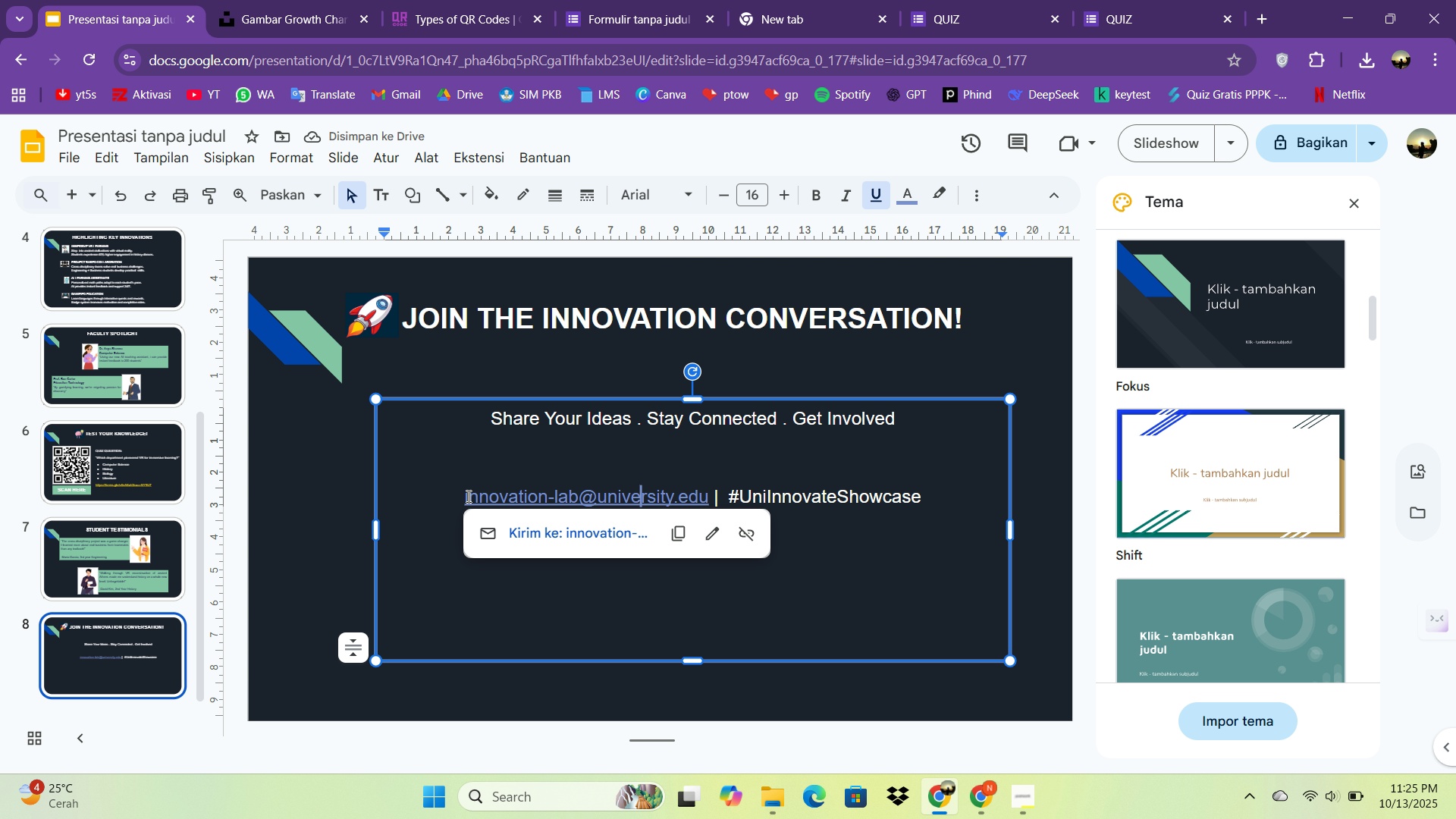 
left_click_drag(start_coordinate=[466, 496], to_coordinate=[934, 538])
 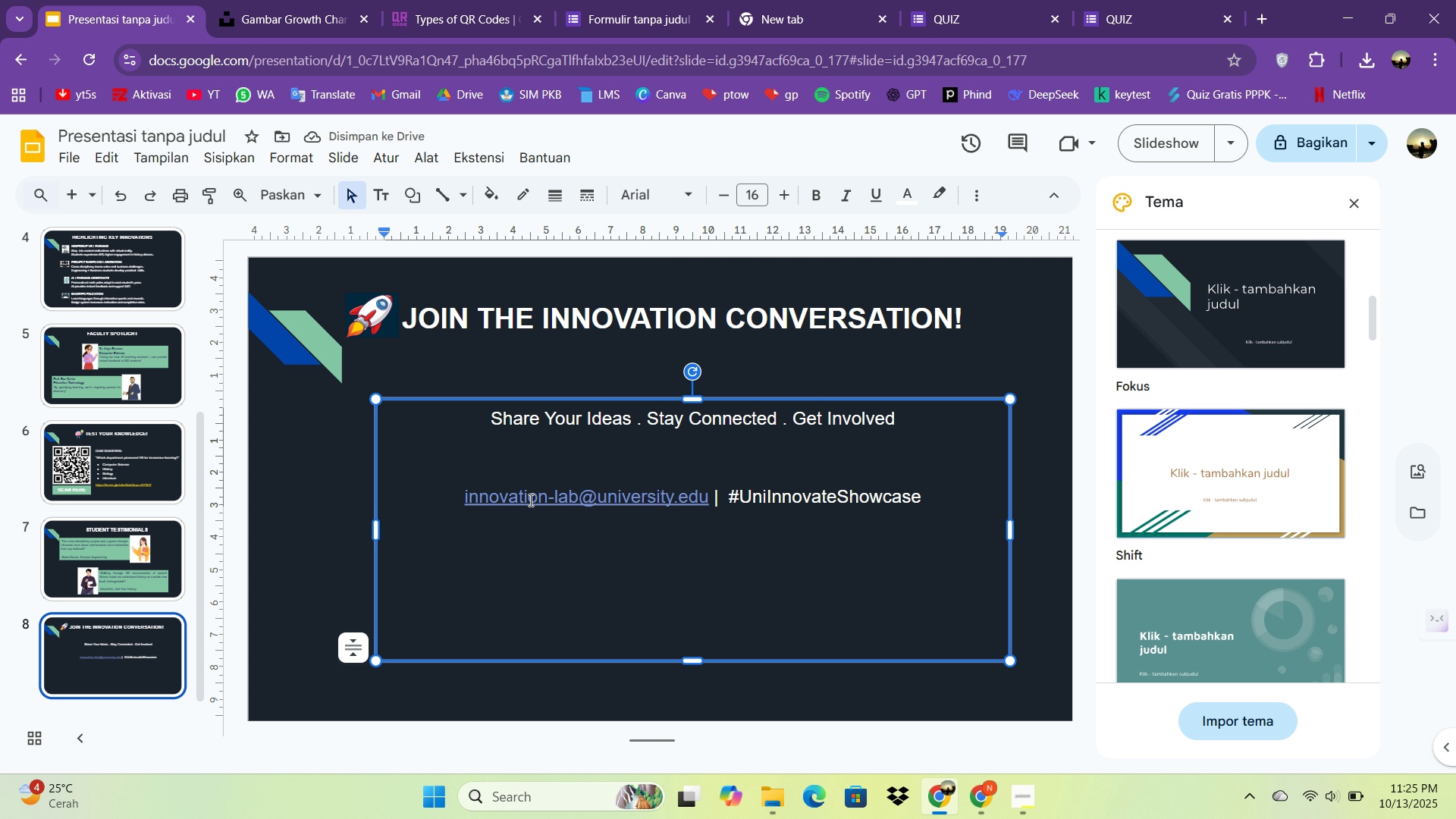 
left_click([529, 503])
 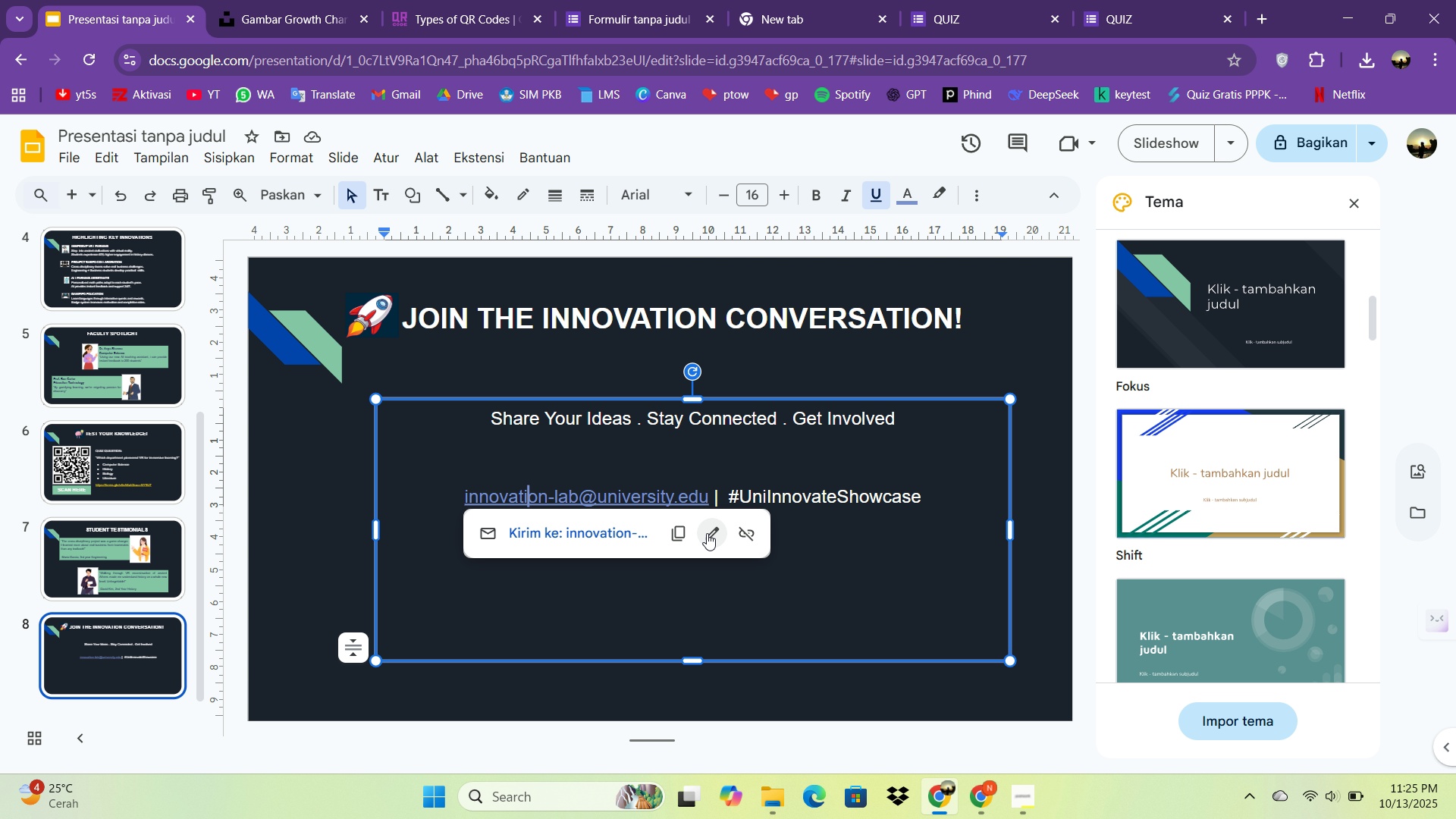 
double_click([707, 533])
 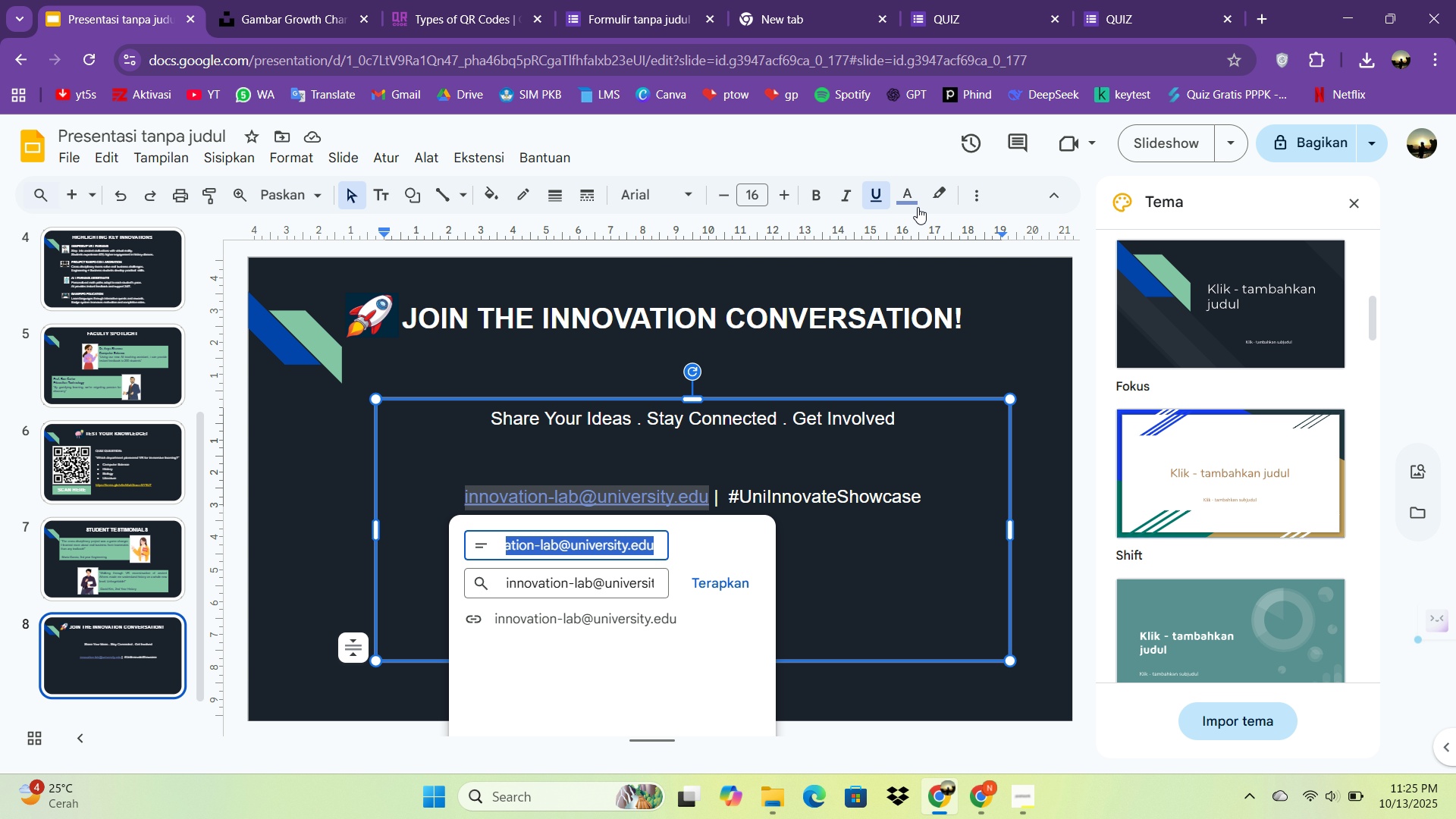 
left_click([918, 207])
 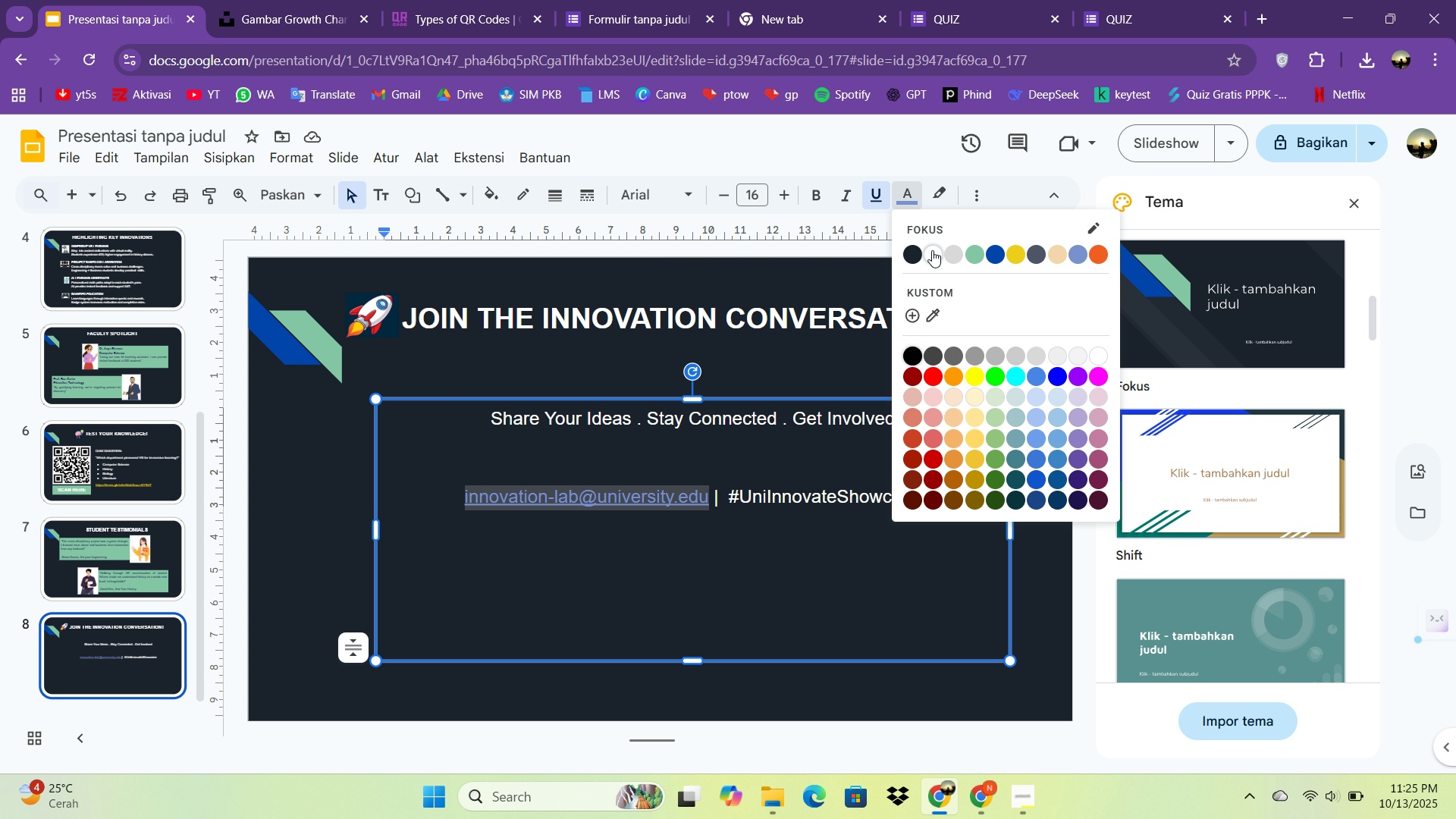 
left_click([932, 250])
 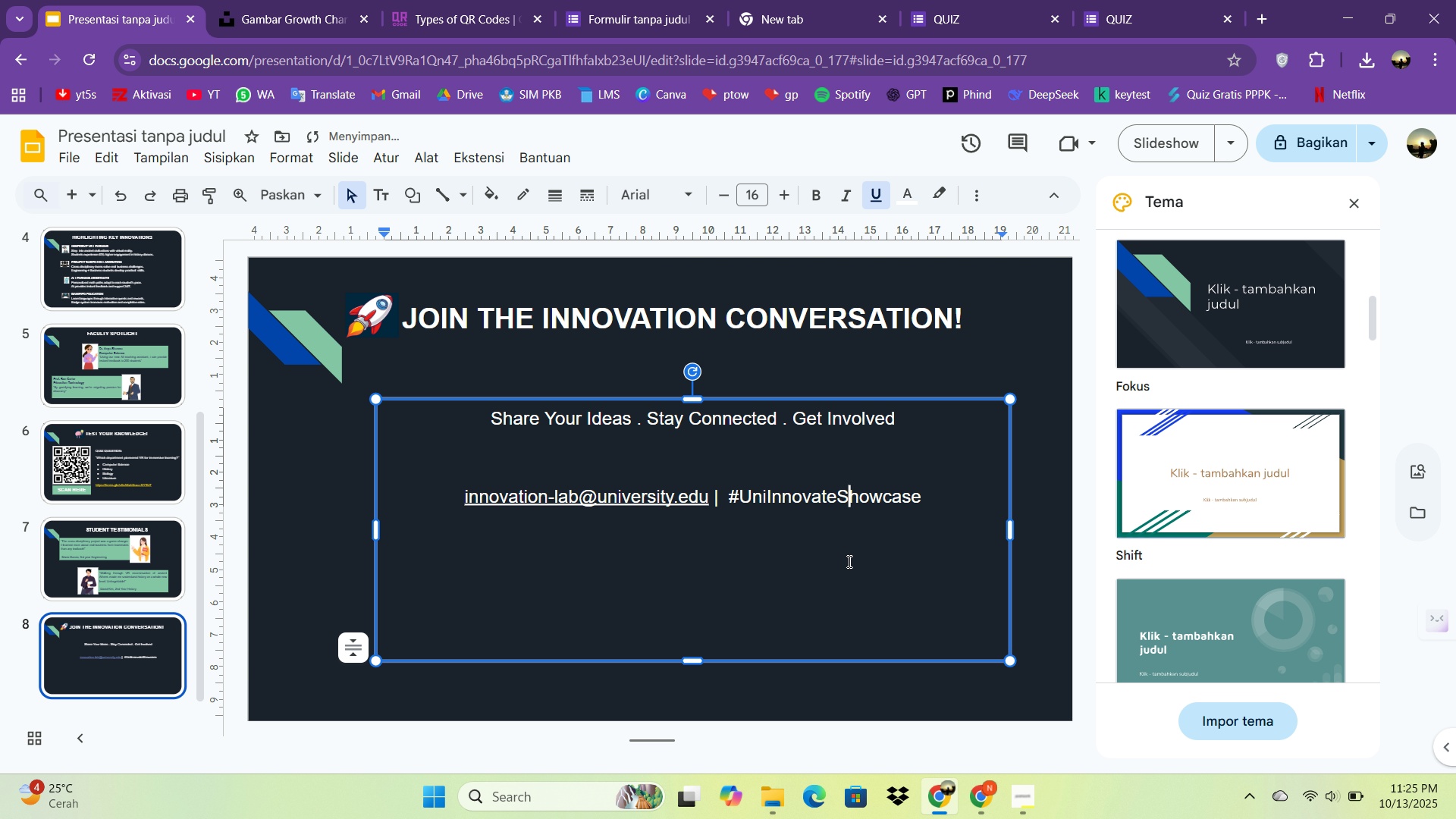 
left_click([848, 561])
 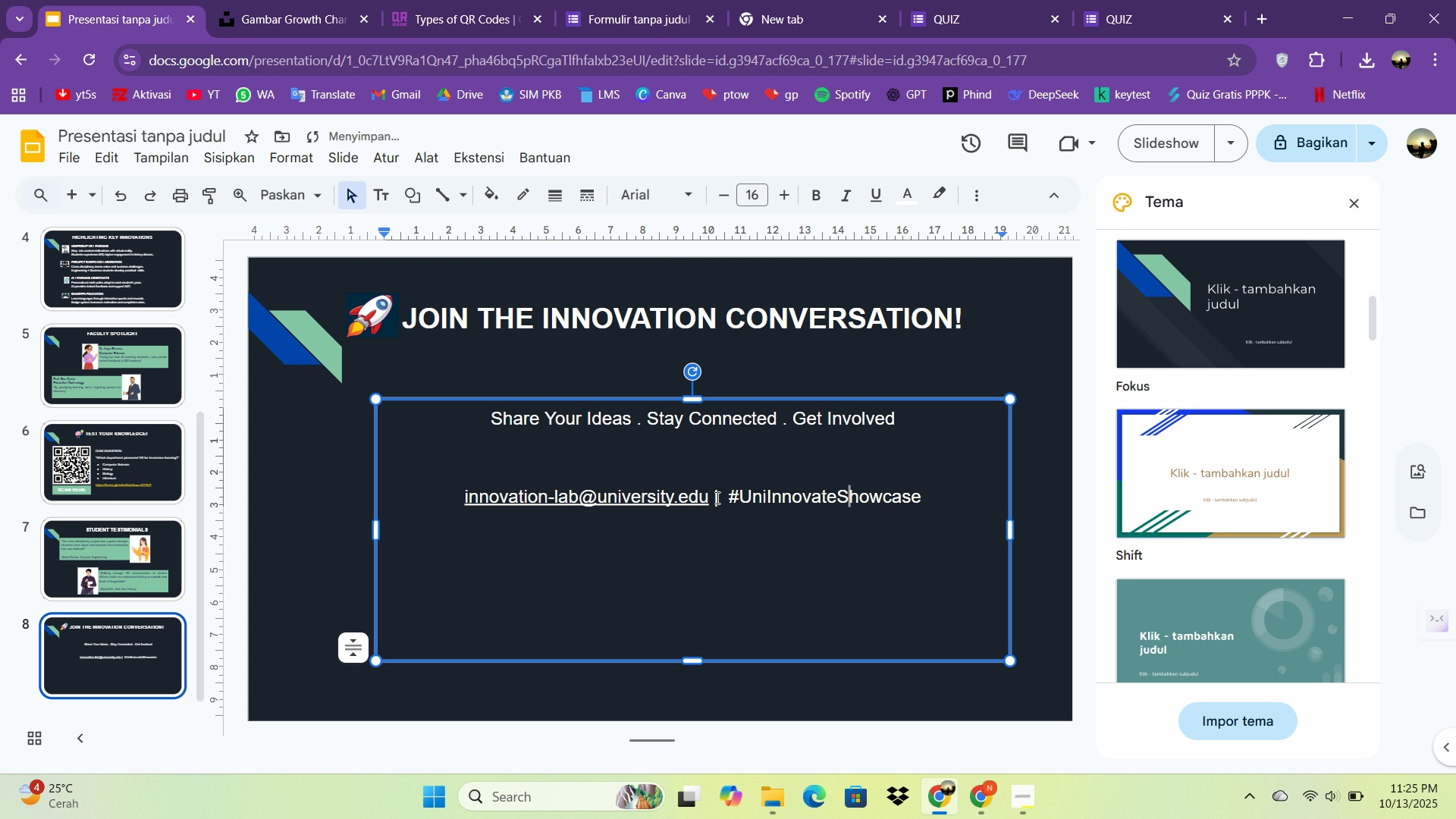 
double_click([713, 497])
 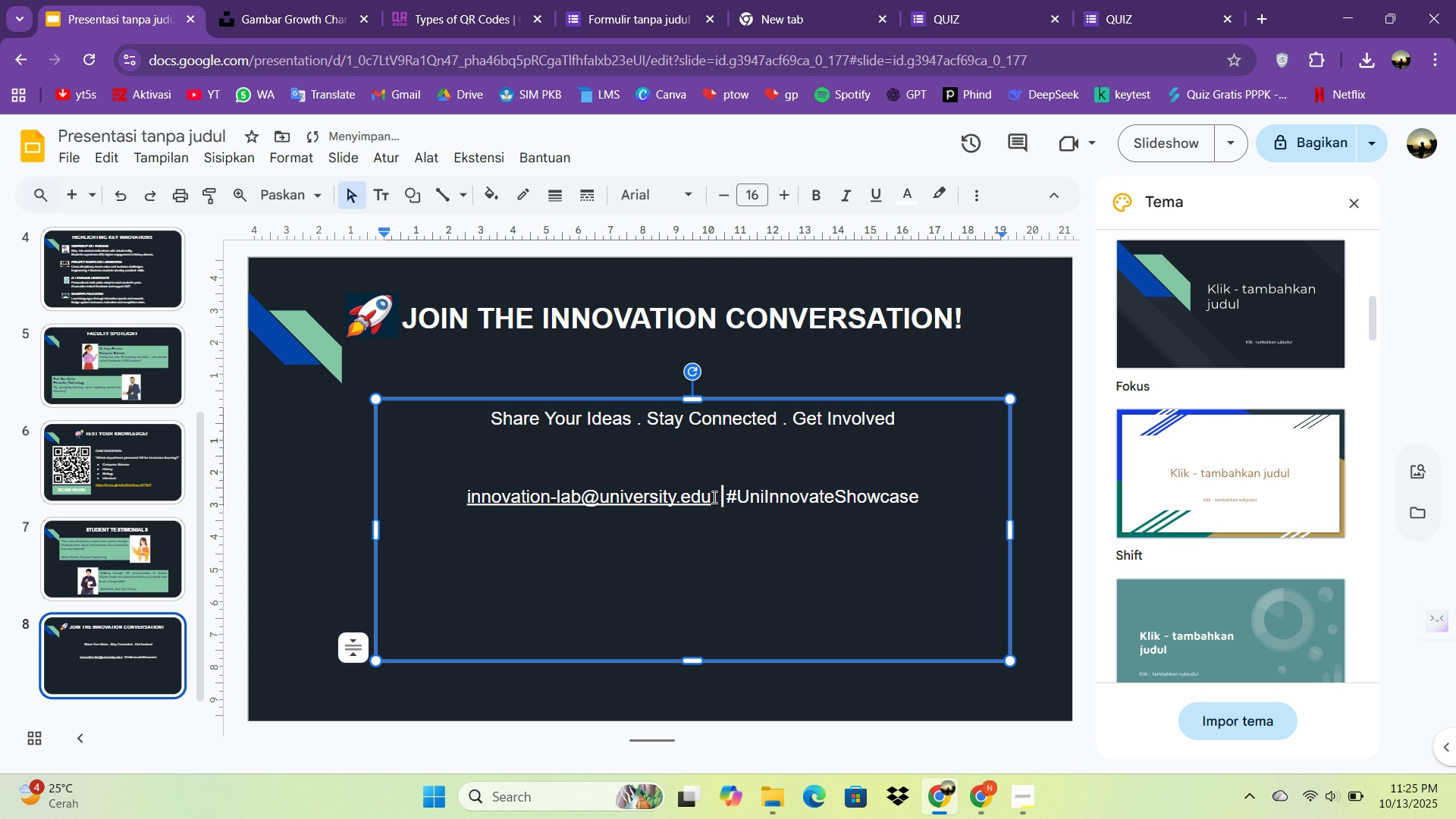 
key(Space)
 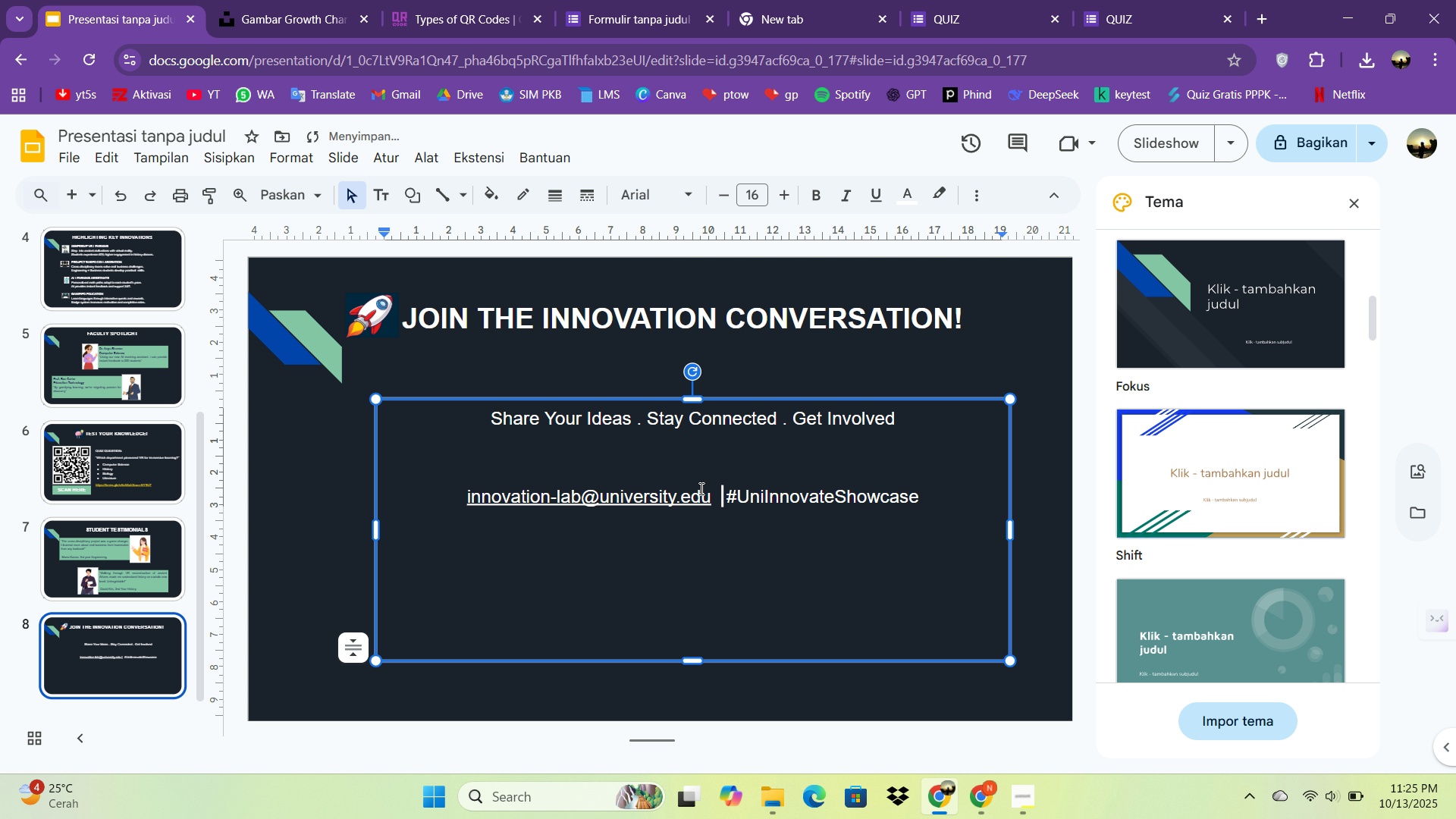 
key(Shift+Backslash)
 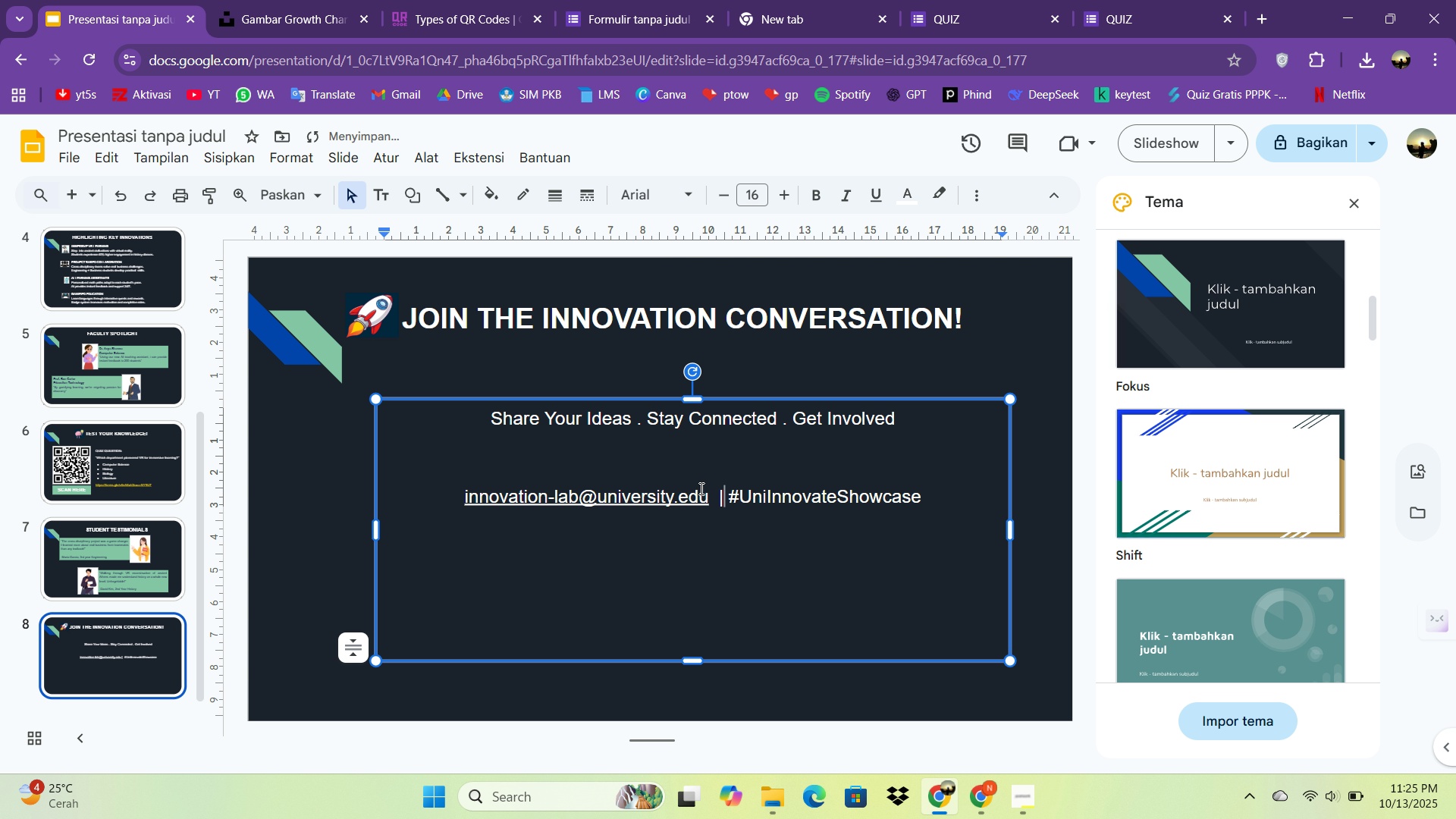 
key(Space)
 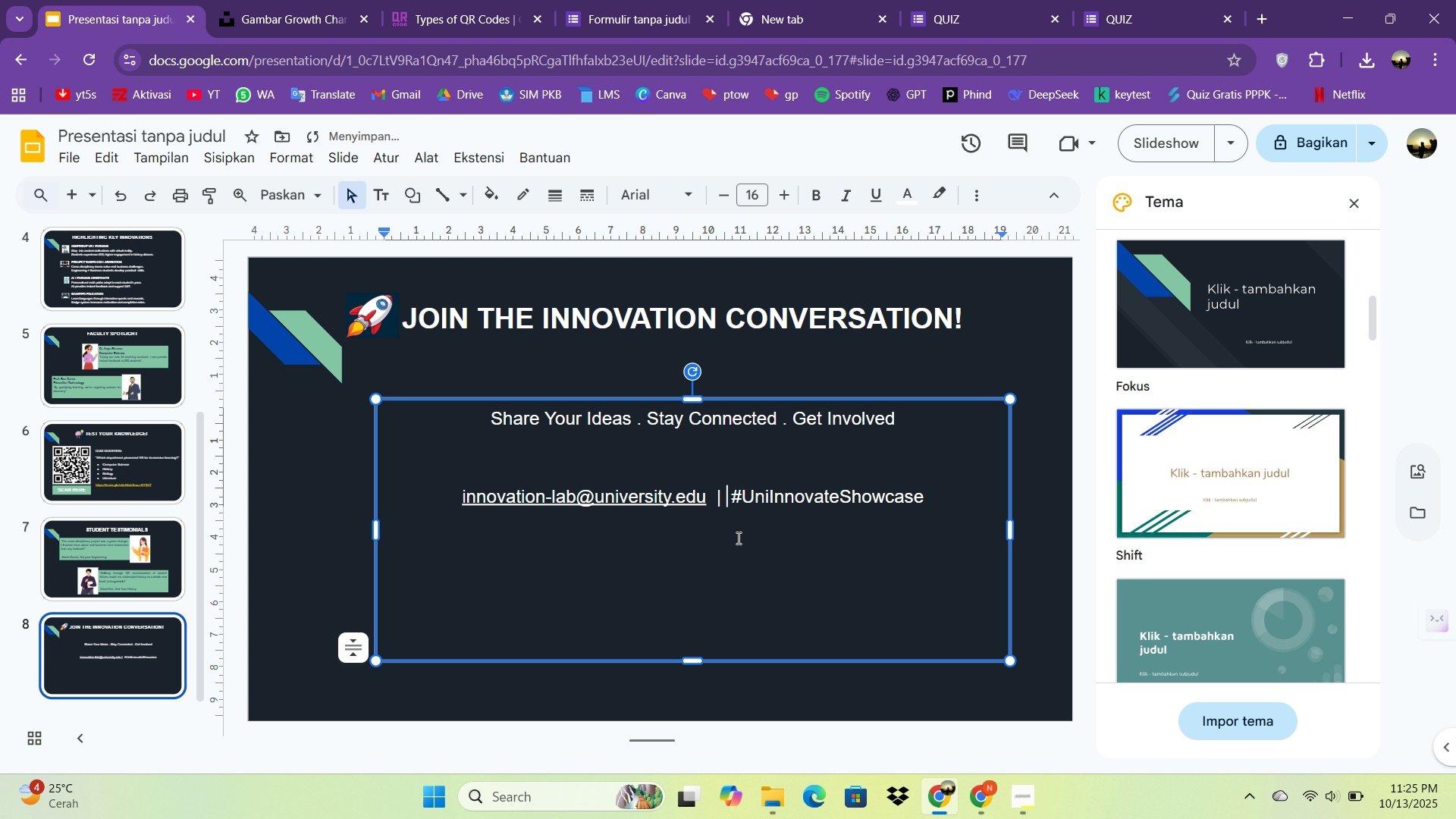 
double_click([739, 548])
 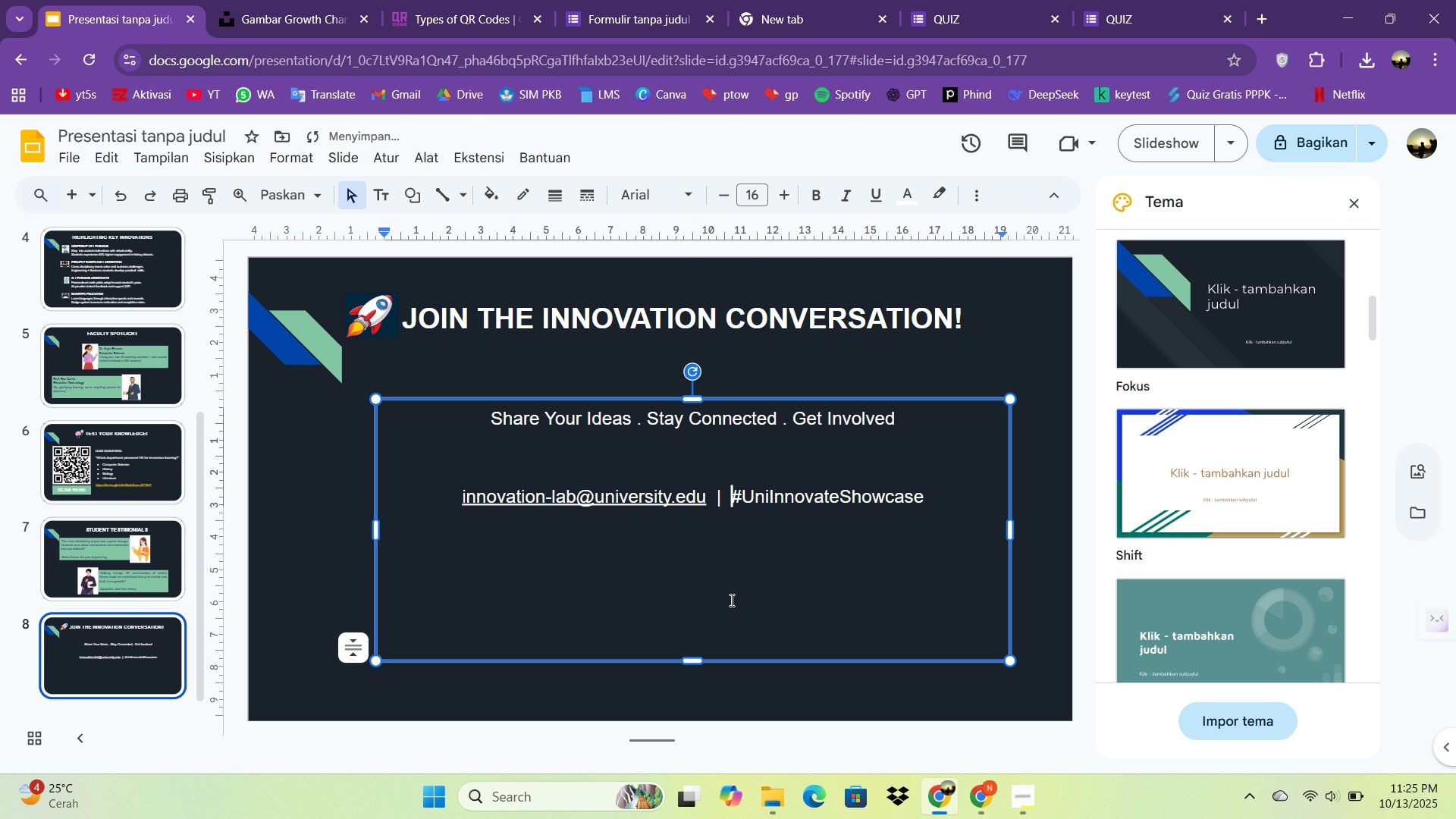 
left_click([730, 600])
 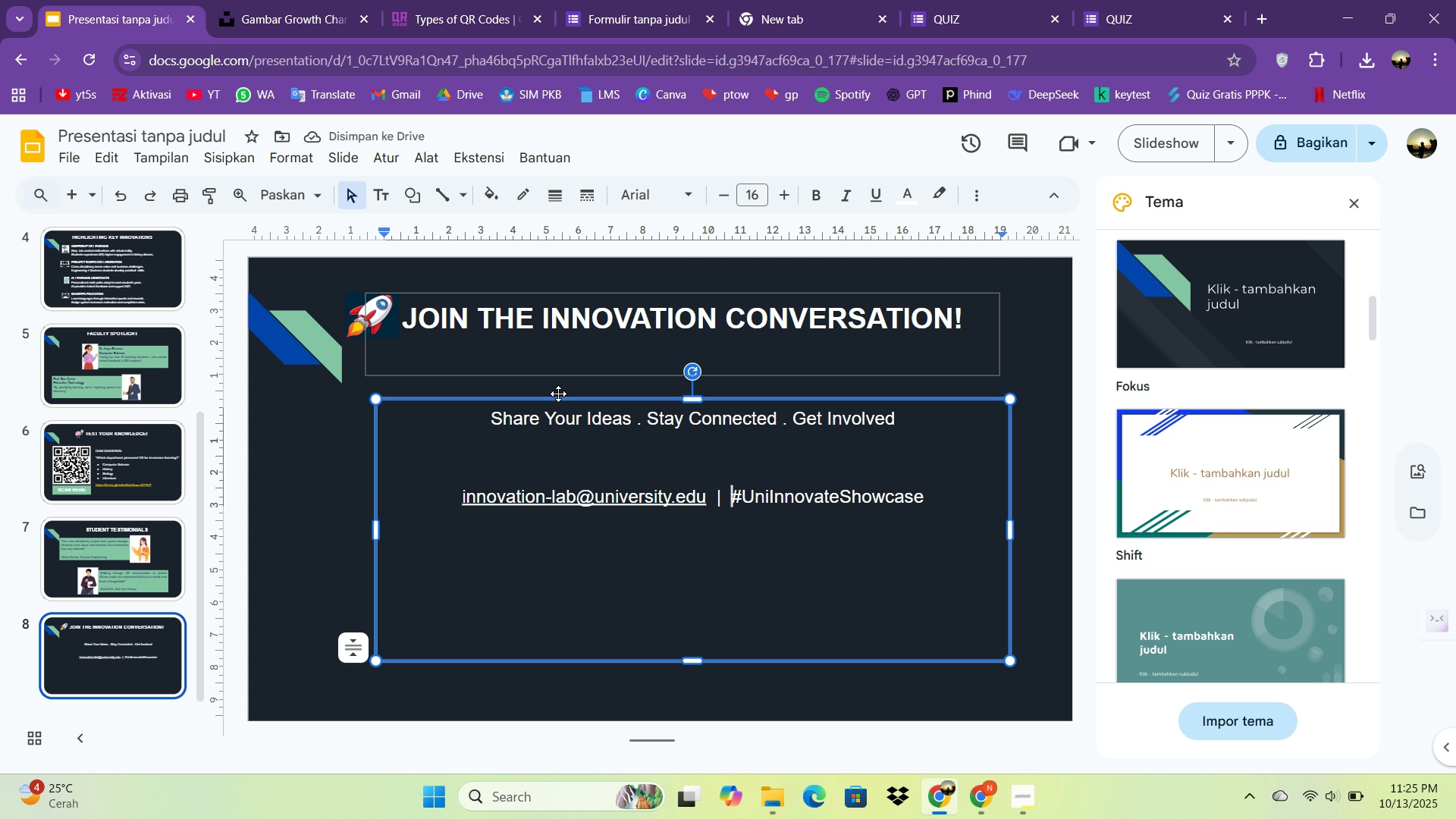 
left_click_drag(start_coordinate=[604, 328], to_coordinate=[606, 341])
 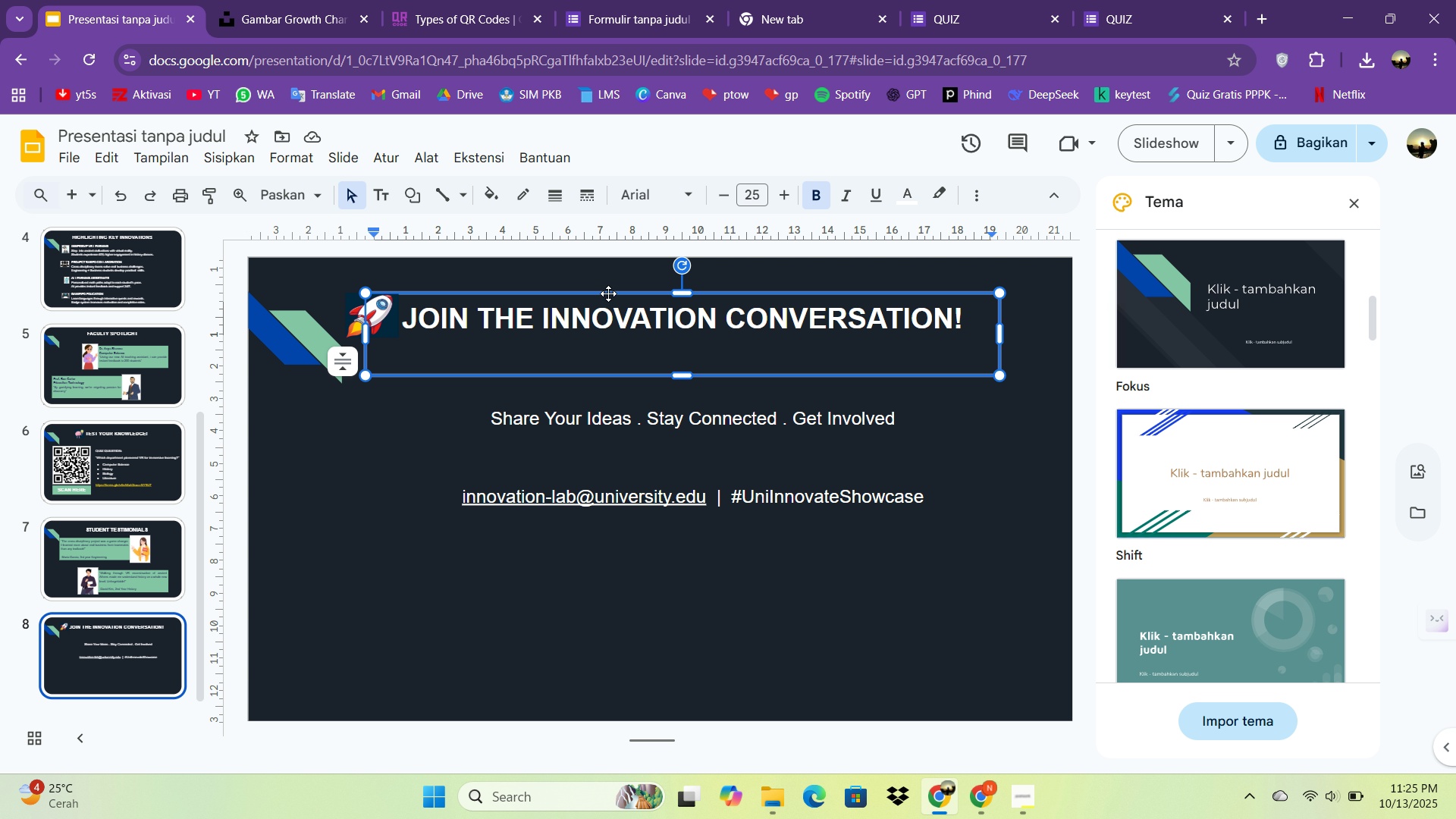 
left_click_drag(start_coordinate=[608, 293], to_coordinate=[604, 327])
 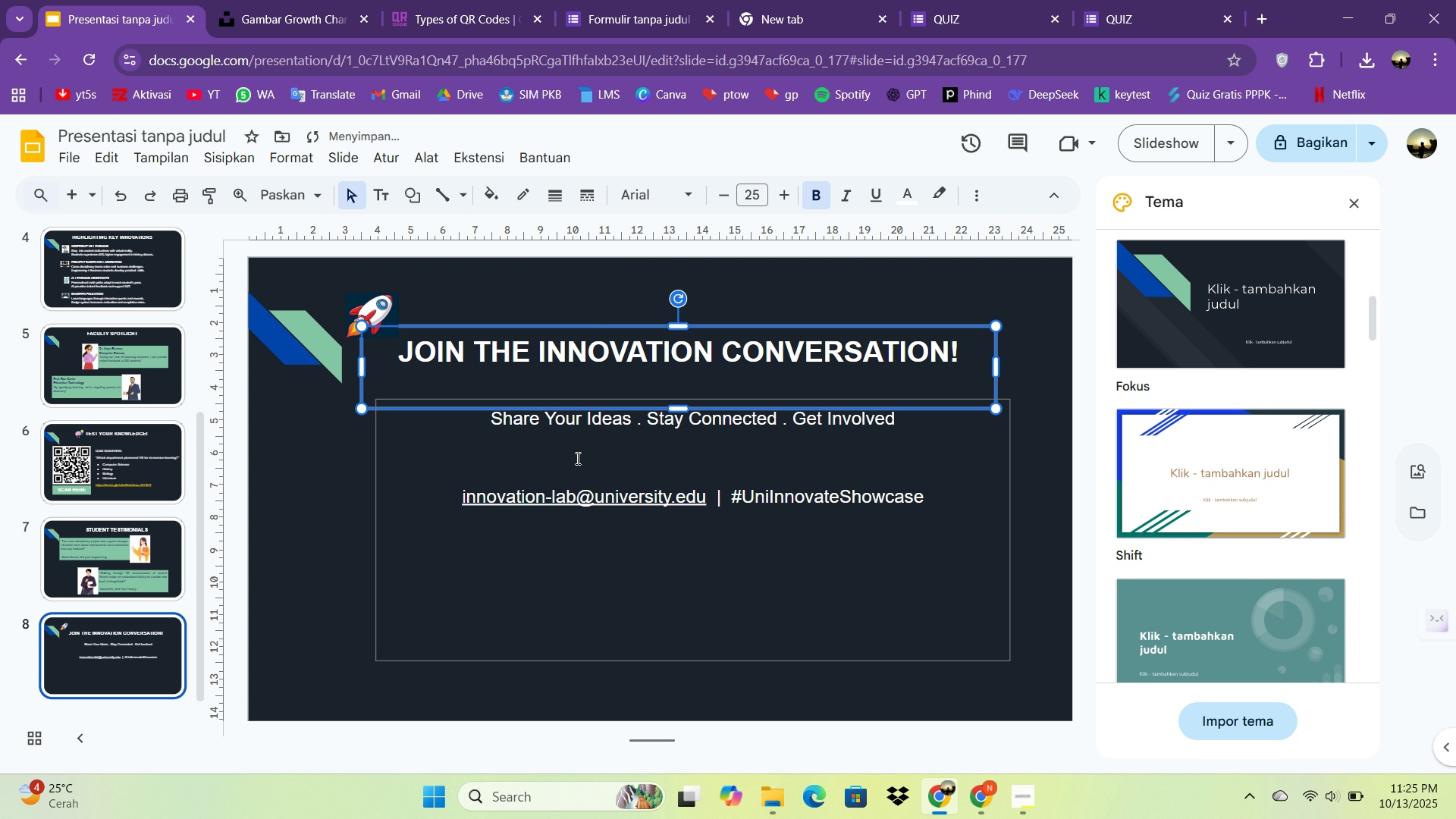 
left_click([577, 461])
 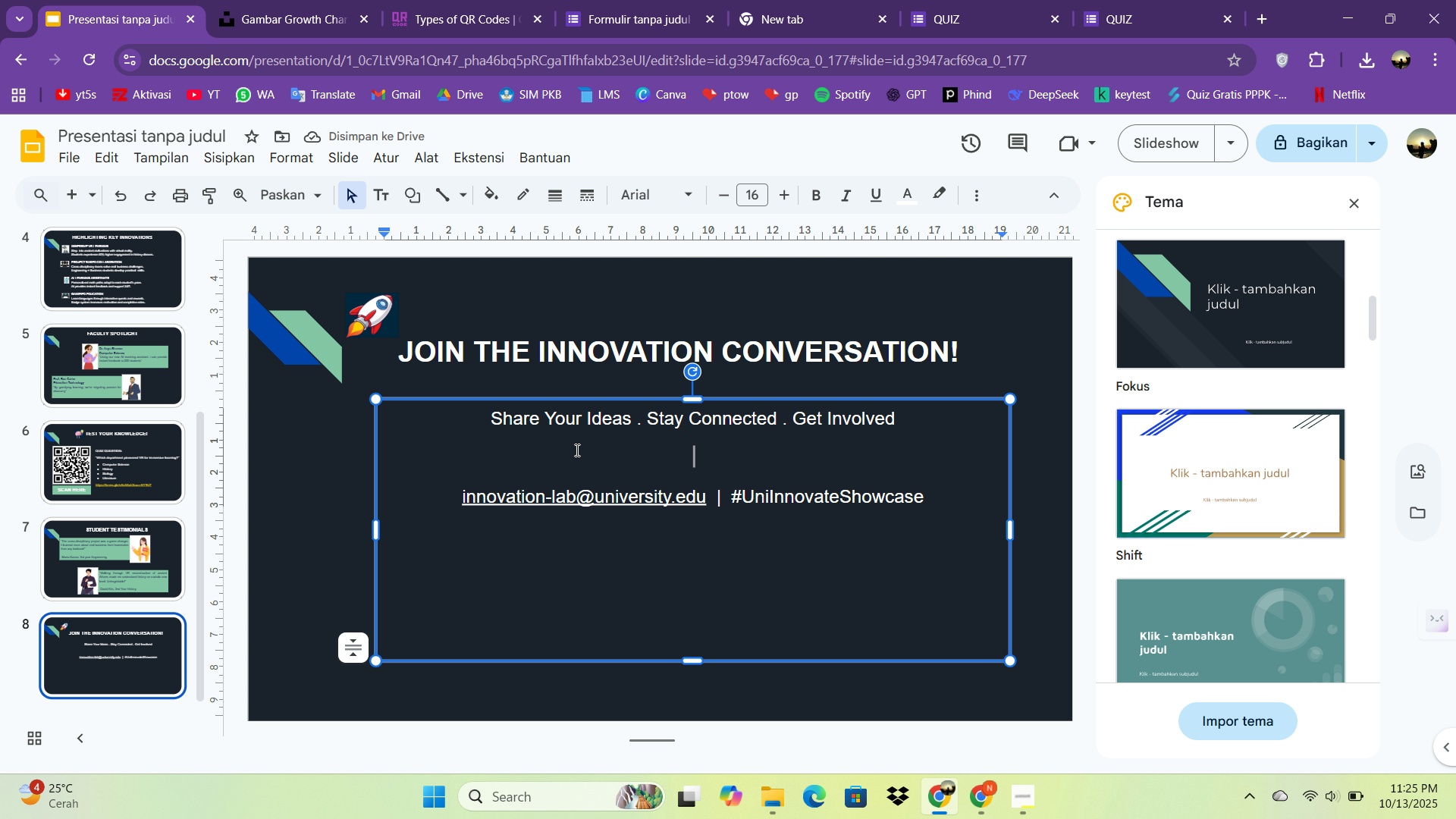 
hold_key(key=ContextMenu, duration=0.47)
 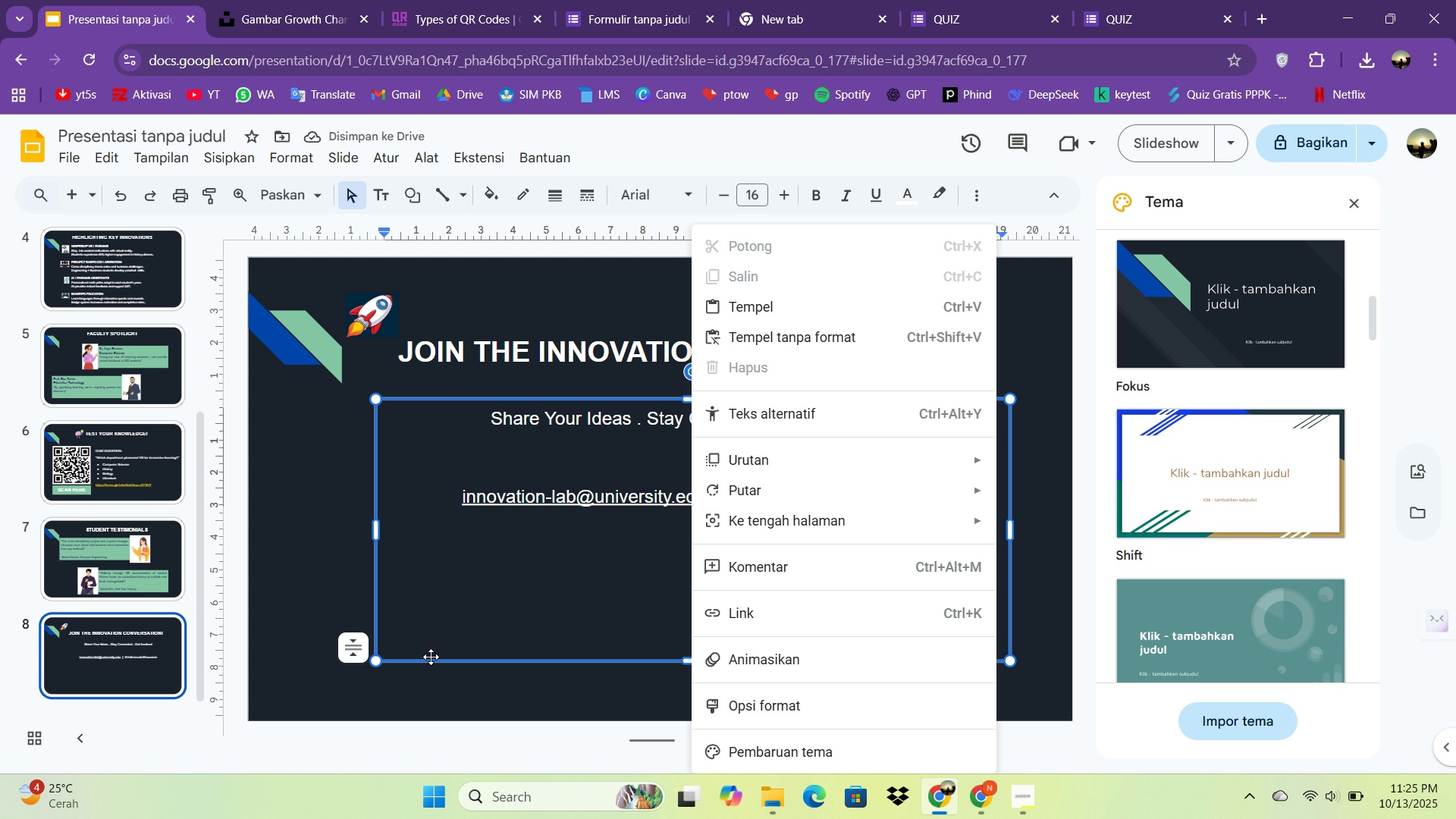 
left_click([431, 657])
 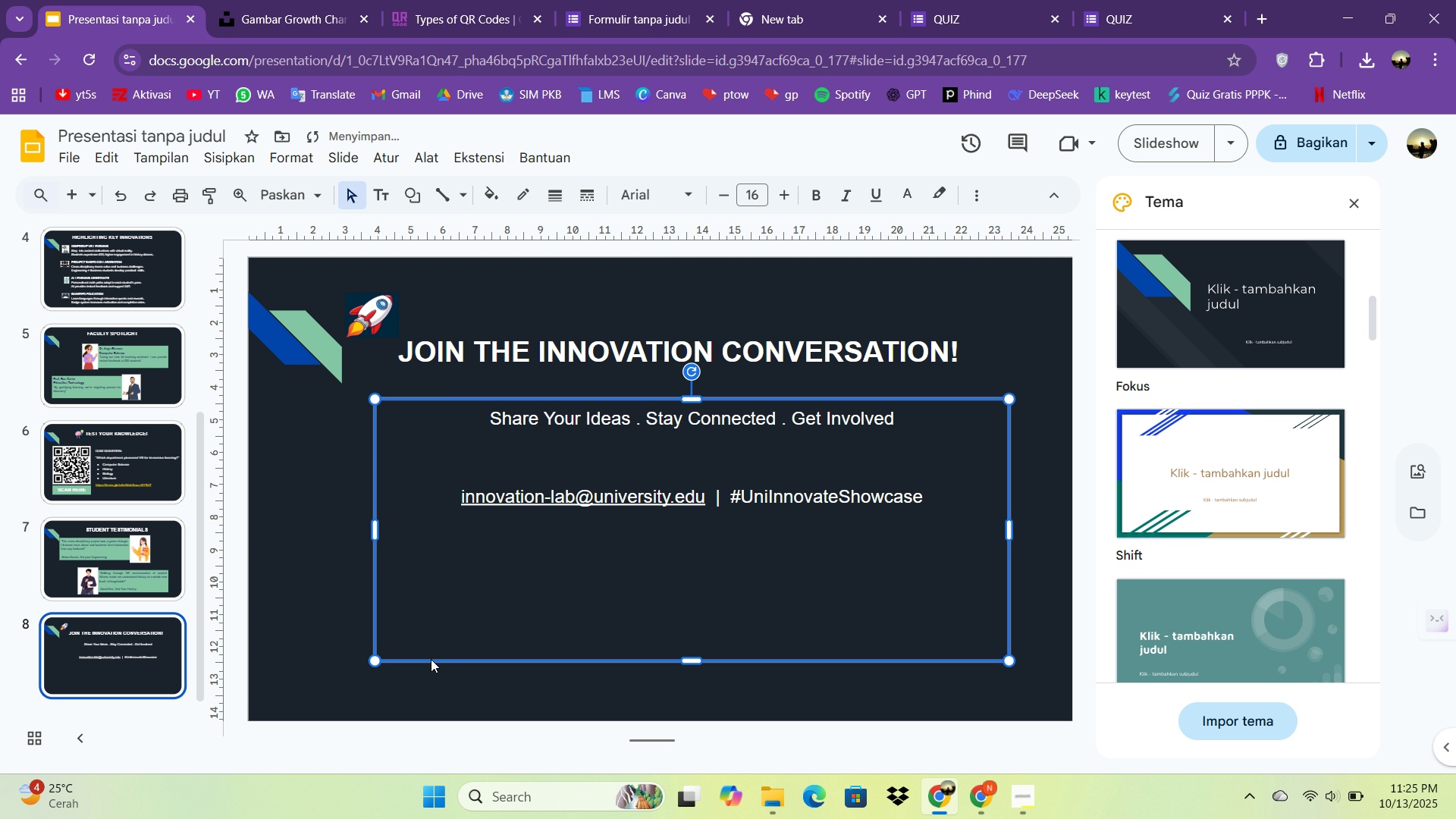 
hold_key(key=ArrowLeft, duration=1.15)
 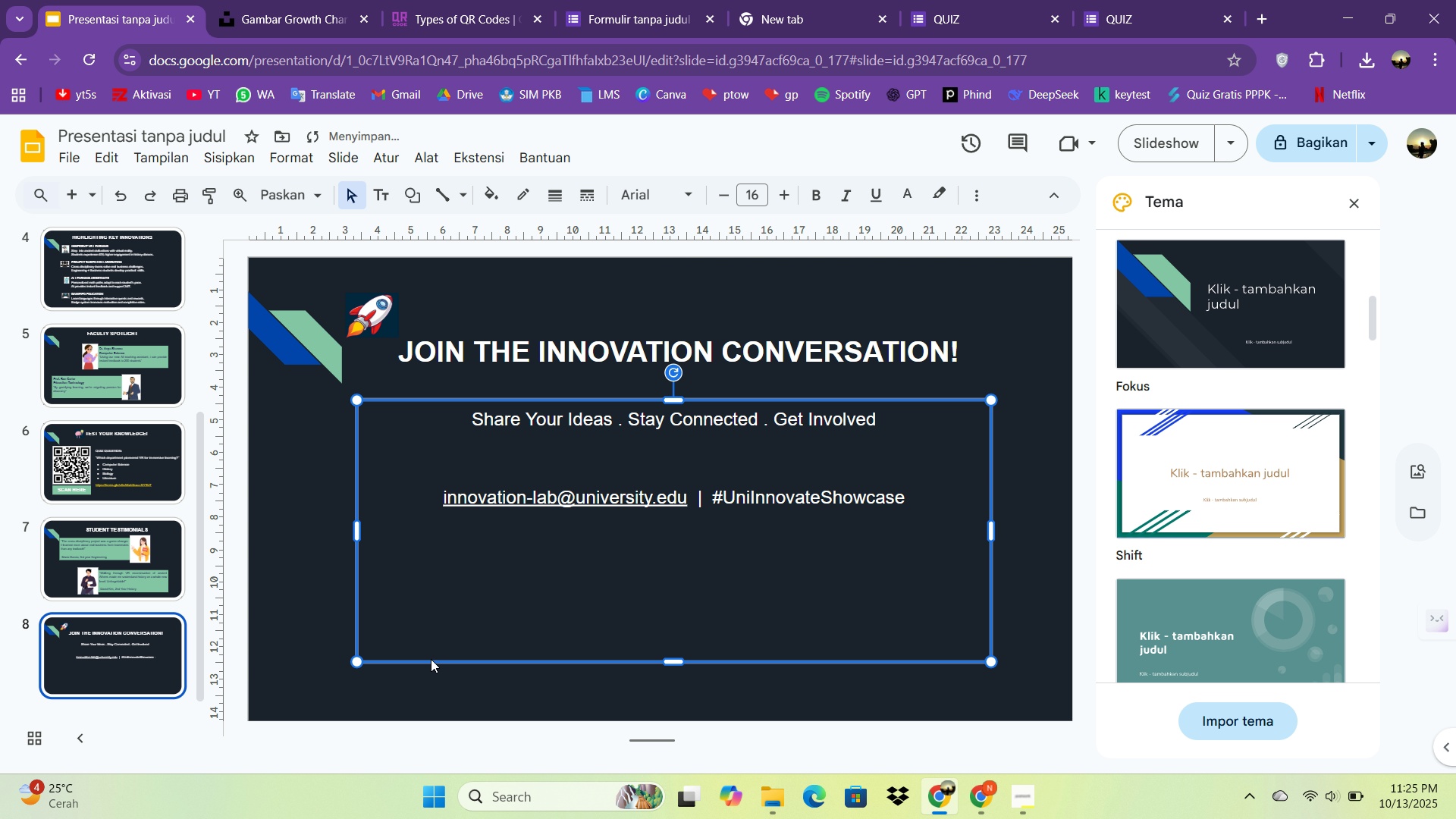 
hold_key(key=ArrowDown, duration=0.88)
 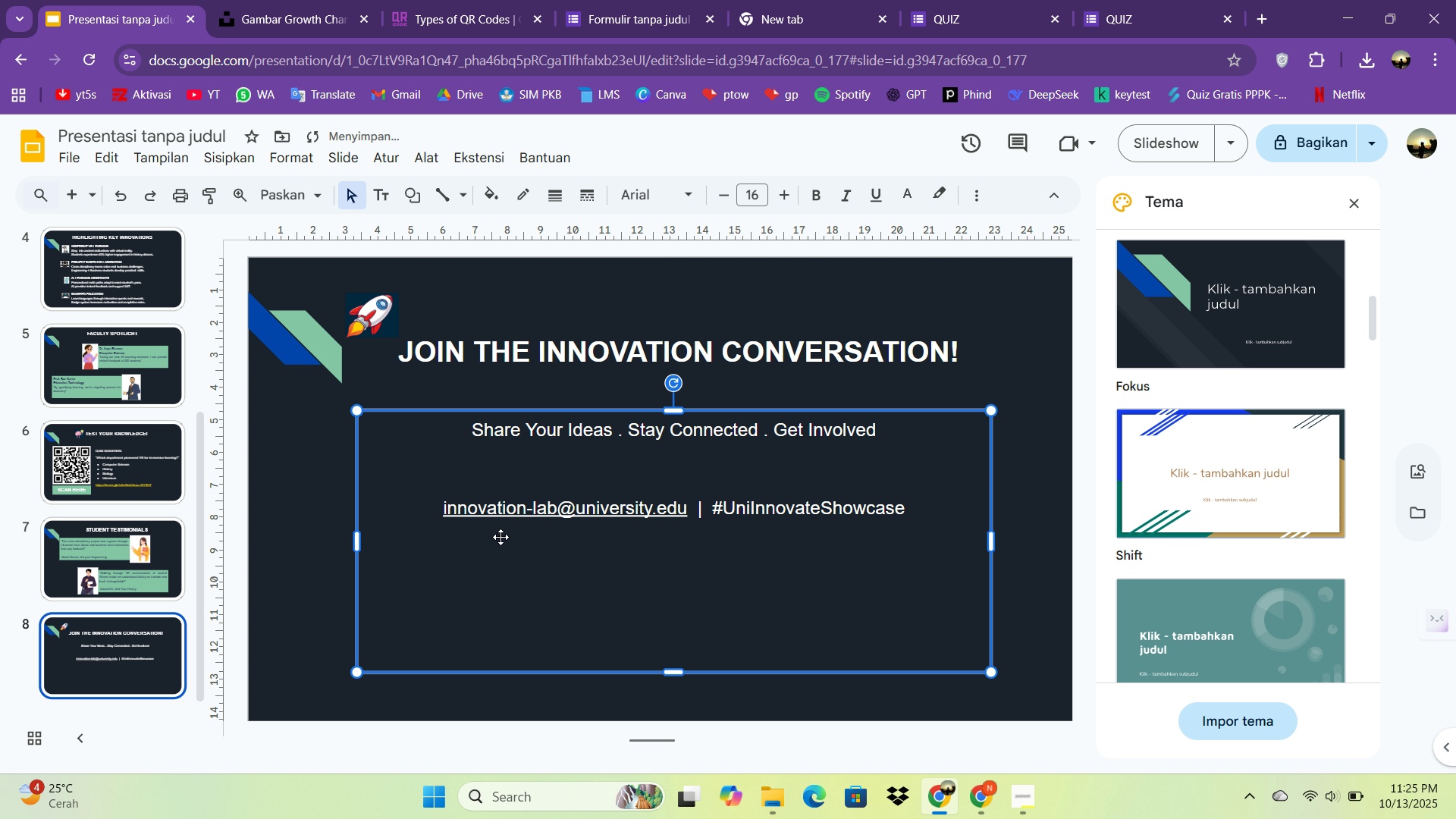 
left_click([500, 526])
 